 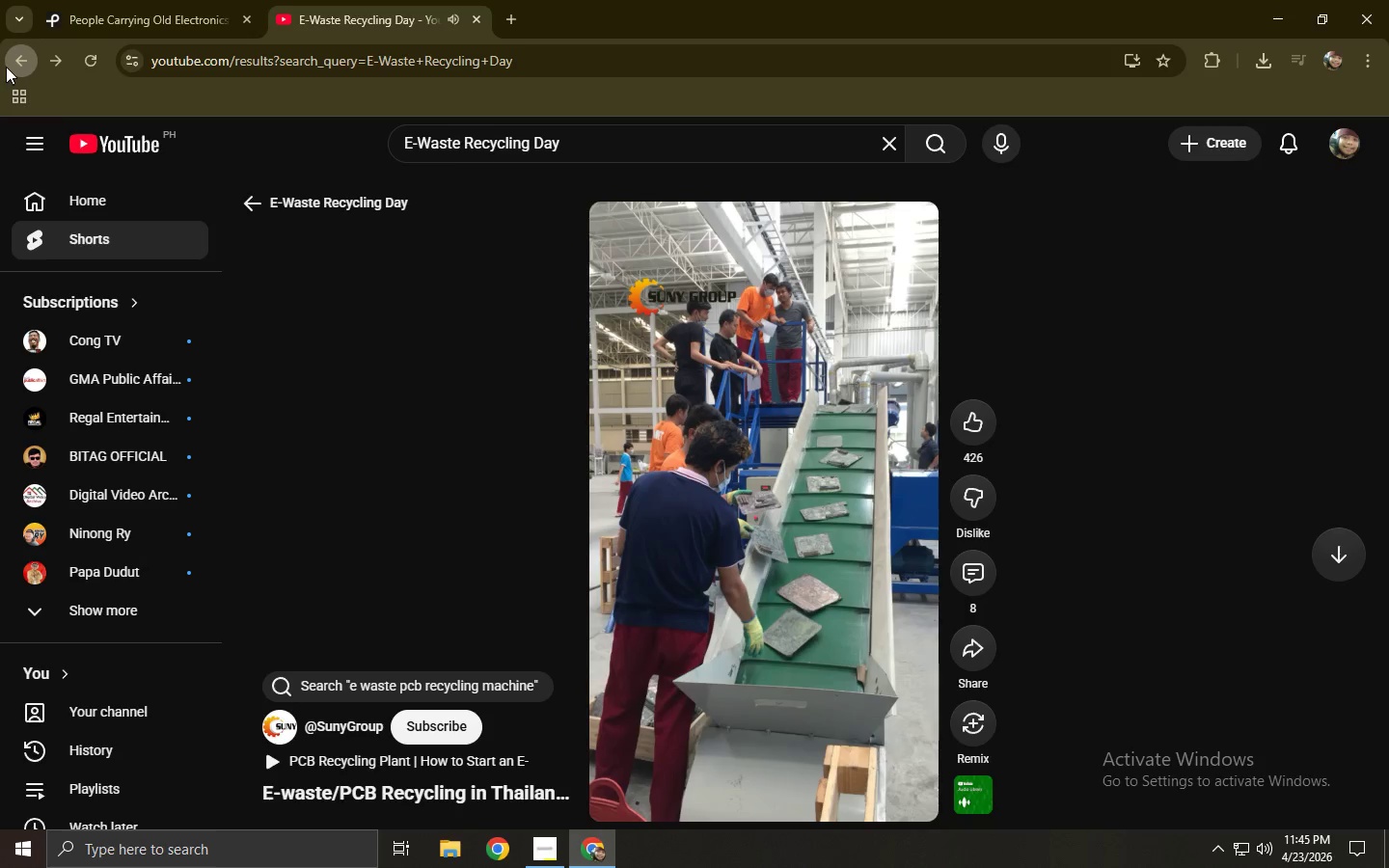 
scroll: coordinate [395, 309], scroll_direction: down, amount: 13.0
 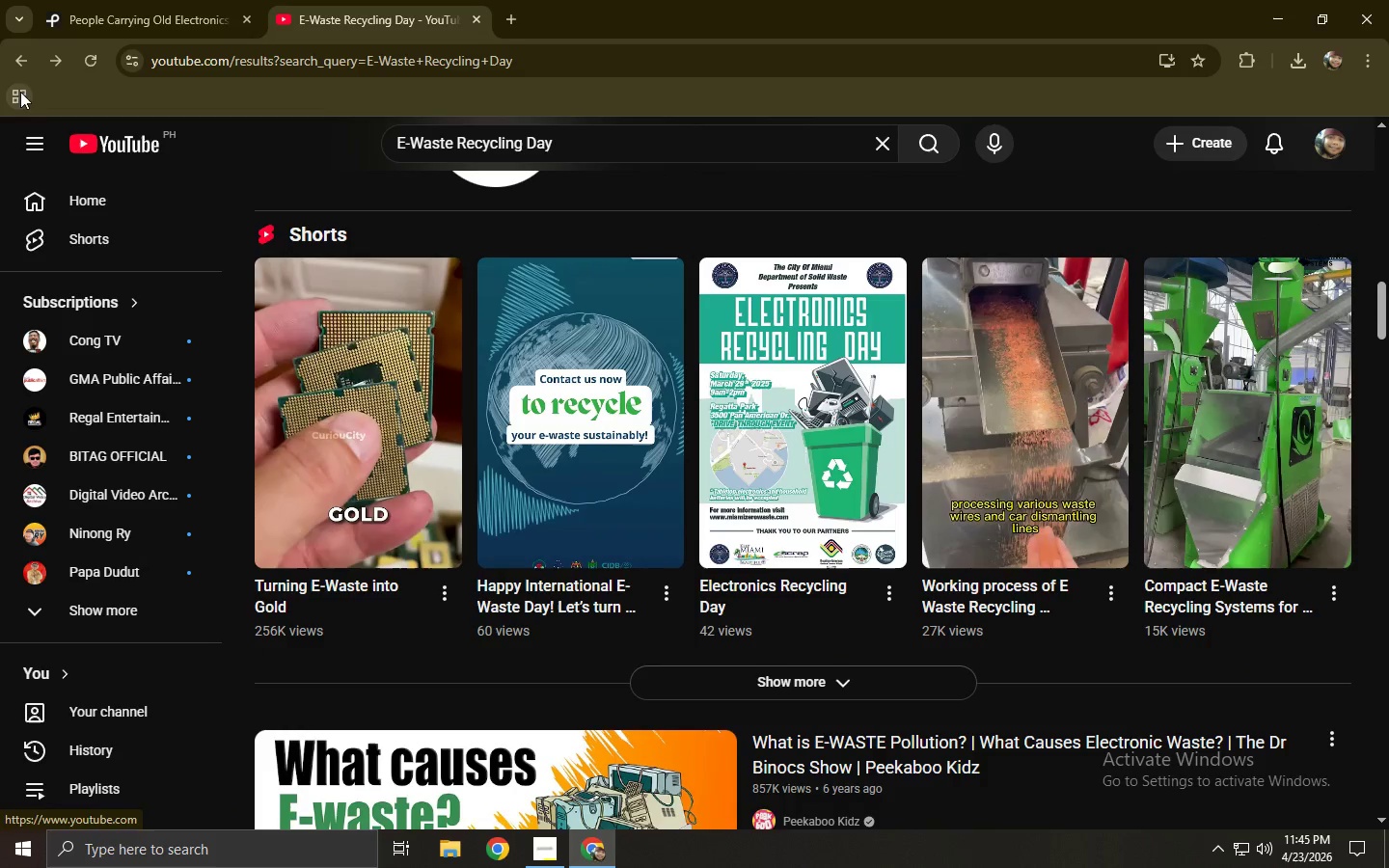 
left_click([165, 0])
 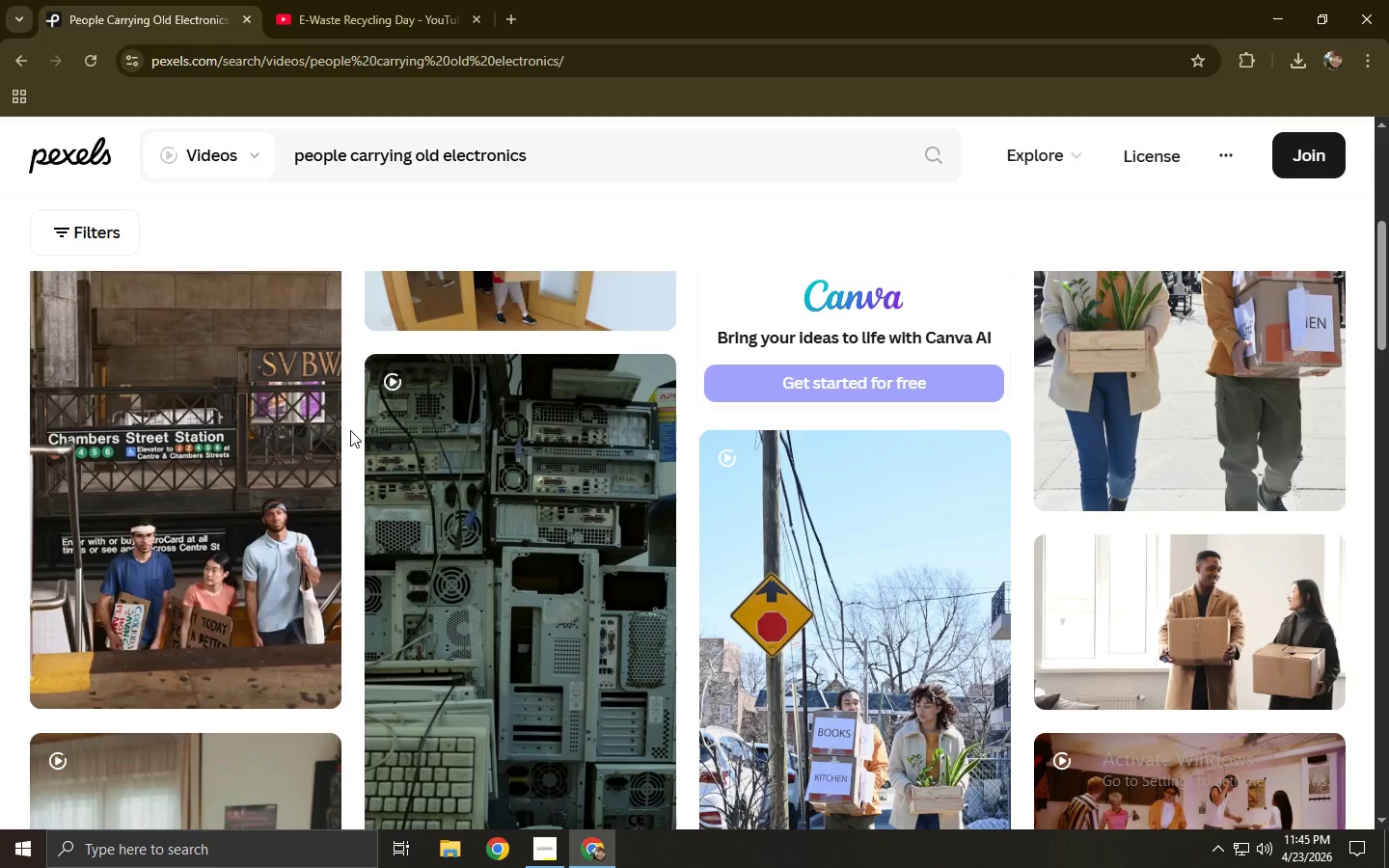 
scroll: coordinate [356, 426], scroll_direction: down, amount: 4.0
 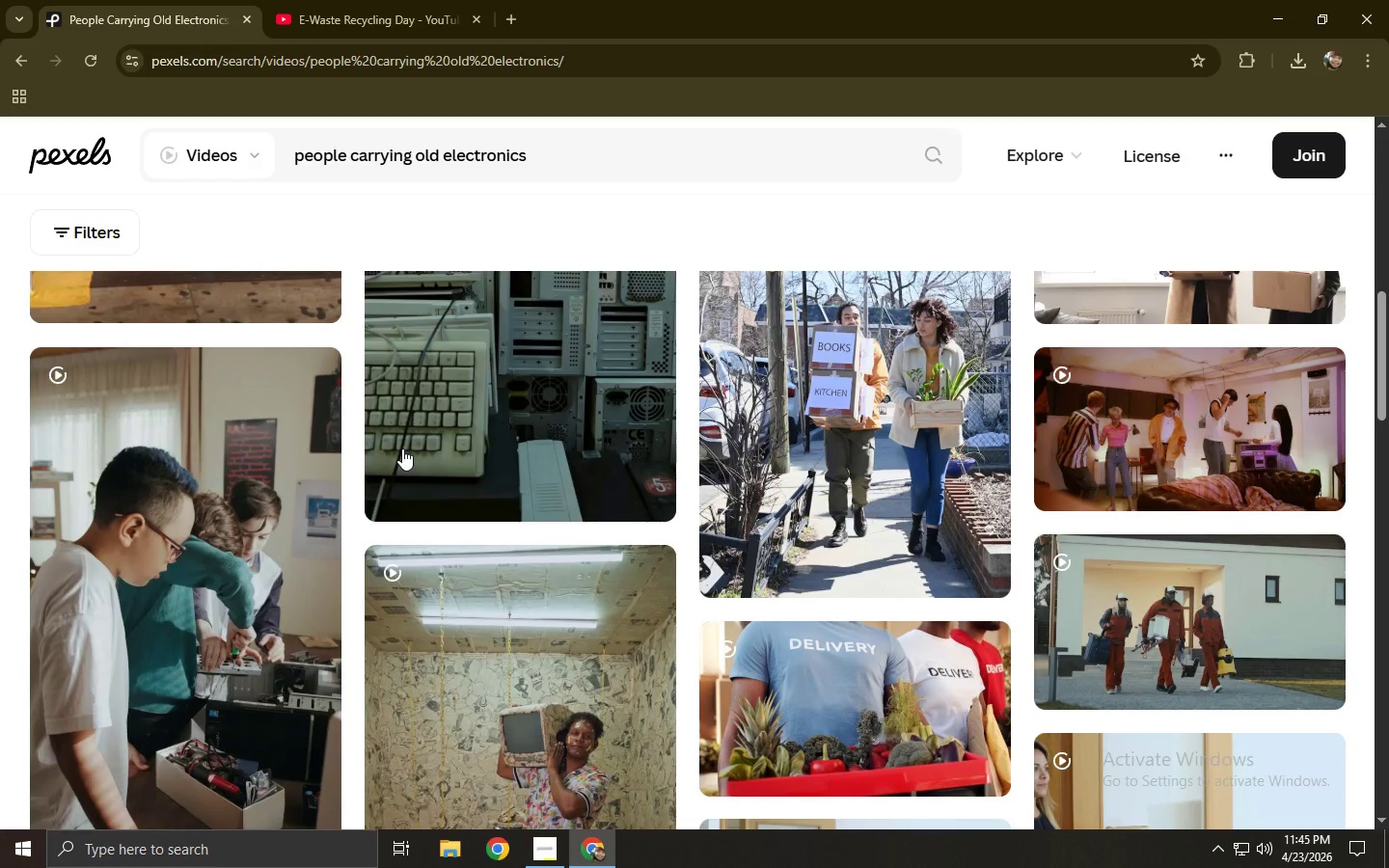 
left_click([1223, 622])
 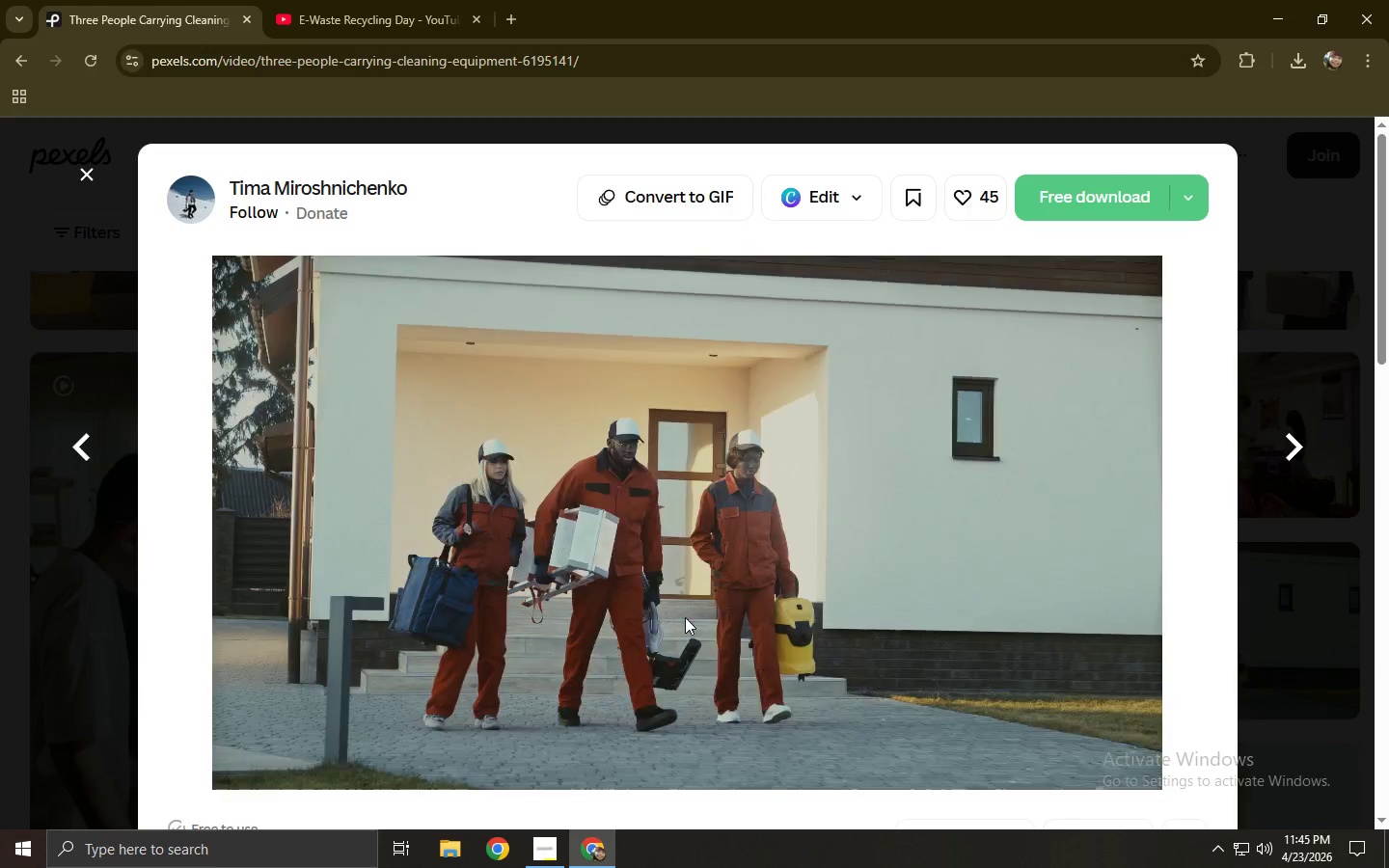 
wait(15.12)
 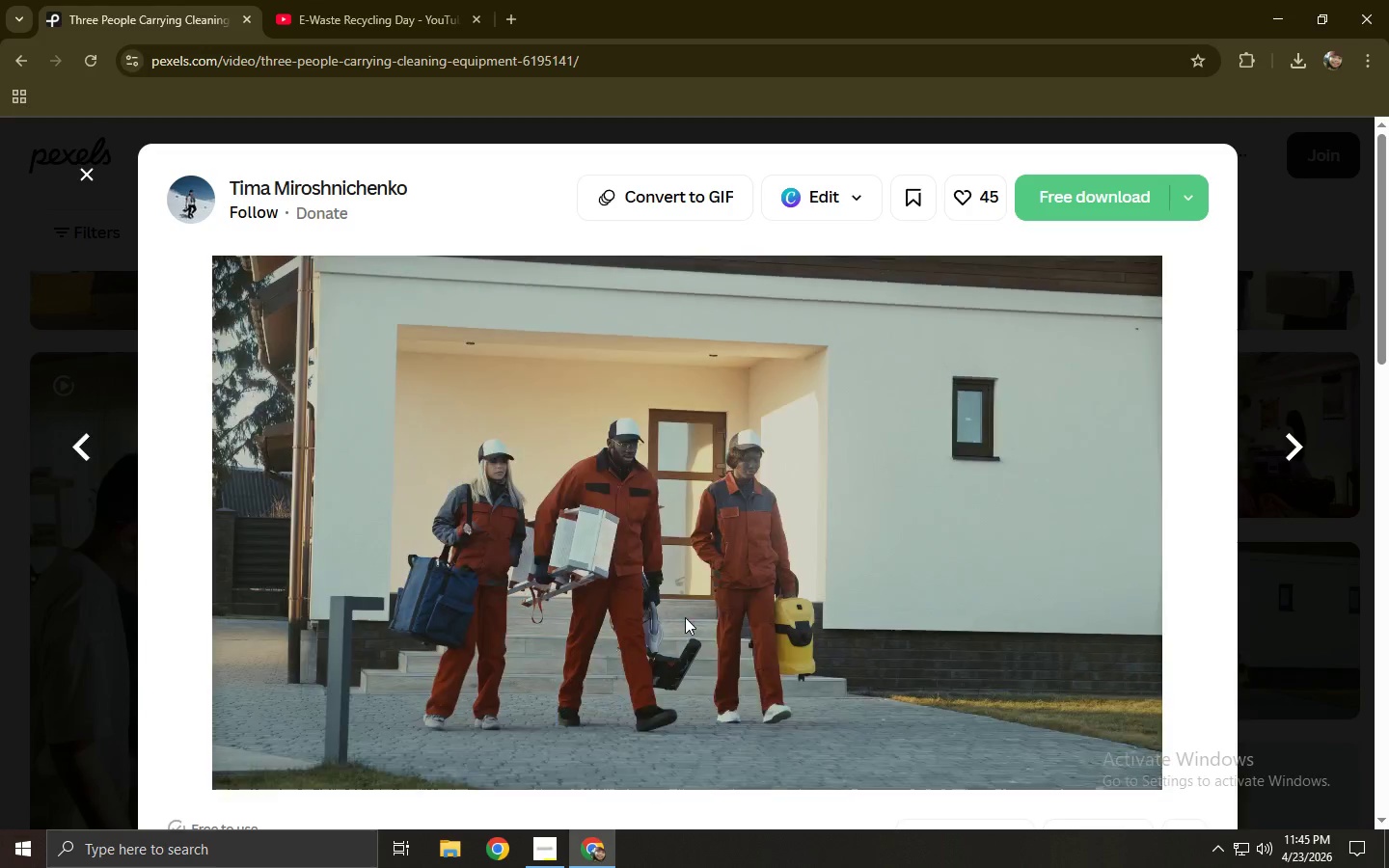 
left_click([14, 454])
 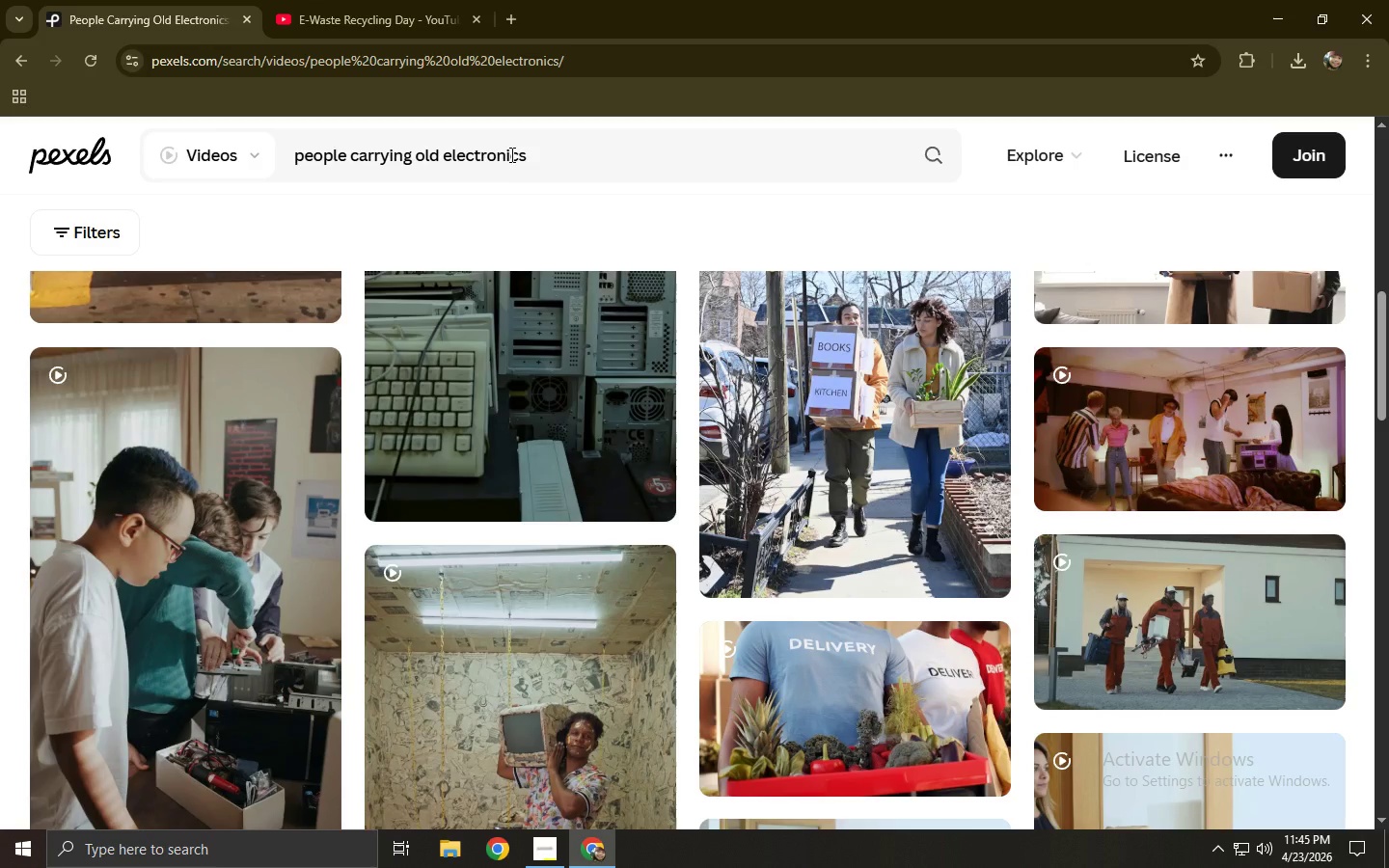 
left_click_drag(start_coordinate=[587, 156], to_coordinate=[412, 163])
 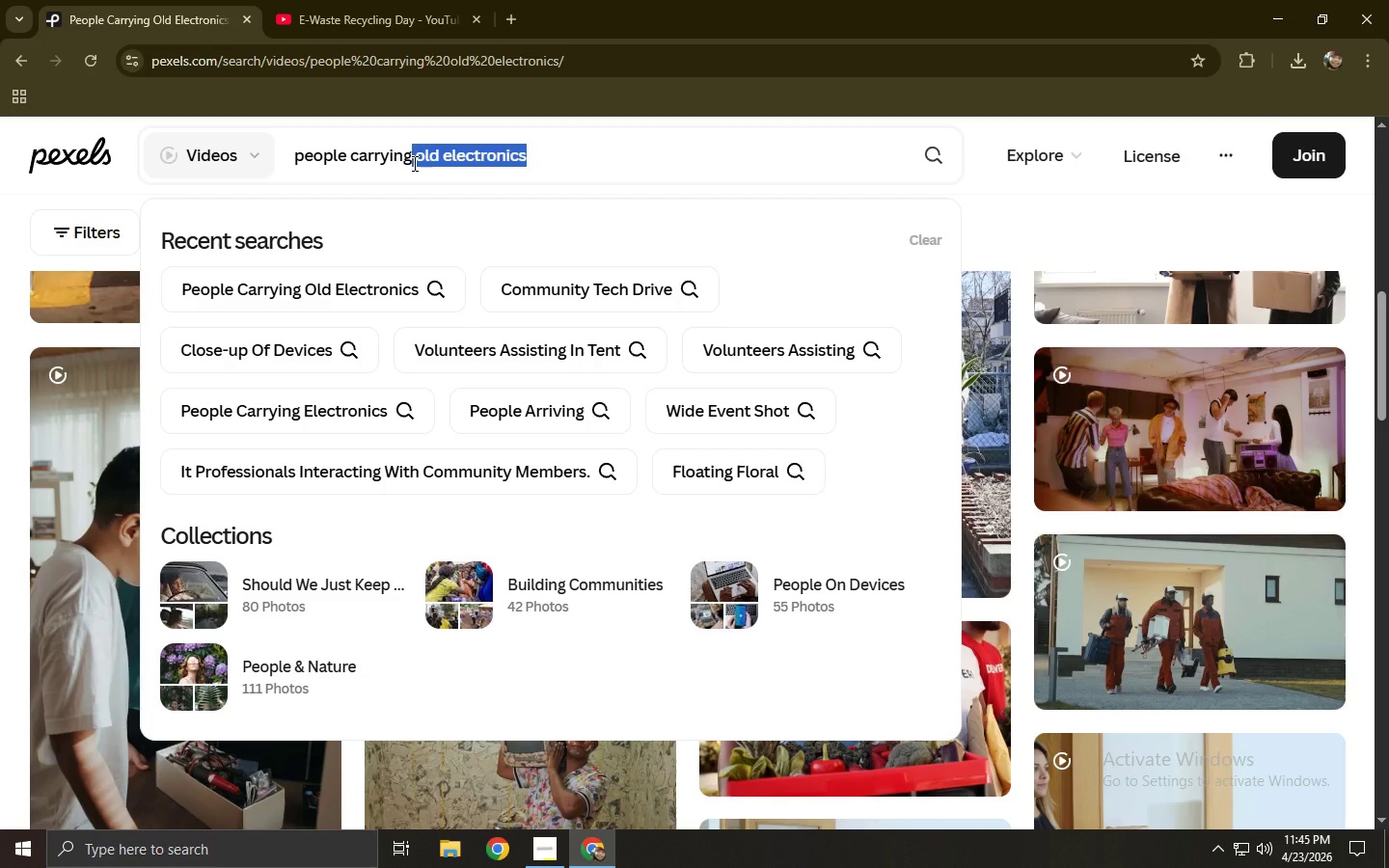 
key(Backspace)
type( keyboards)
 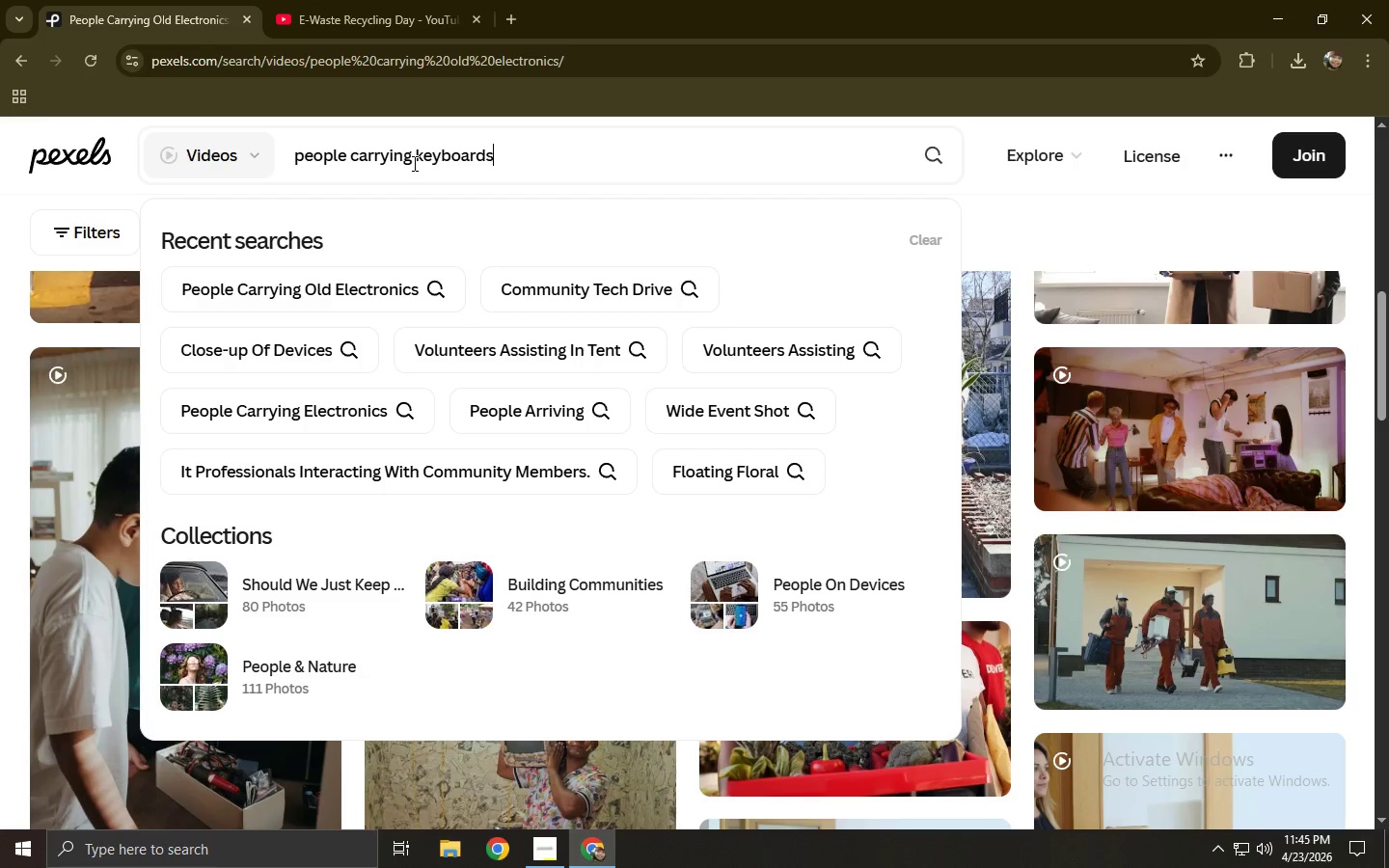 
key(Enter)
 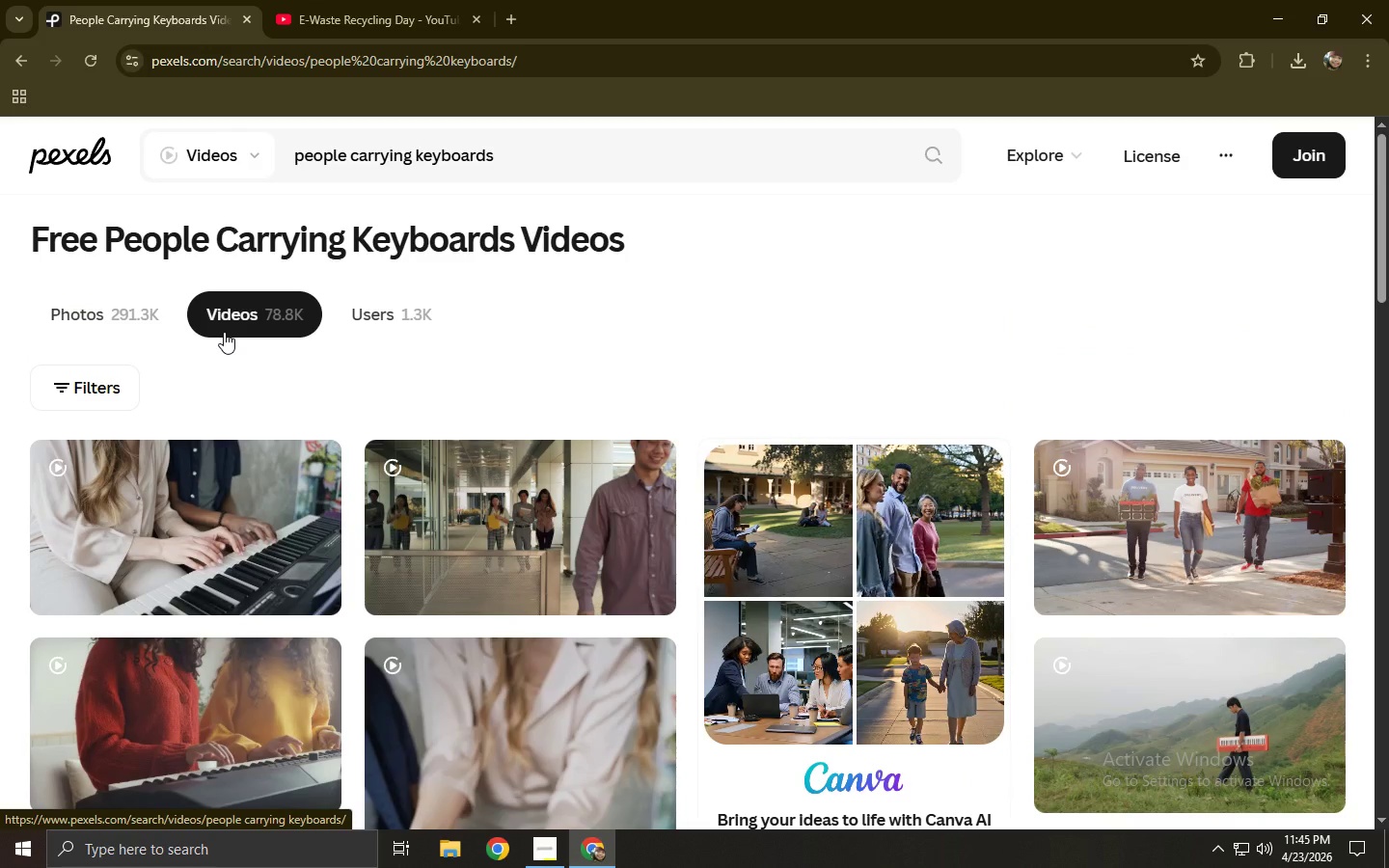 
wait(5.31)
 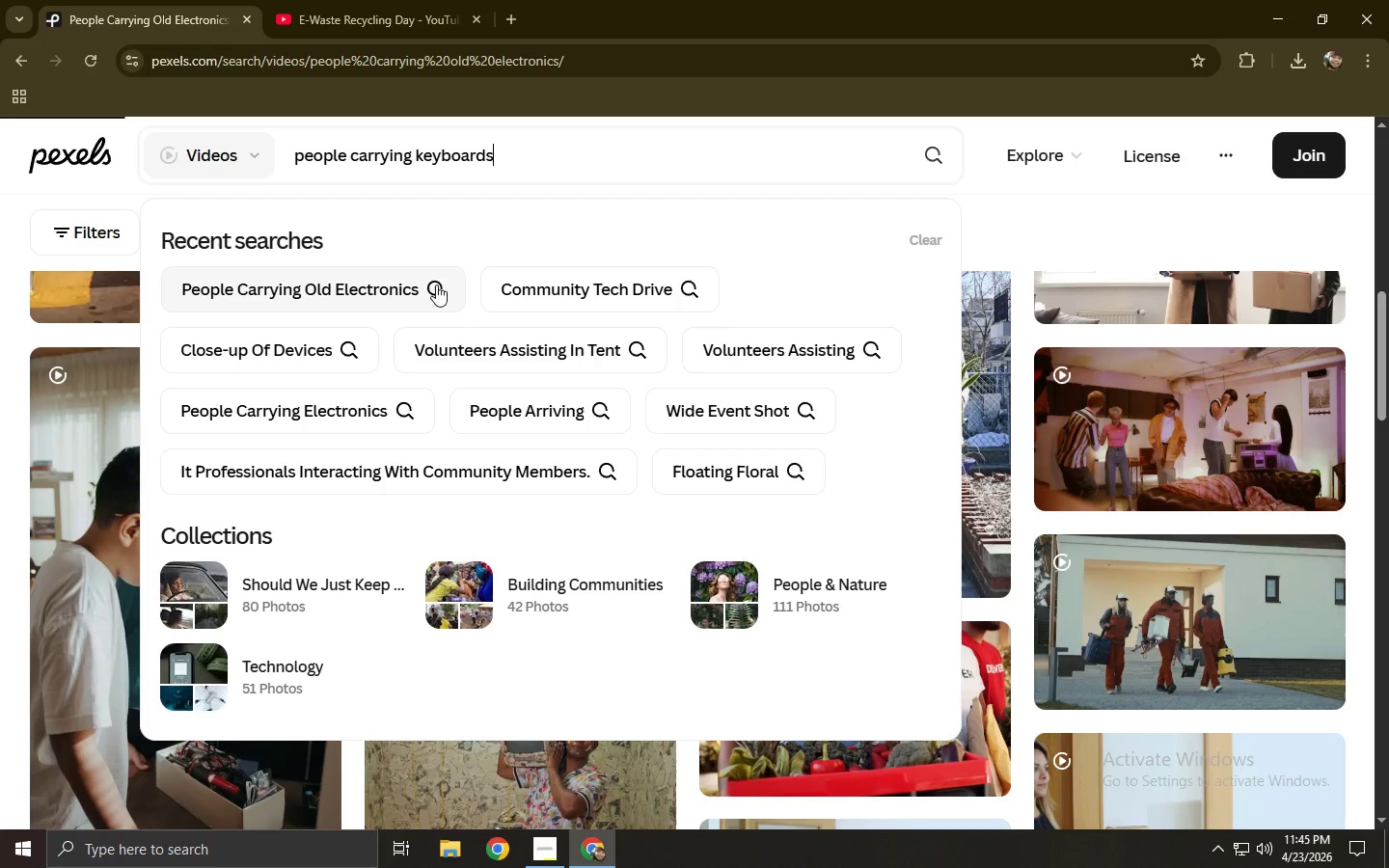 
scroll: coordinate [224, 332], scroll_direction: down, amount: 1.0
 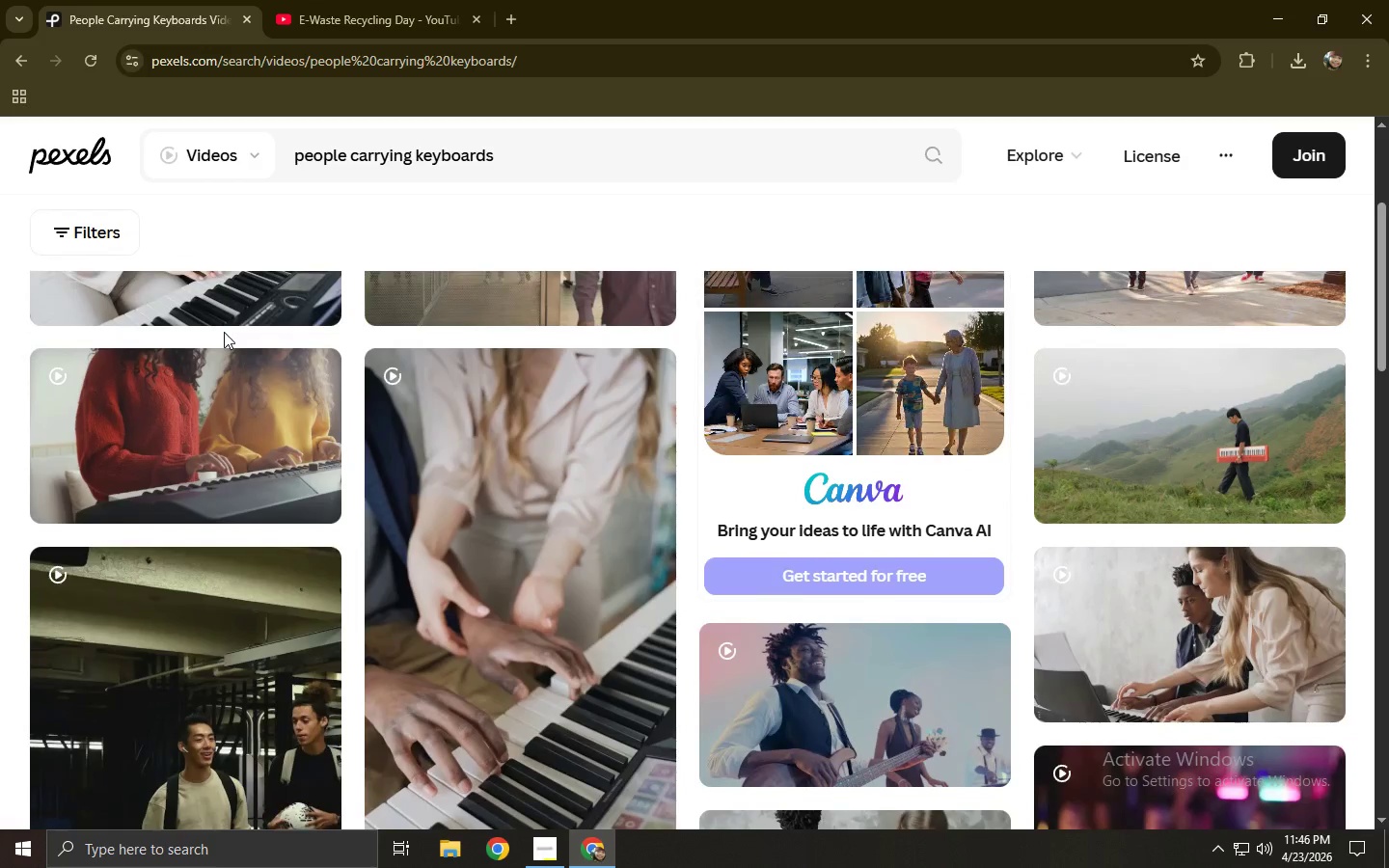 
scroll: coordinate [591, 351], scroll_direction: up, amount: 3.0
 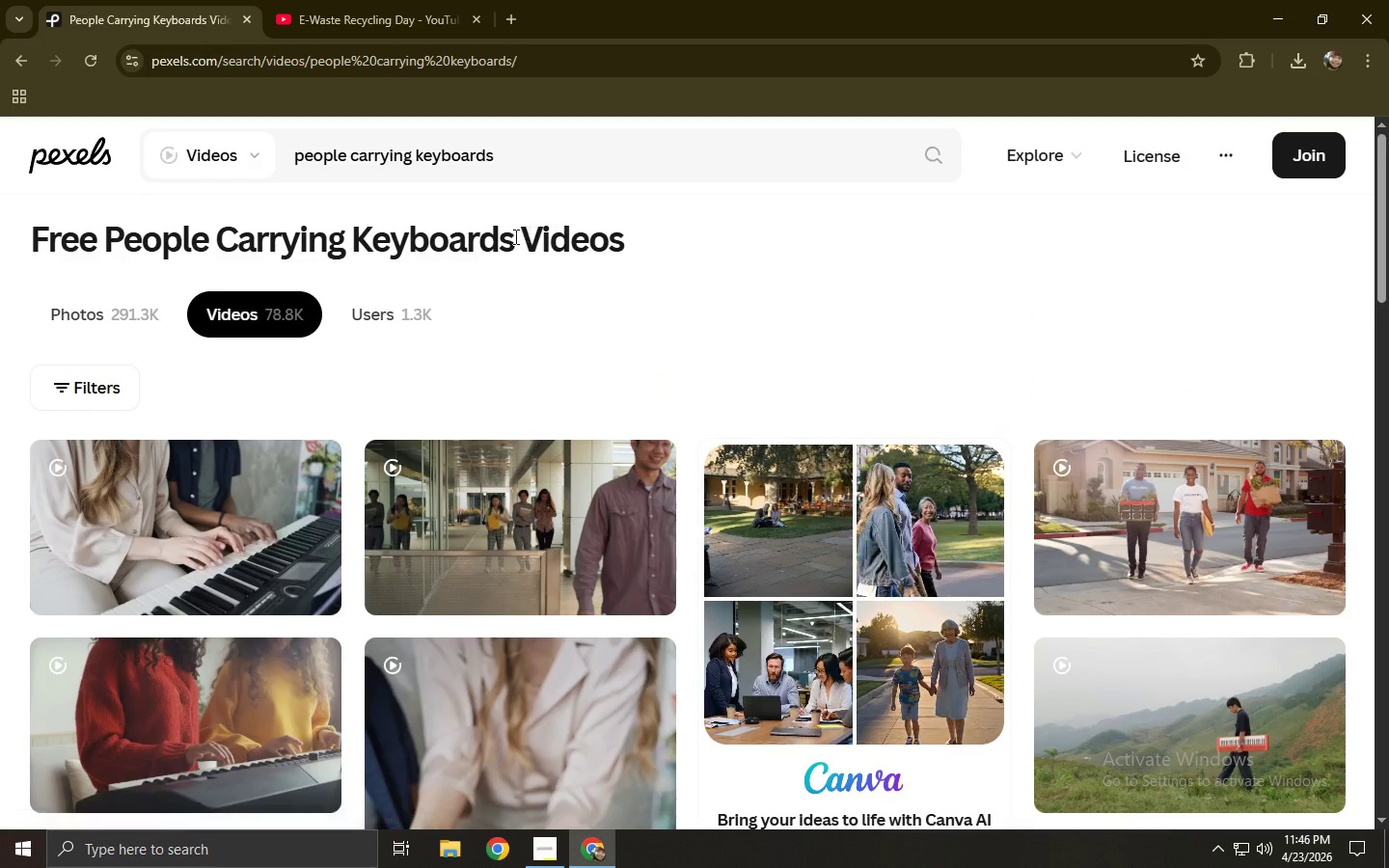 
scroll: coordinate [474, 281], scroll_direction: down, amount: 6.0
 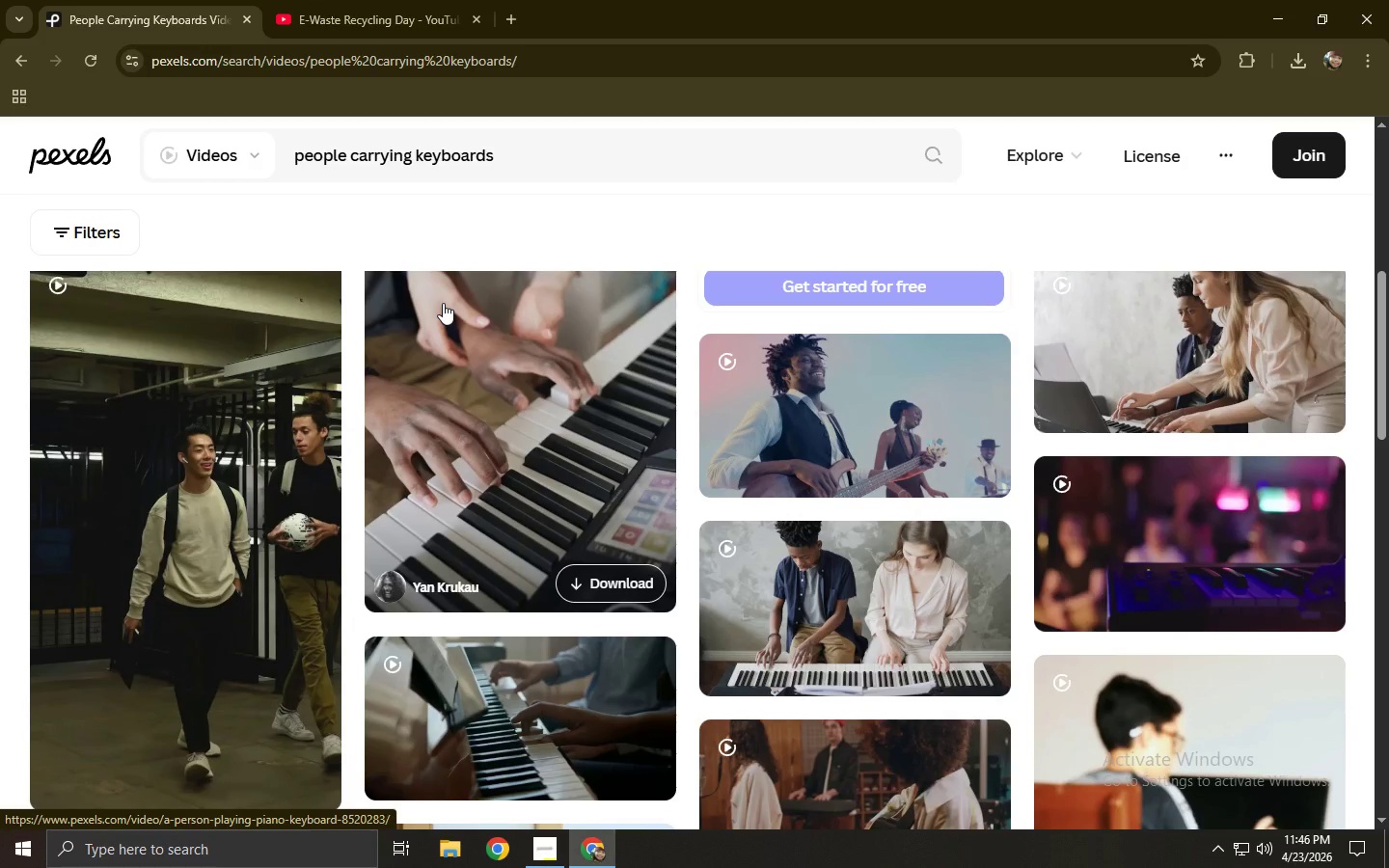 
scroll: coordinate [441, 298], scroll_direction: up, amount: 8.0
 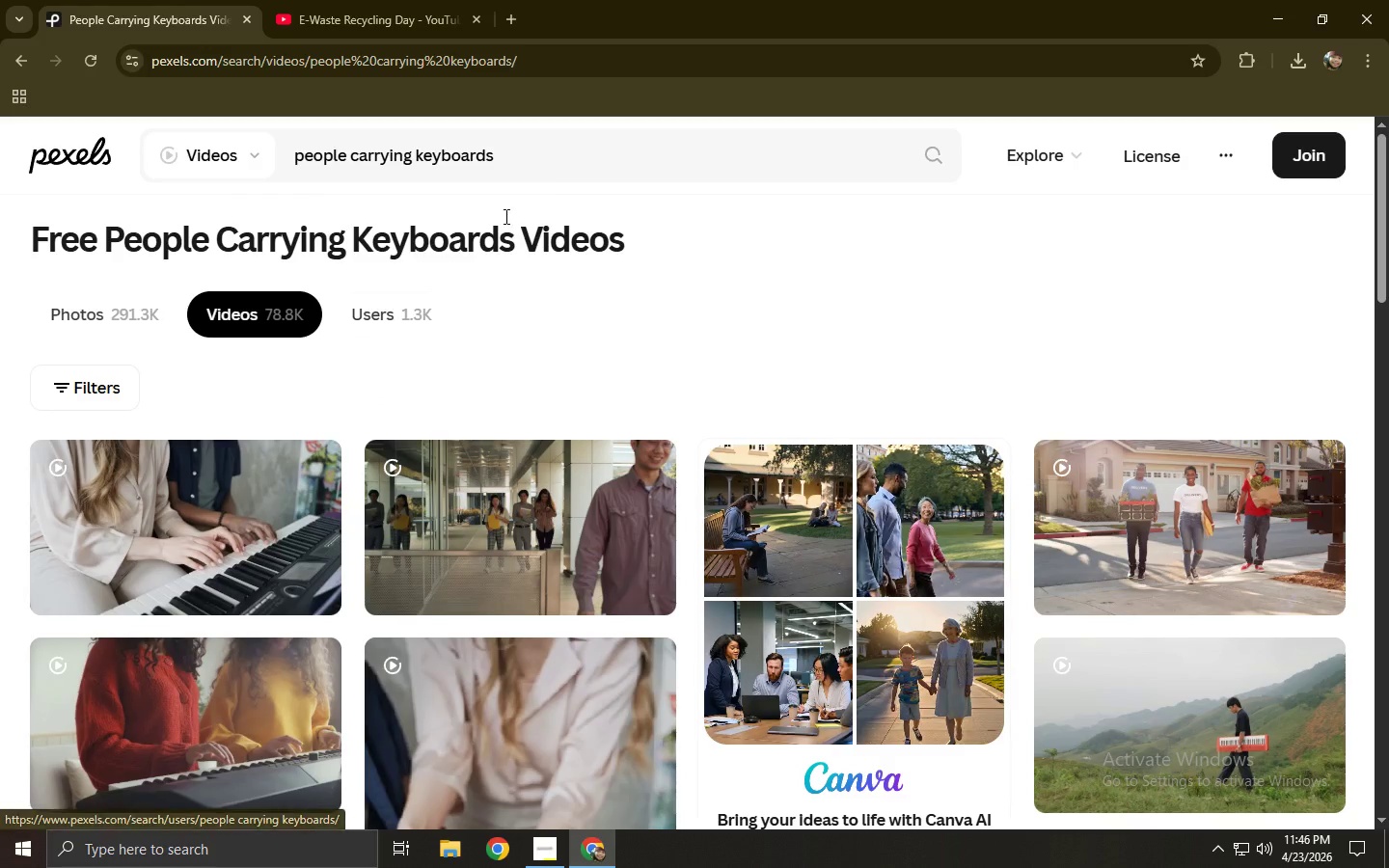 
left_click_drag(start_coordinate=[544, 159], to_coordinate=[419, 163])
 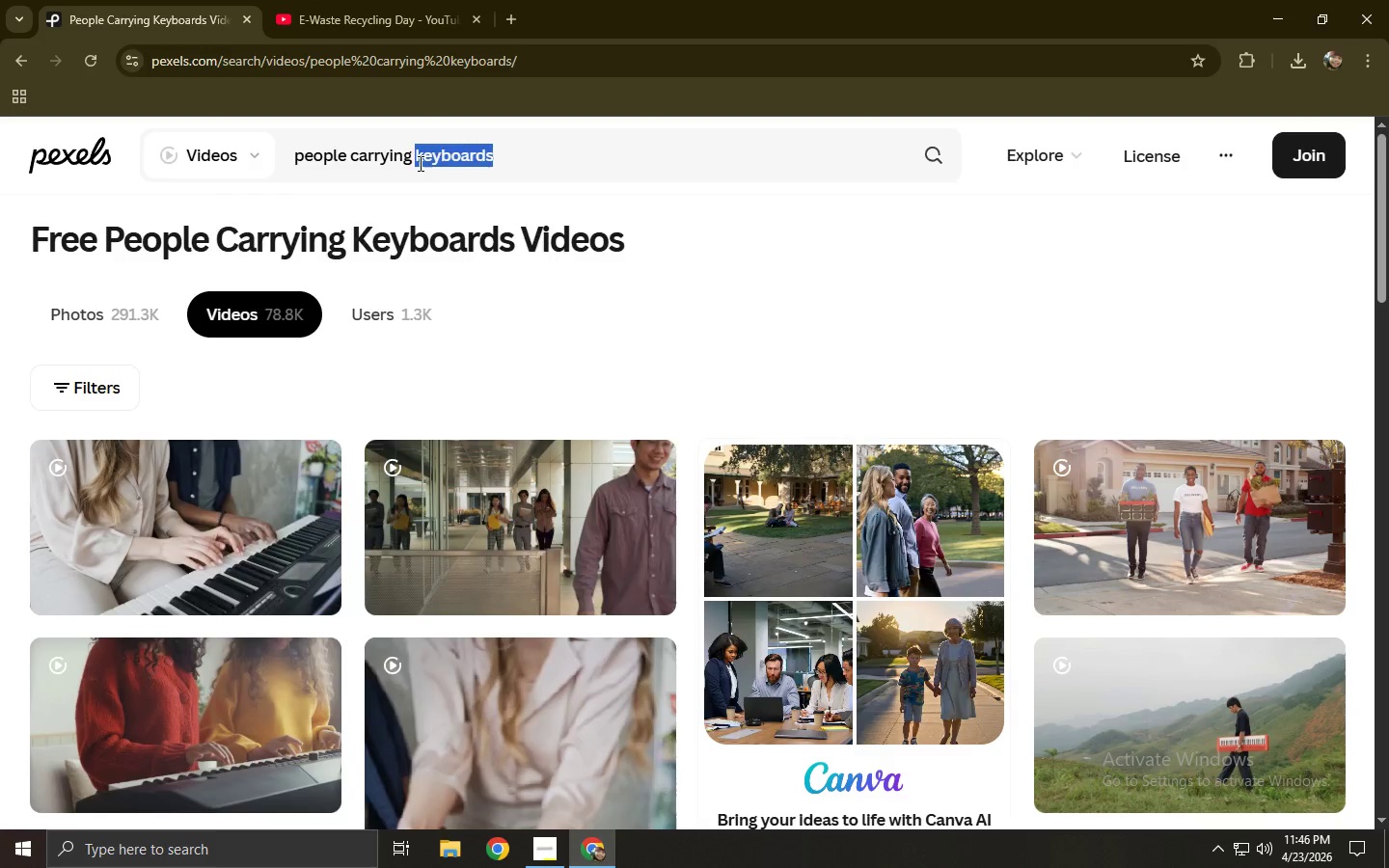 
type(cpu)
 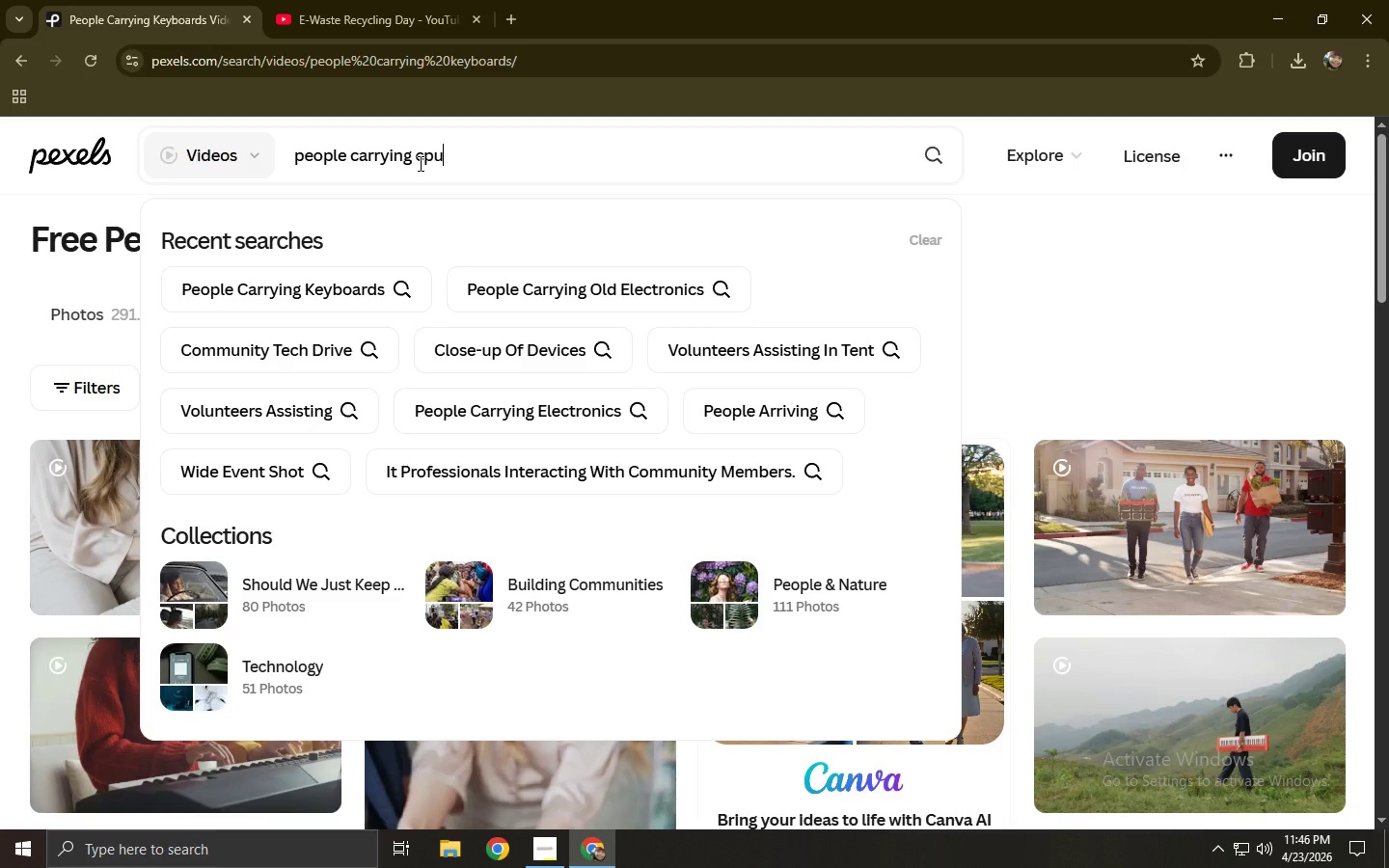 
key(Enter)
 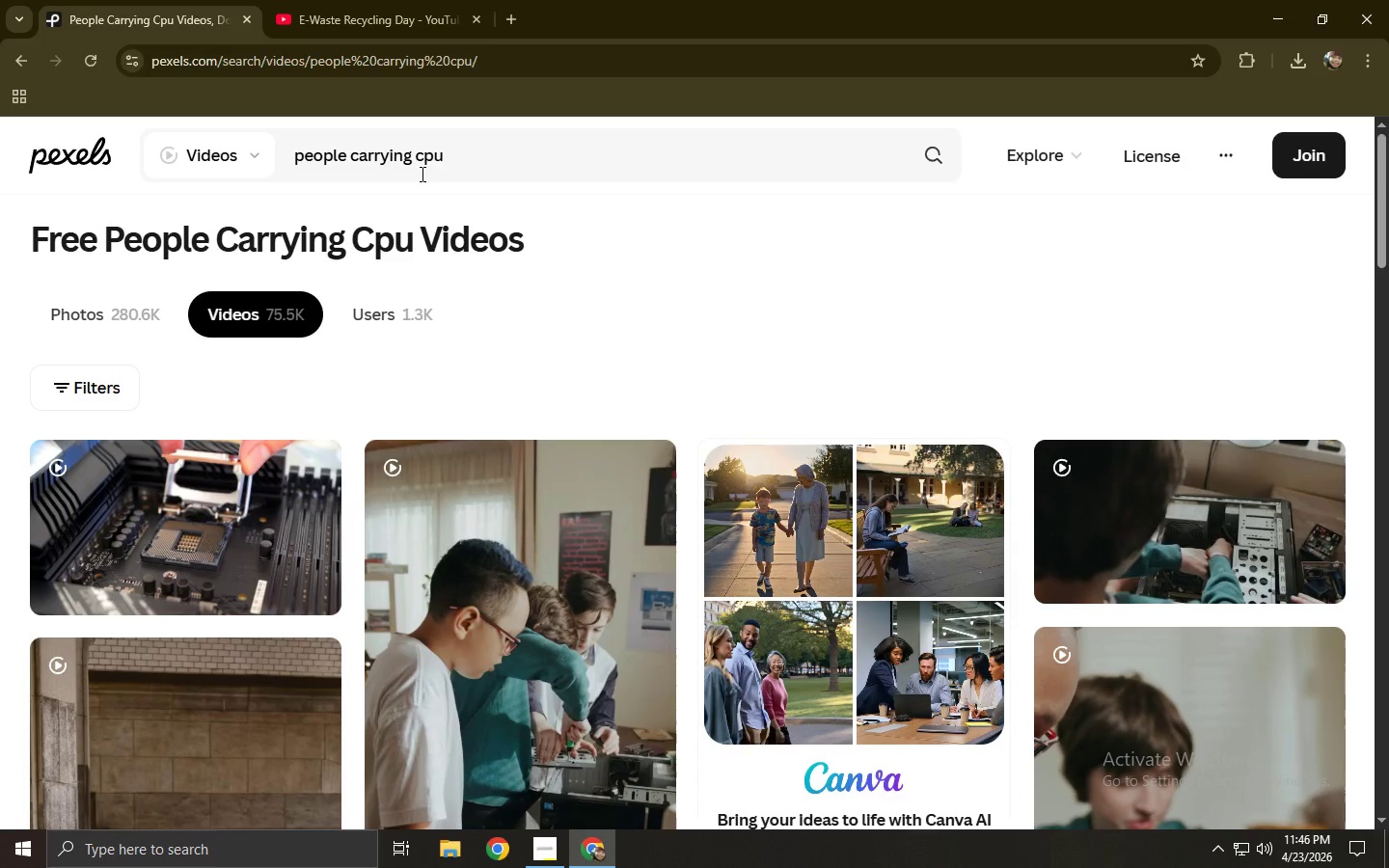 
wait(5.14)
 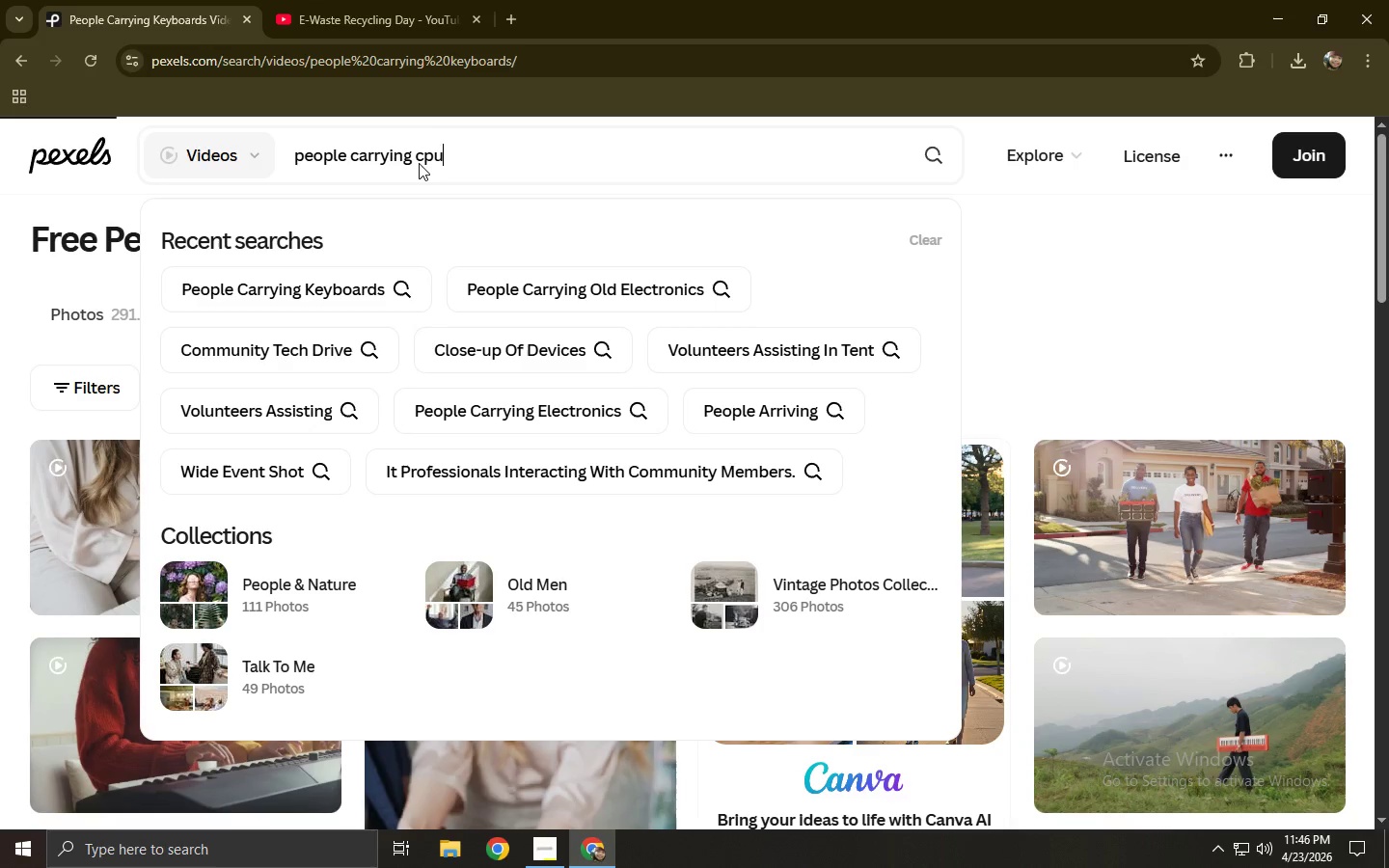 
scroll: coordinate [421, 174], scroll_direction: down, amount: 3.0
 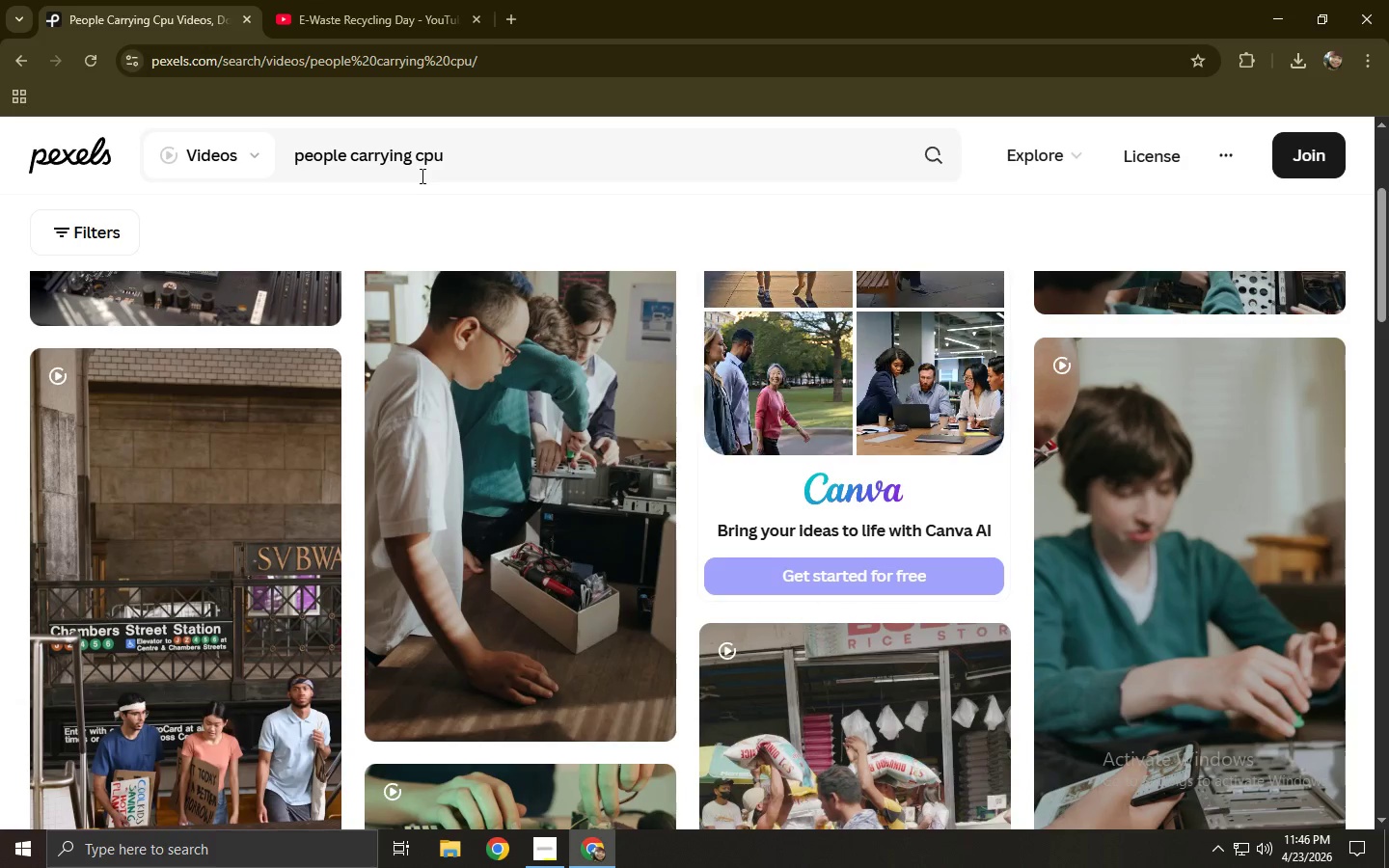 
left_click([495, 454])
 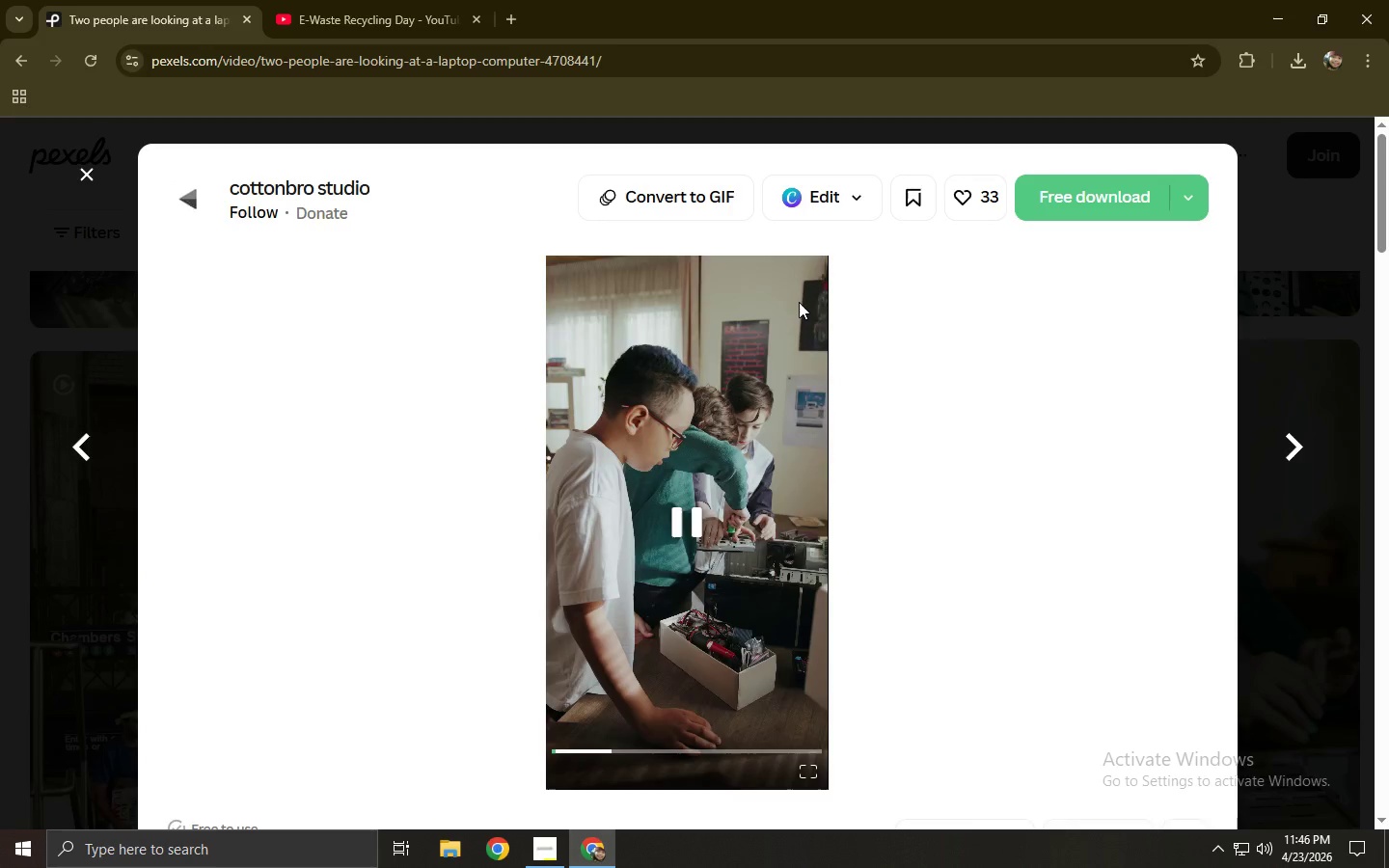 
left_click([1122, 194])
 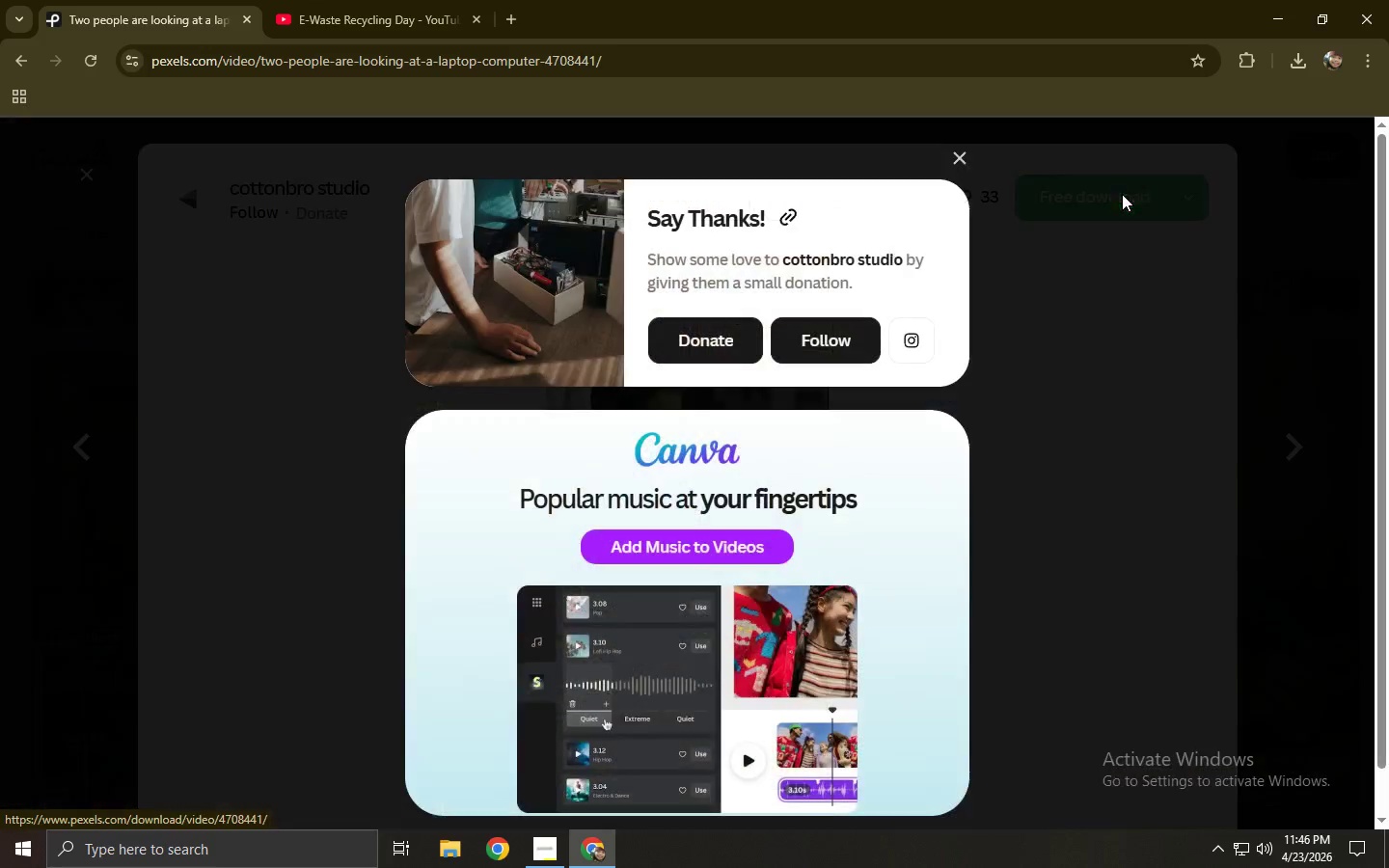 
left_click([1084, 306])
 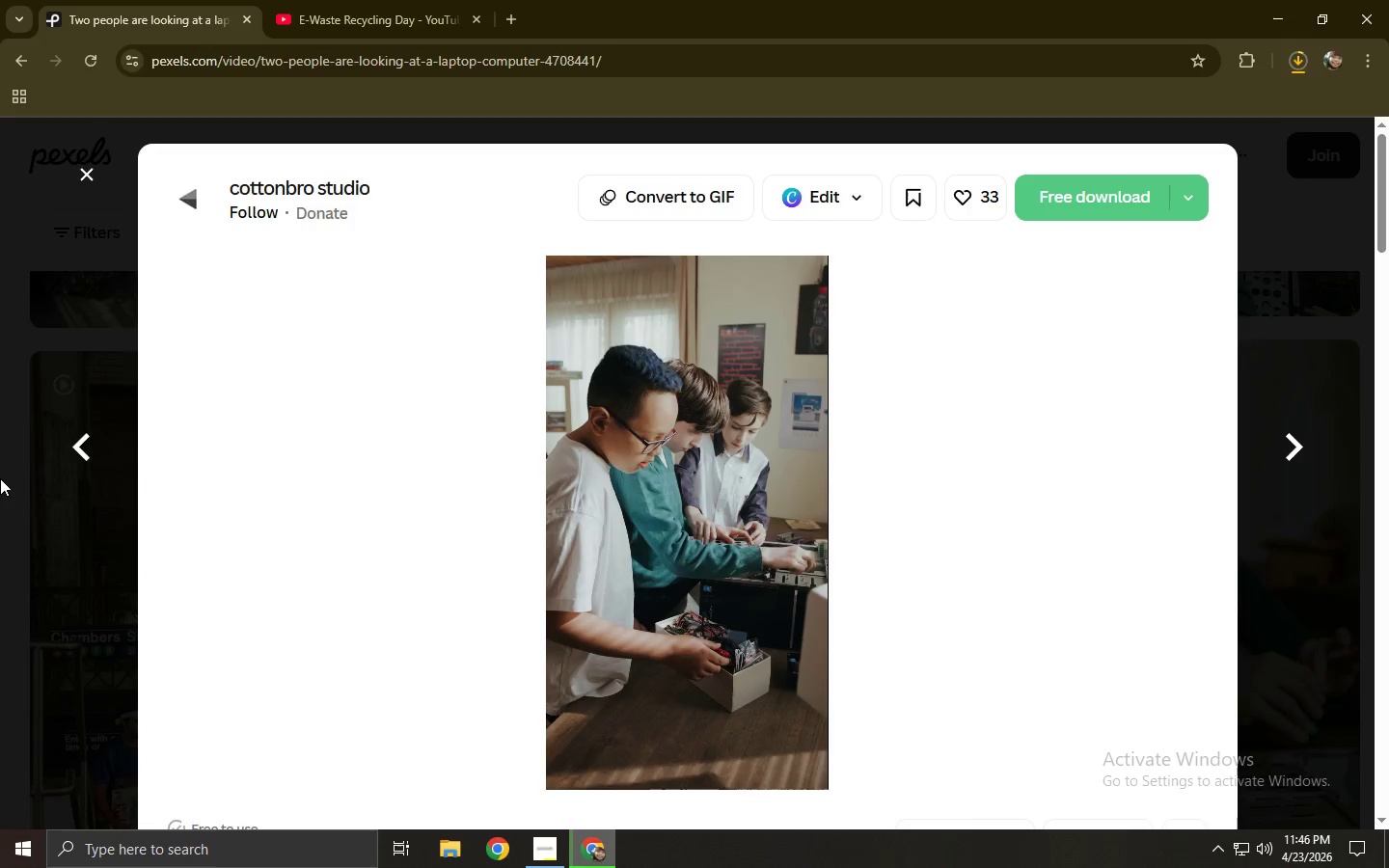 
left_click([0, 478])
 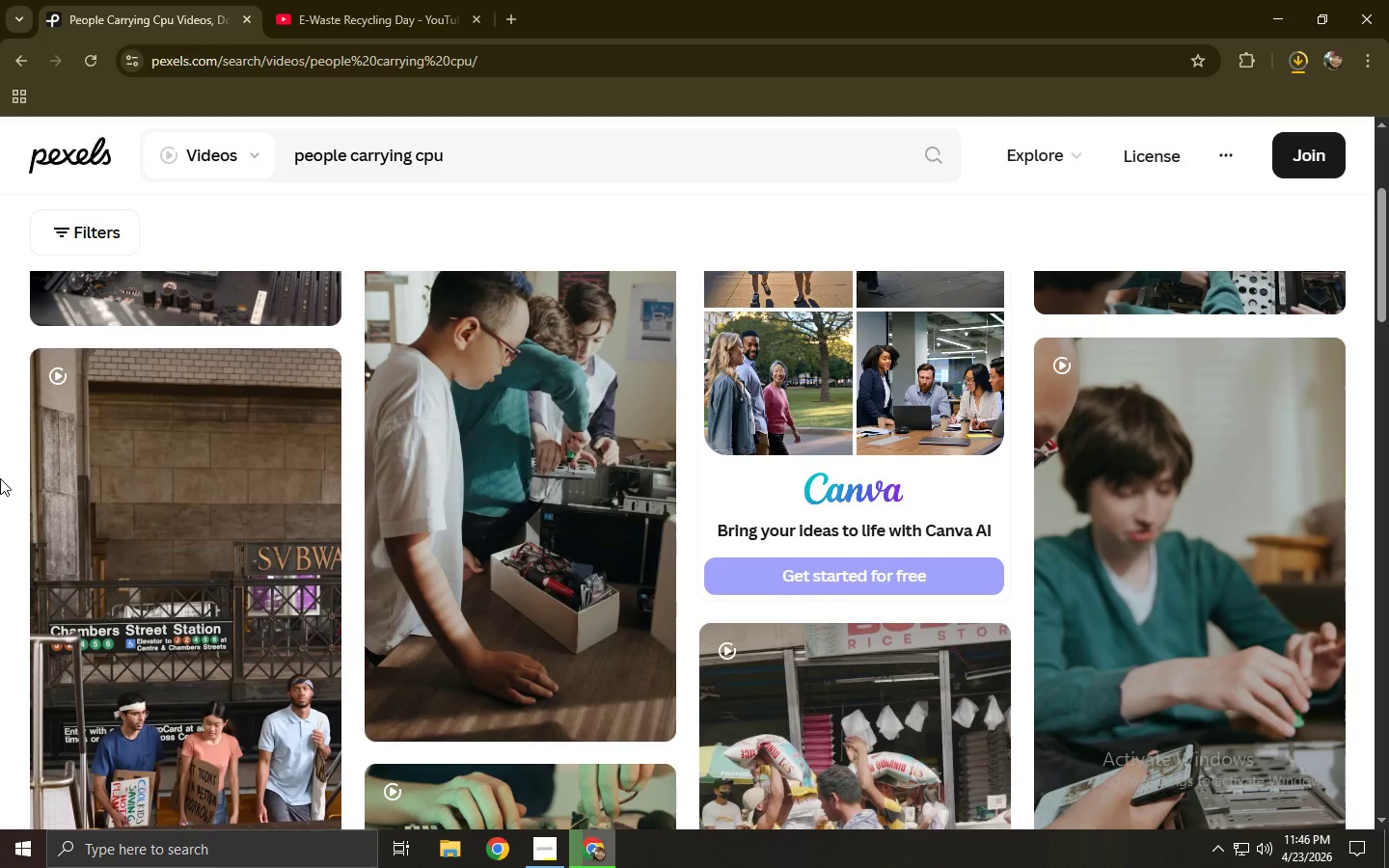 
scroll: coordinate [0, 475], scroll_direction: down, amount: 13.0
 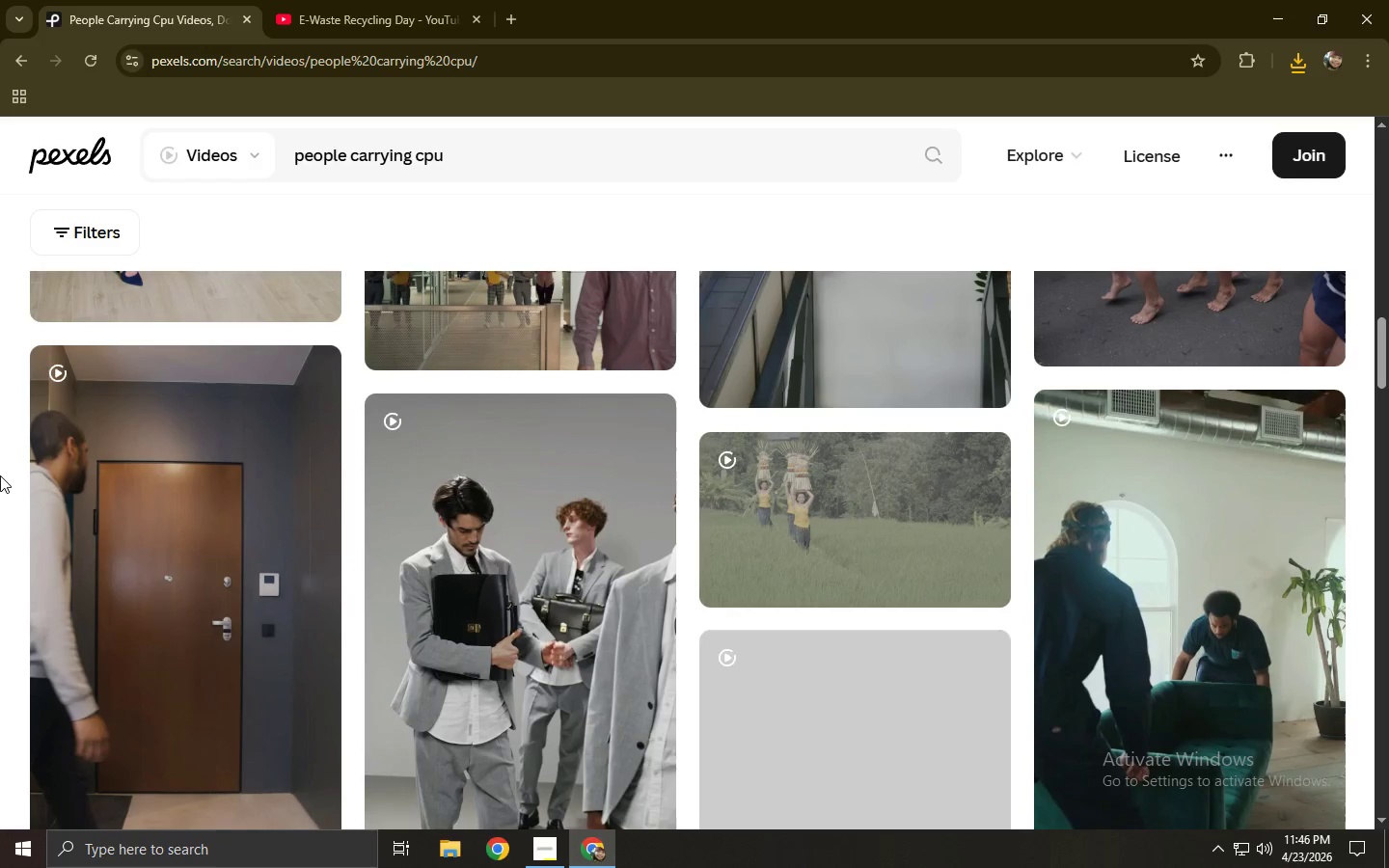 
scroll: coordinate [0, 475], scroll_direction: down, amount: 3.0
 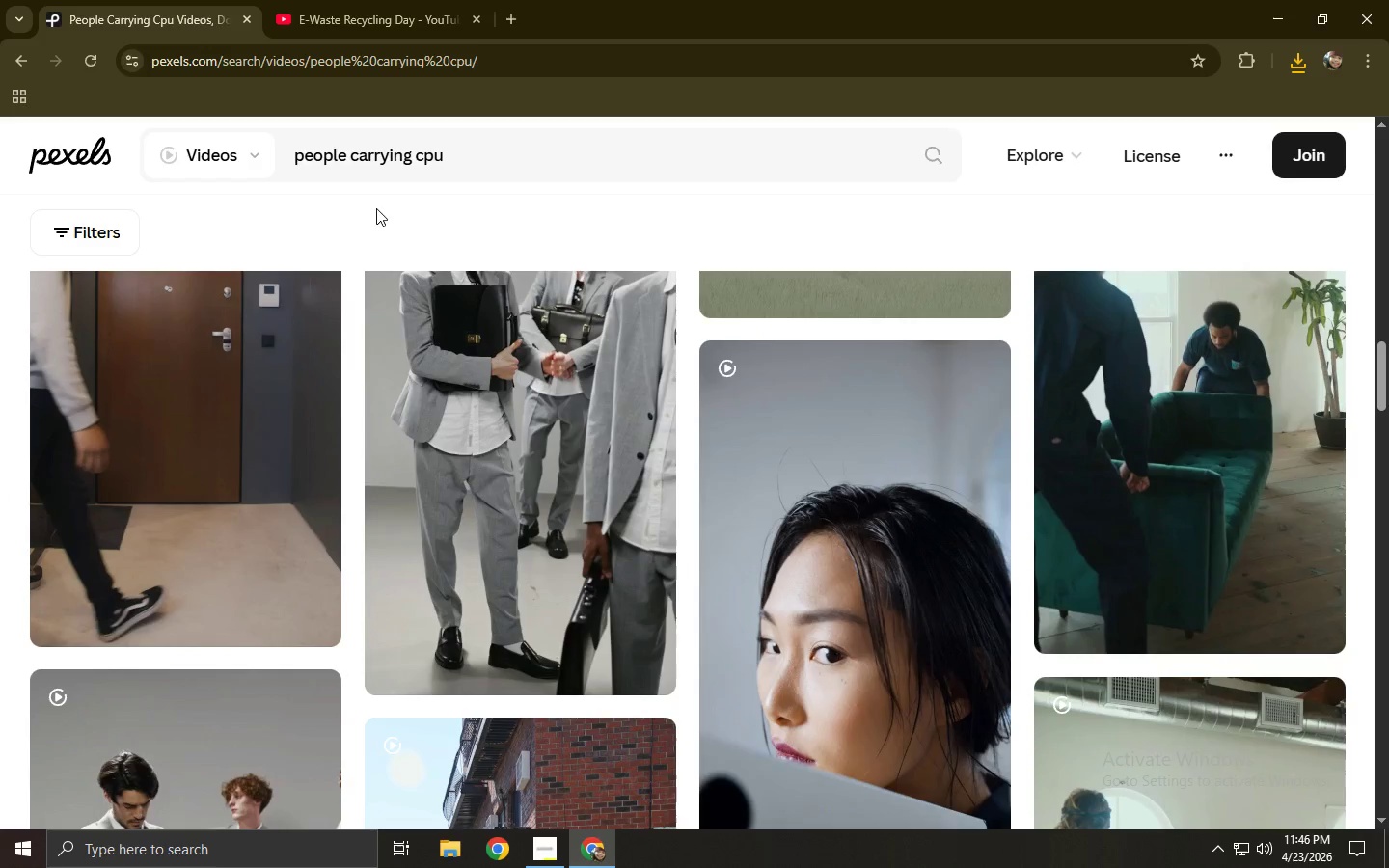 
left_click_drag(start_coordinate=[483, 159], to_coordinate=[417, 163])
 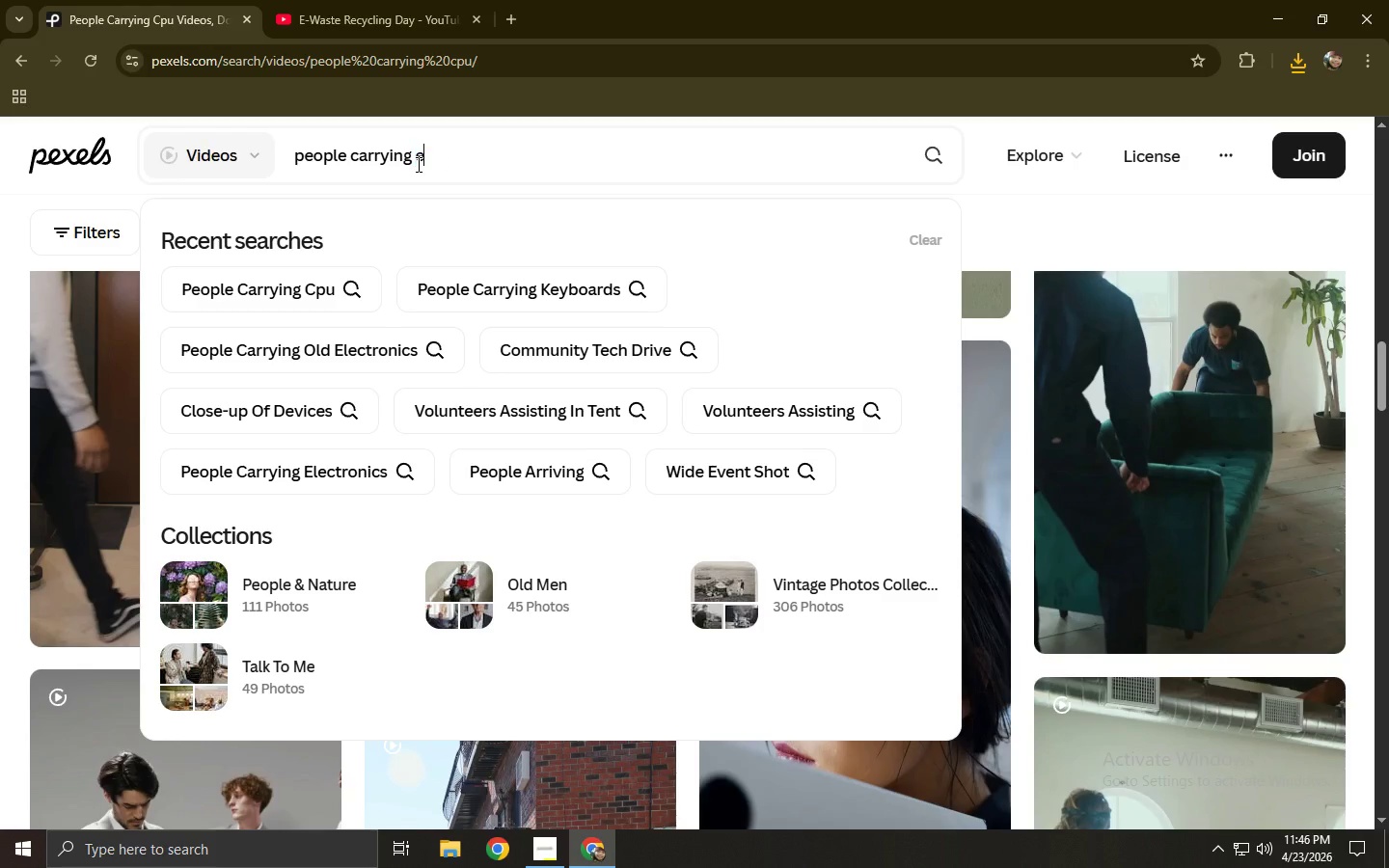 
type(electero)
key(Backspace)
key(Backspace)
type(ronice)
key(Backspace)
key(Backspace)
key(Backspace)
key(Backspace)
key(Backspace)
key(Backspace)
key(Backspace)
key(Backspace)
key(Backspace)
key(Backspace)
key(Backspace)
key(Backspace)
type(divces)
 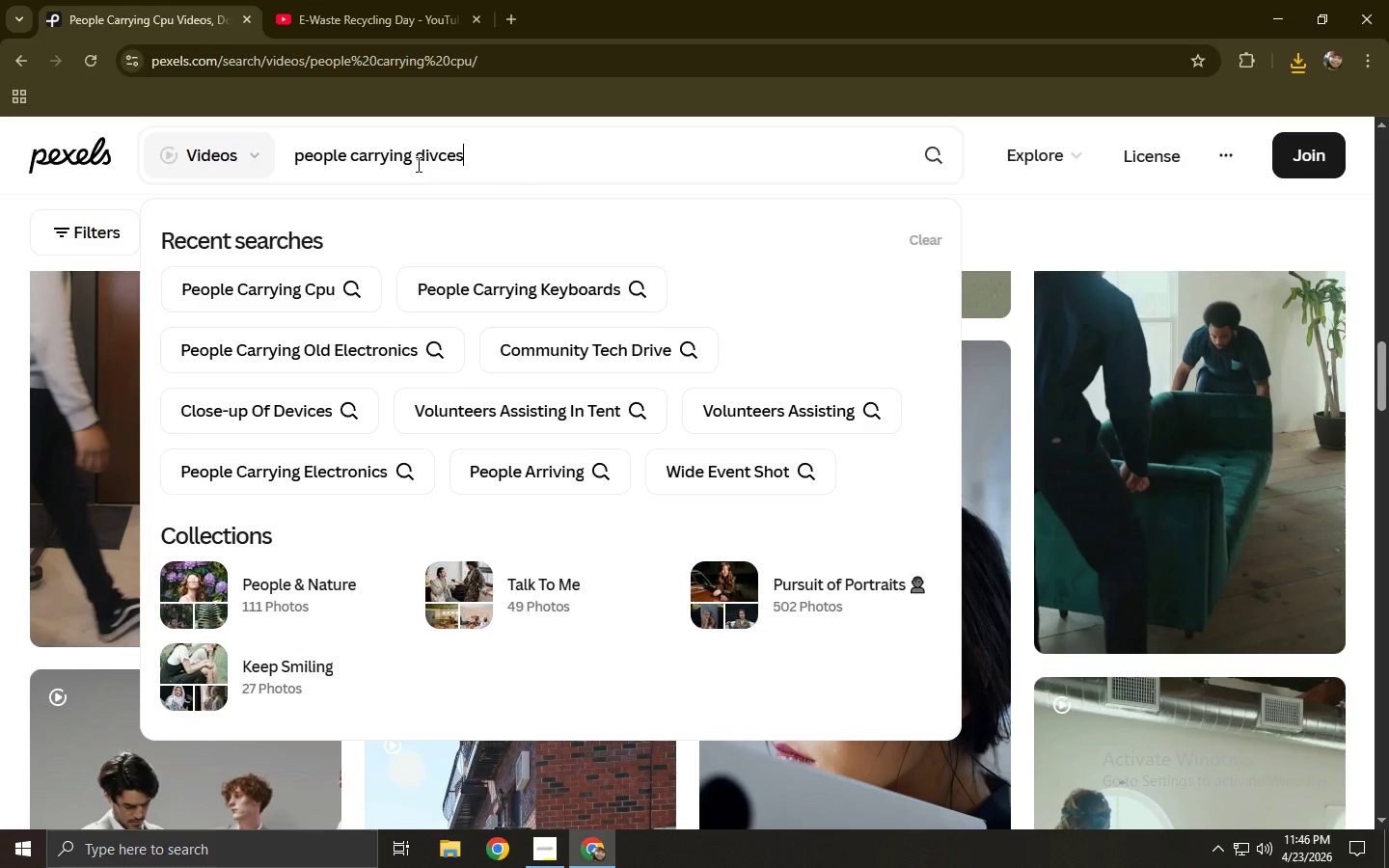 
key(Enter)
 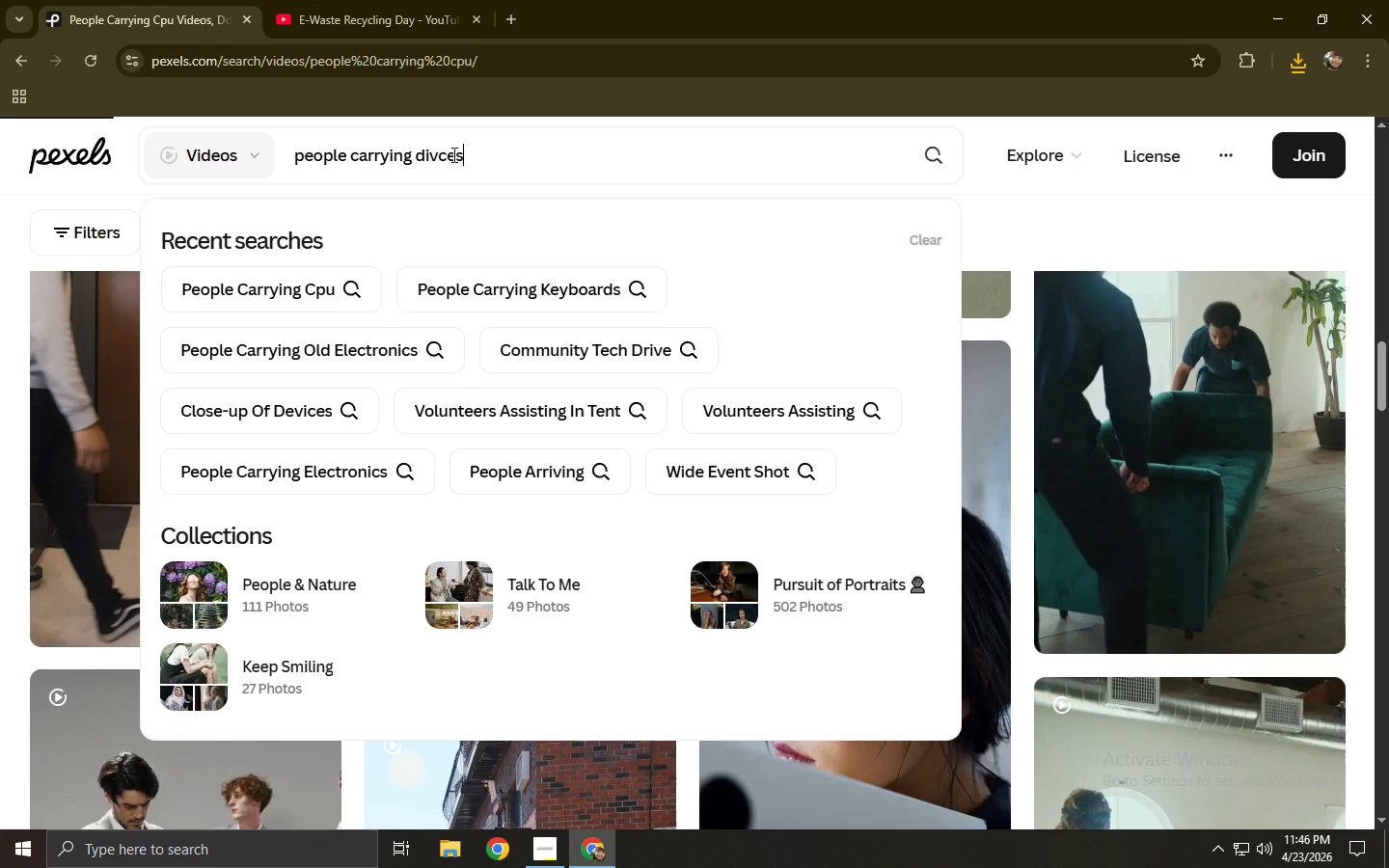 
left_click([438, 160])
 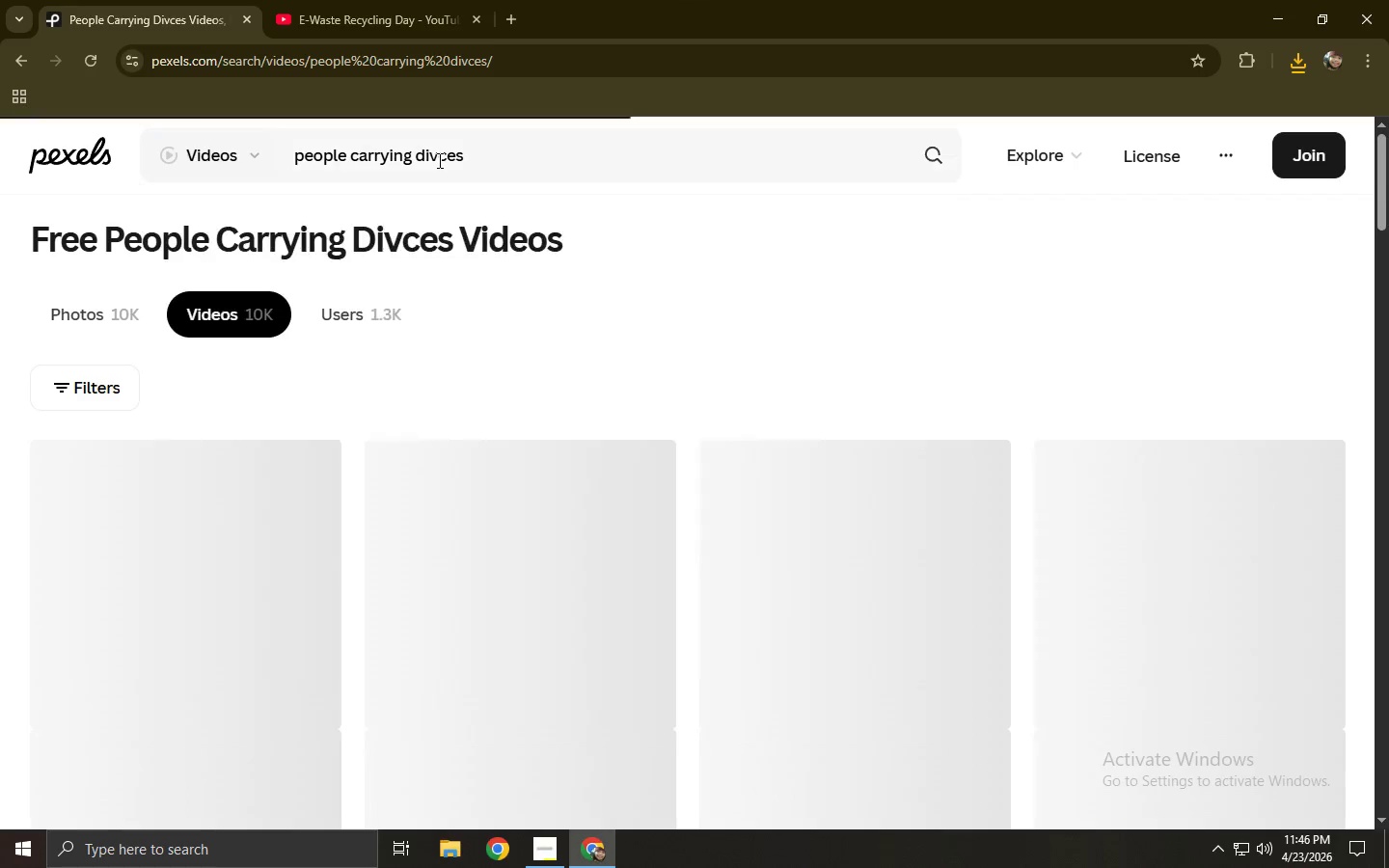 
key(Backspace)
 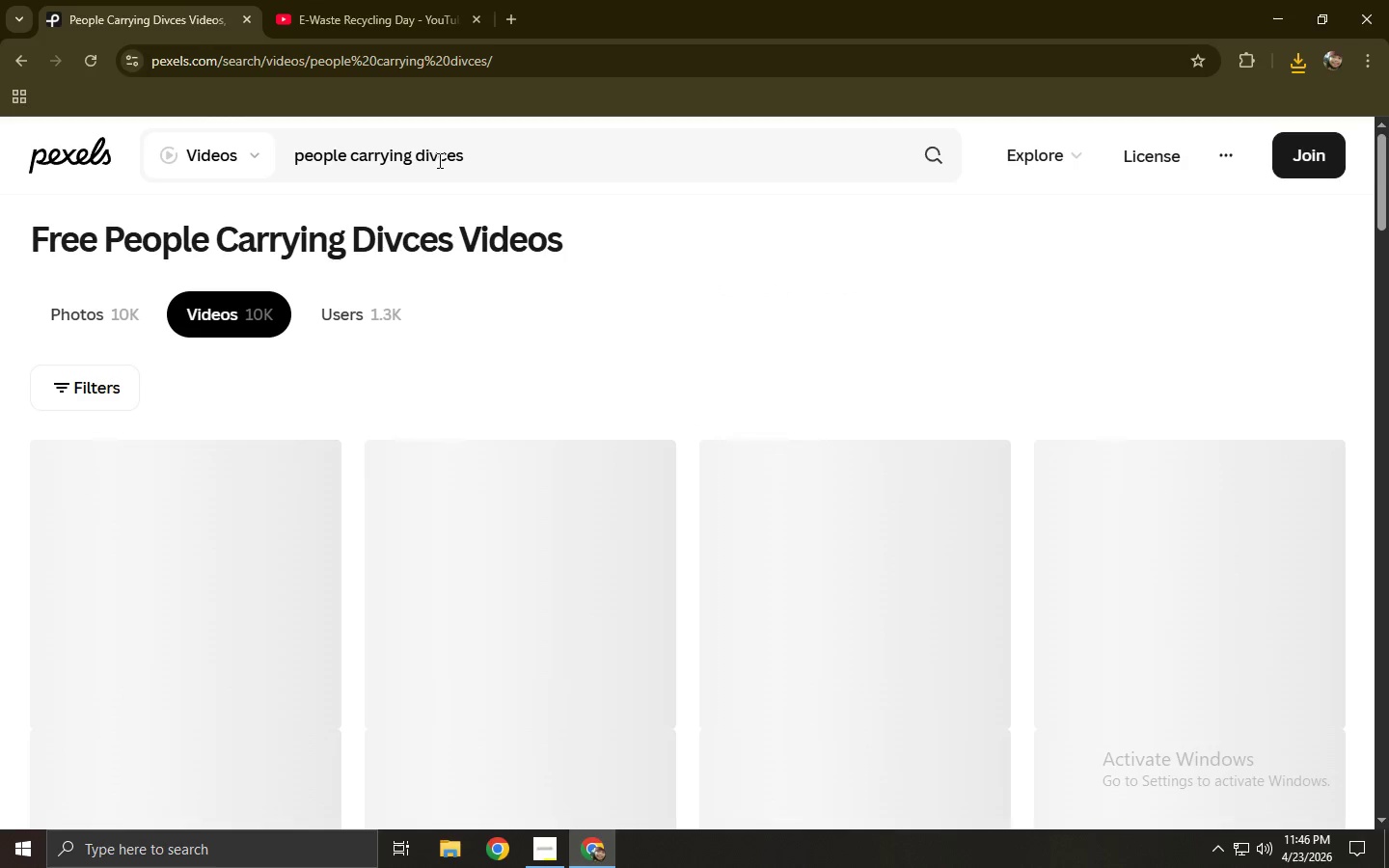 
key(Backspace)
 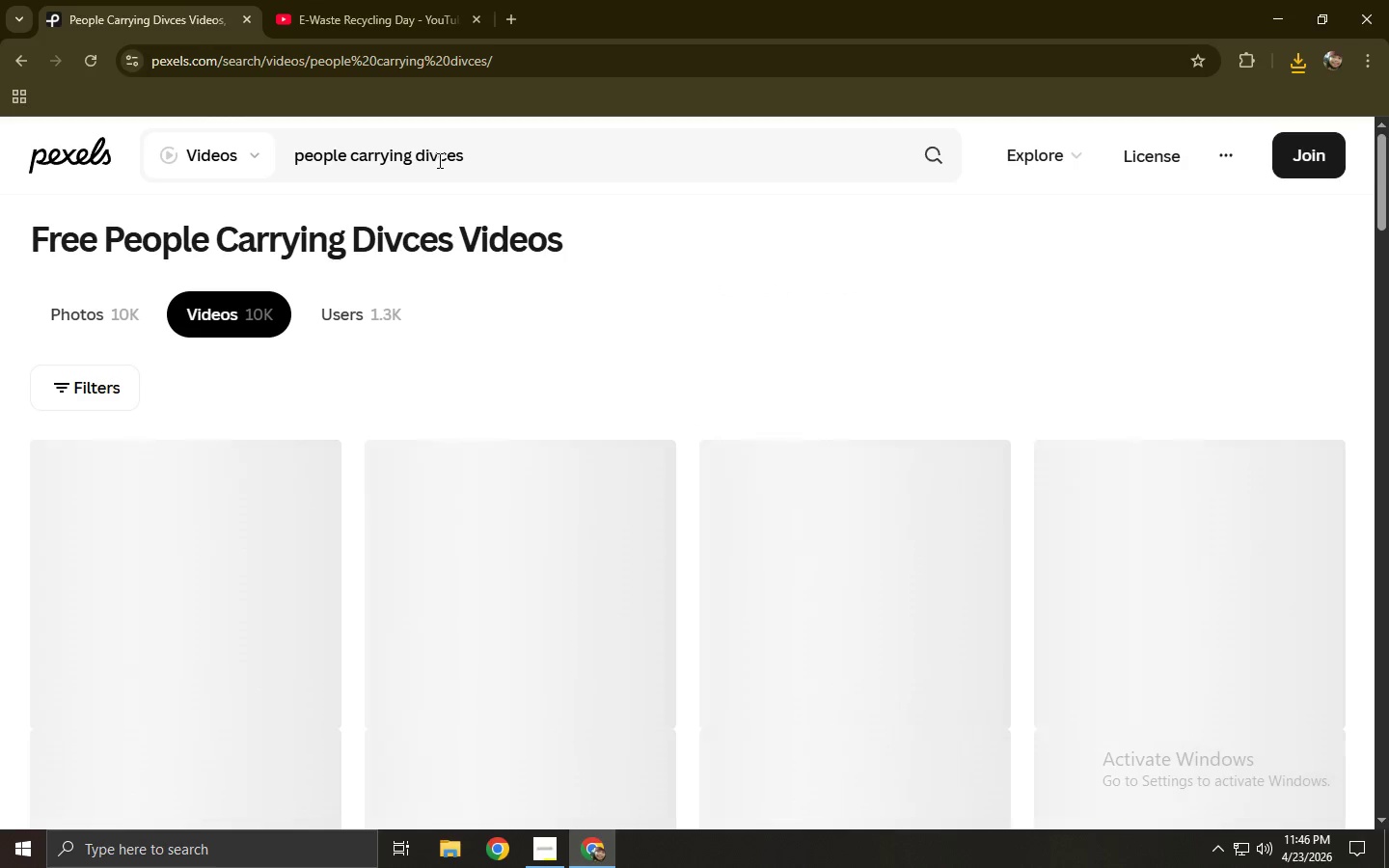 
key(E)
 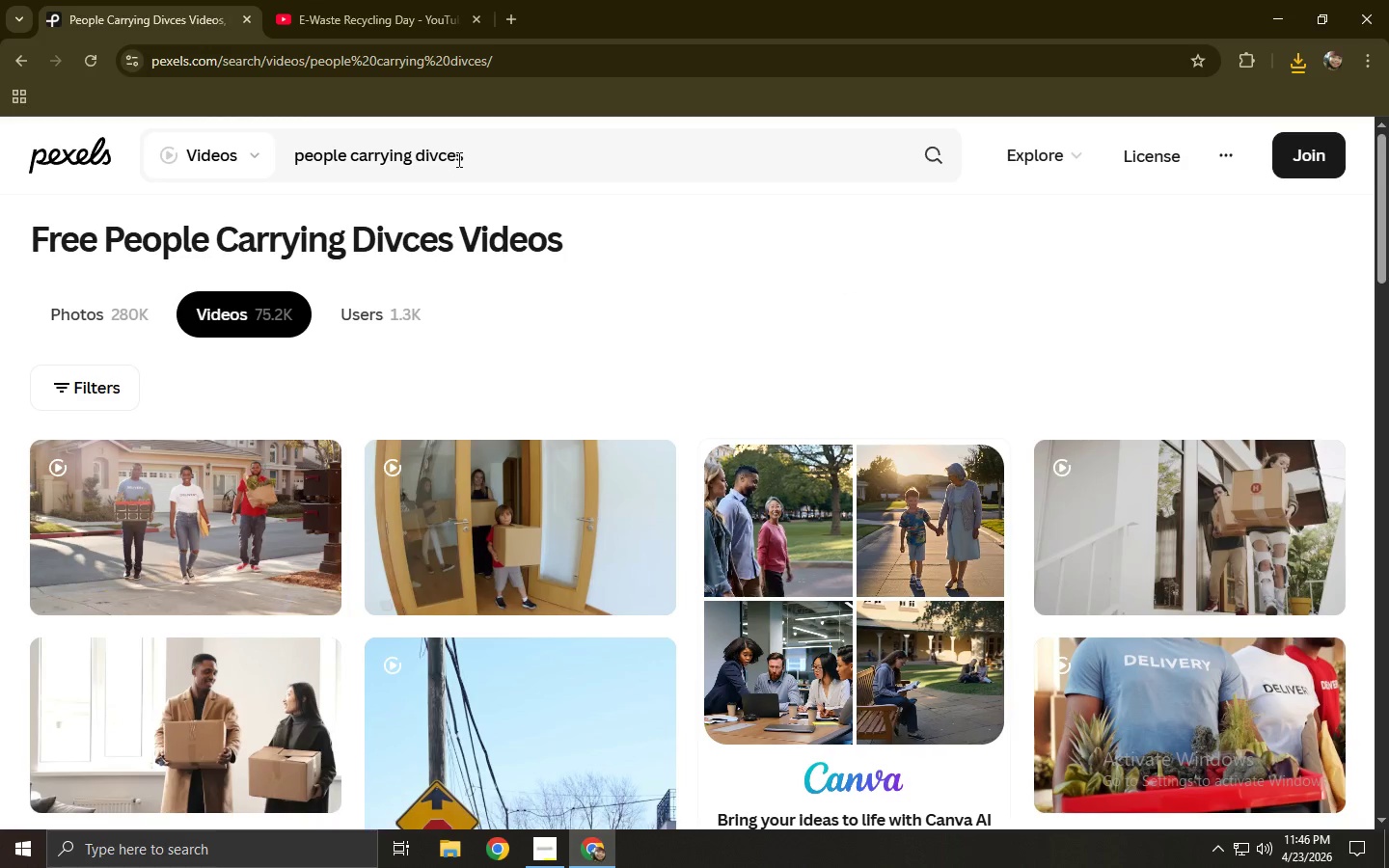 
left_click_drag(start_coordinate=[500, 164], to_coordinate=[417, 173])
 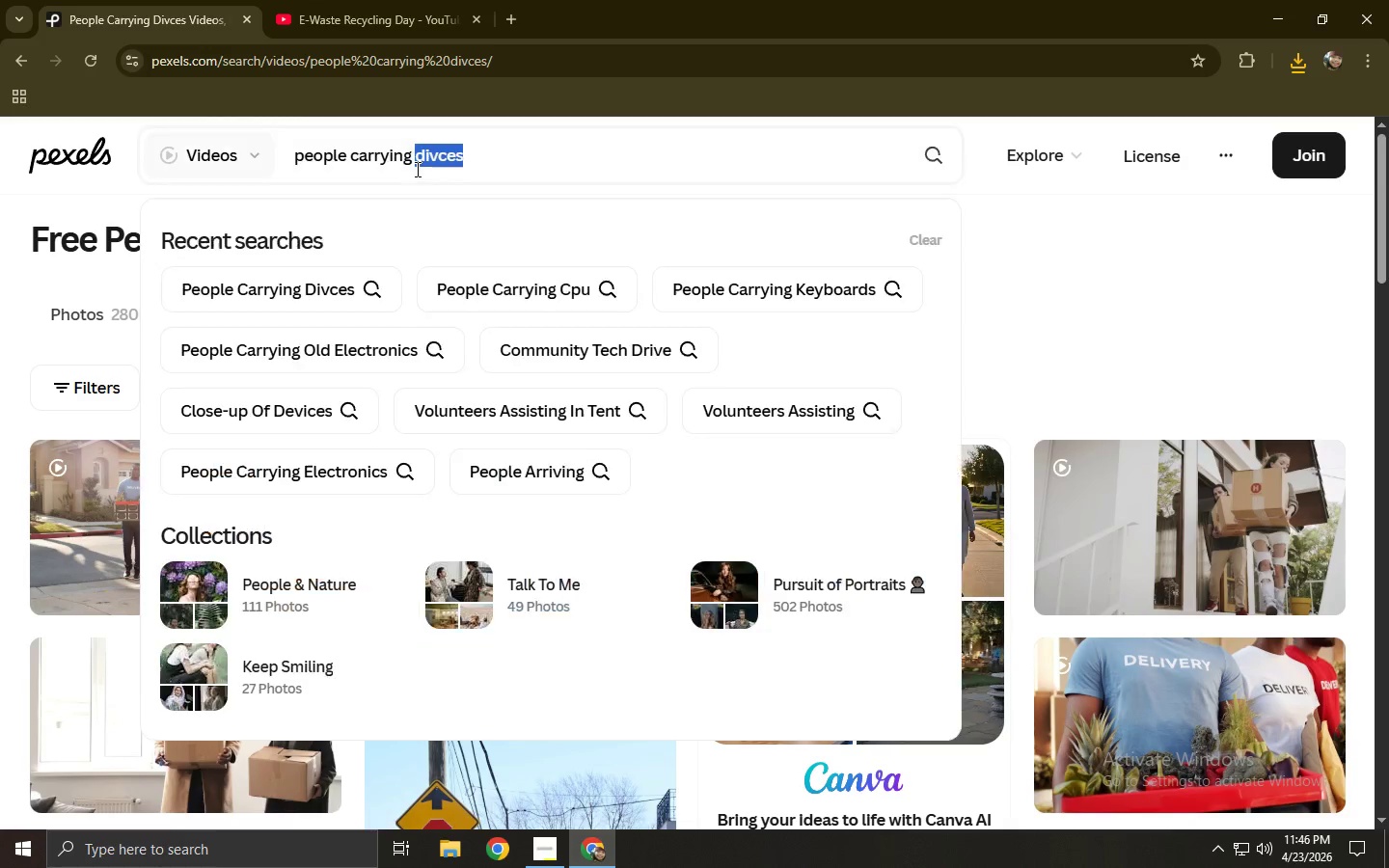 
type(devices)
 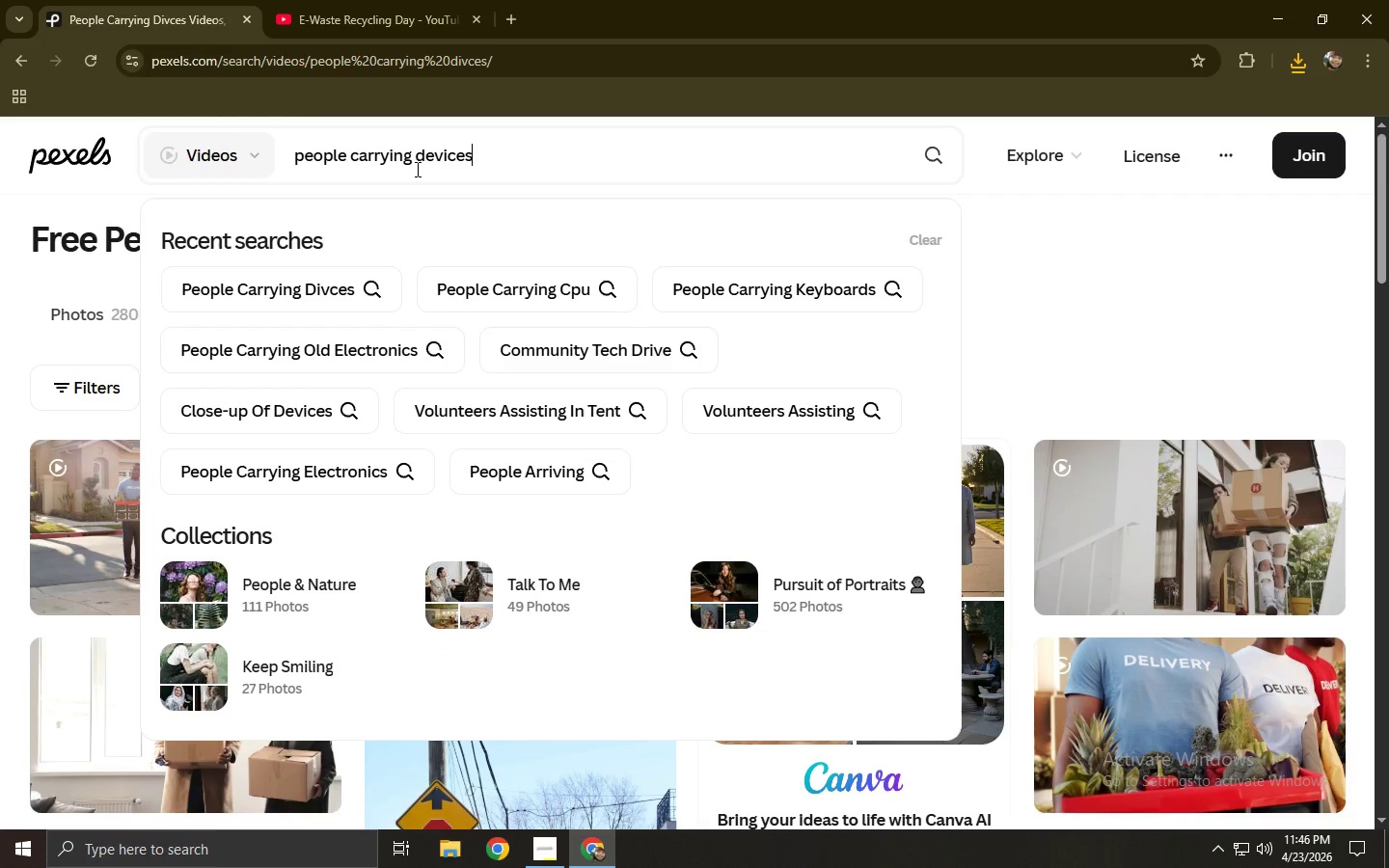 
key(Enter)
 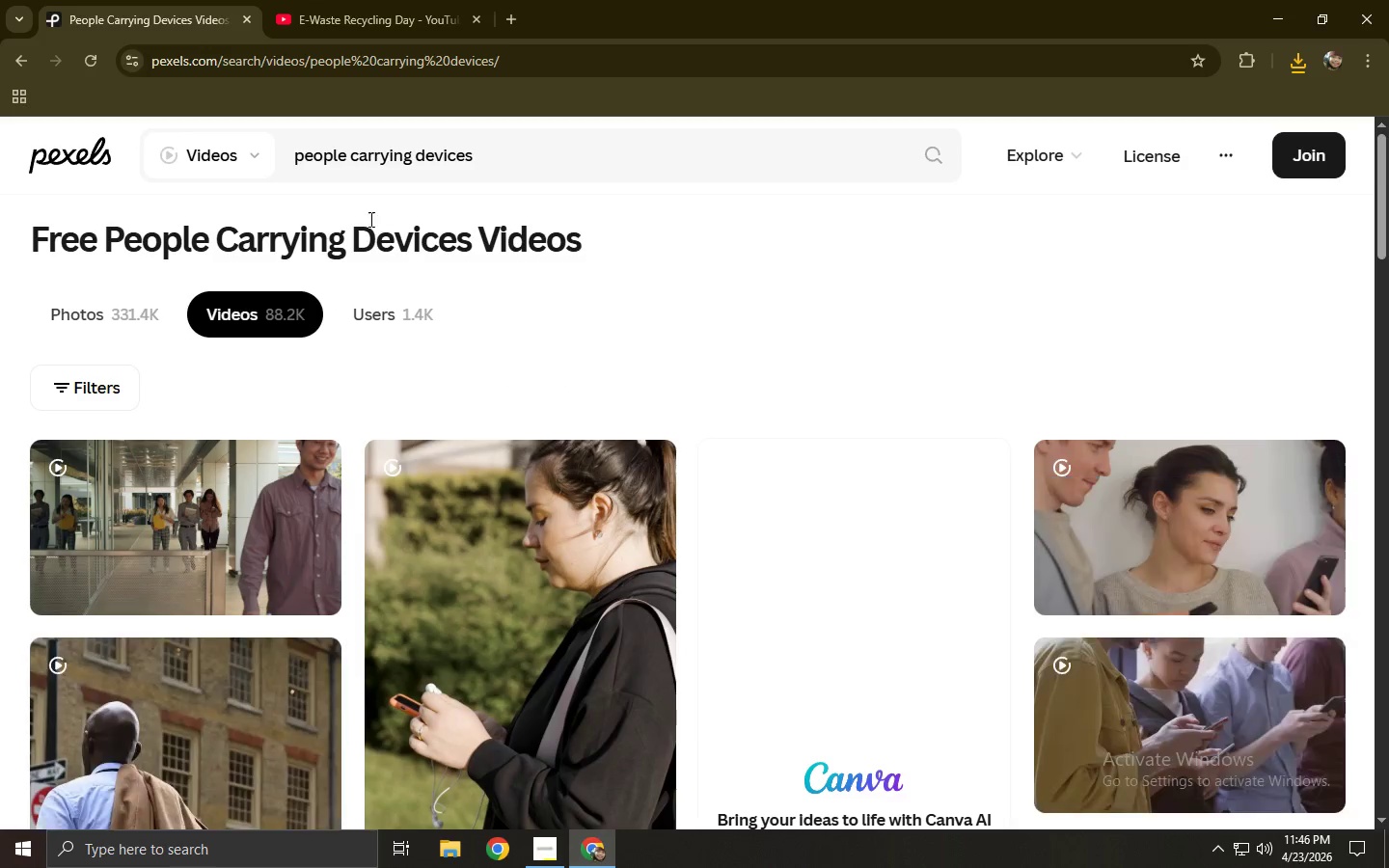 
scroll: coordinate [363, 237], scroll_direction: down, amount: 10.0
 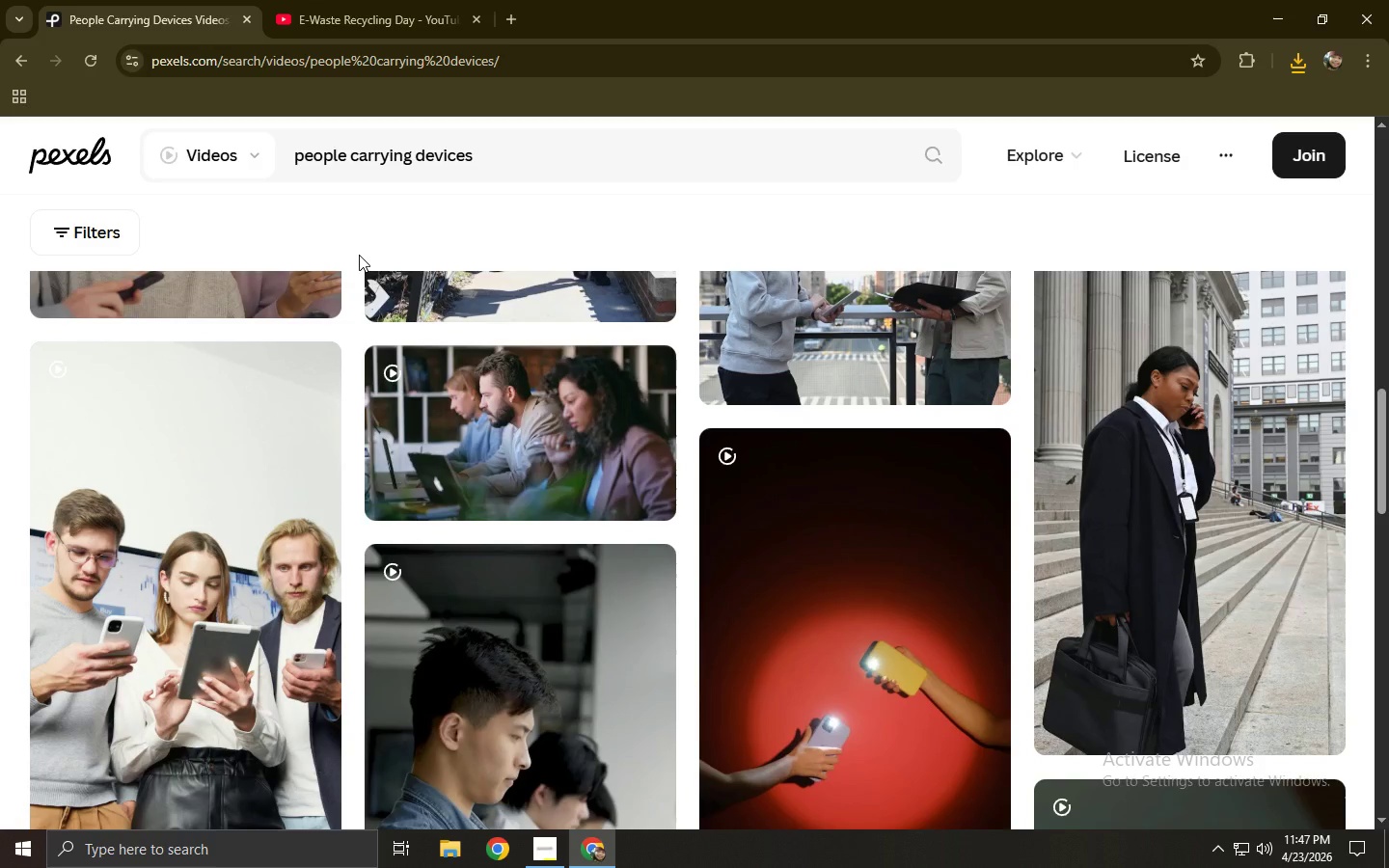 
scroll: coordinate [359, 254], scroll_direction: down, amount: 5.0
 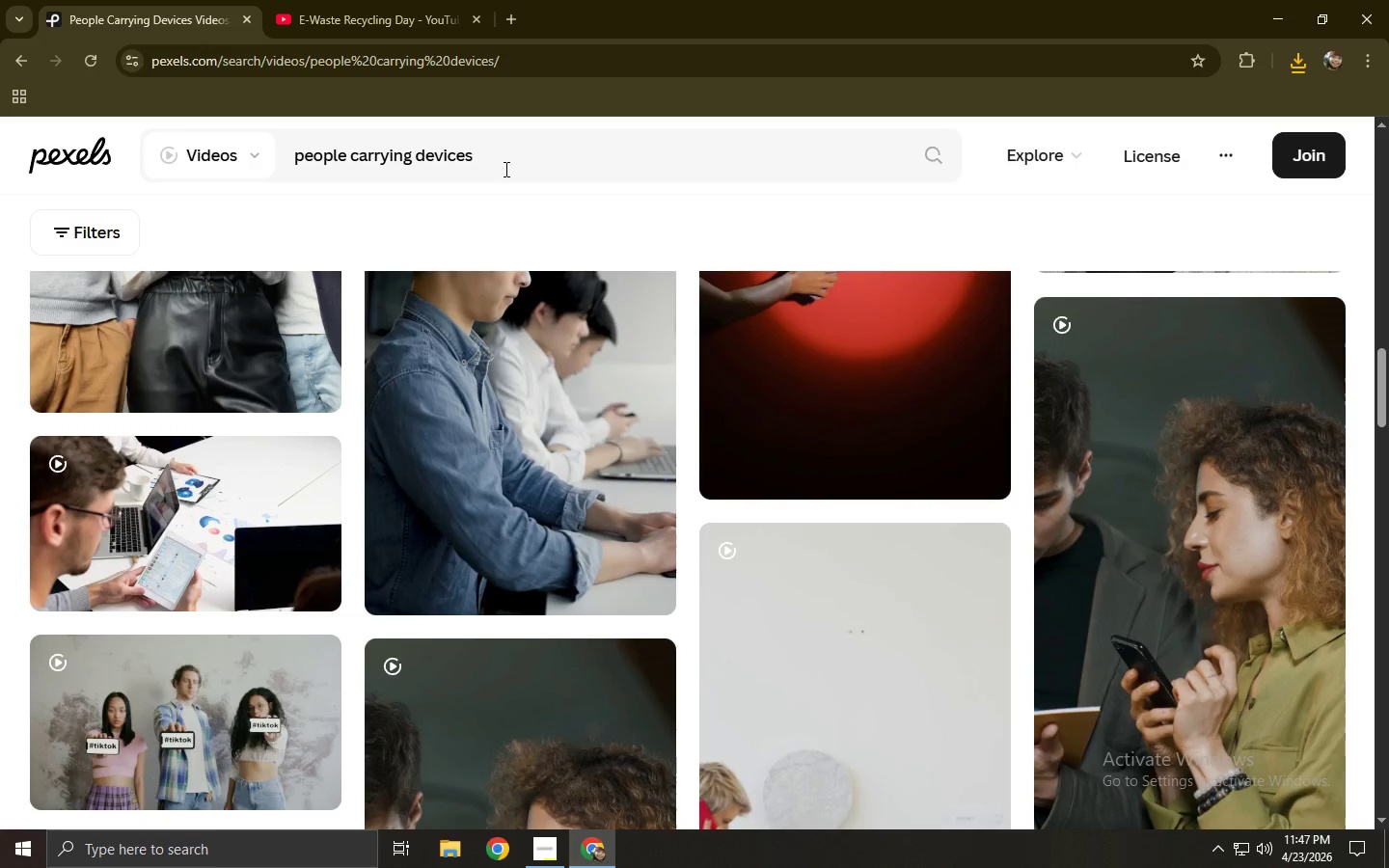 
left_click([420, 156])
 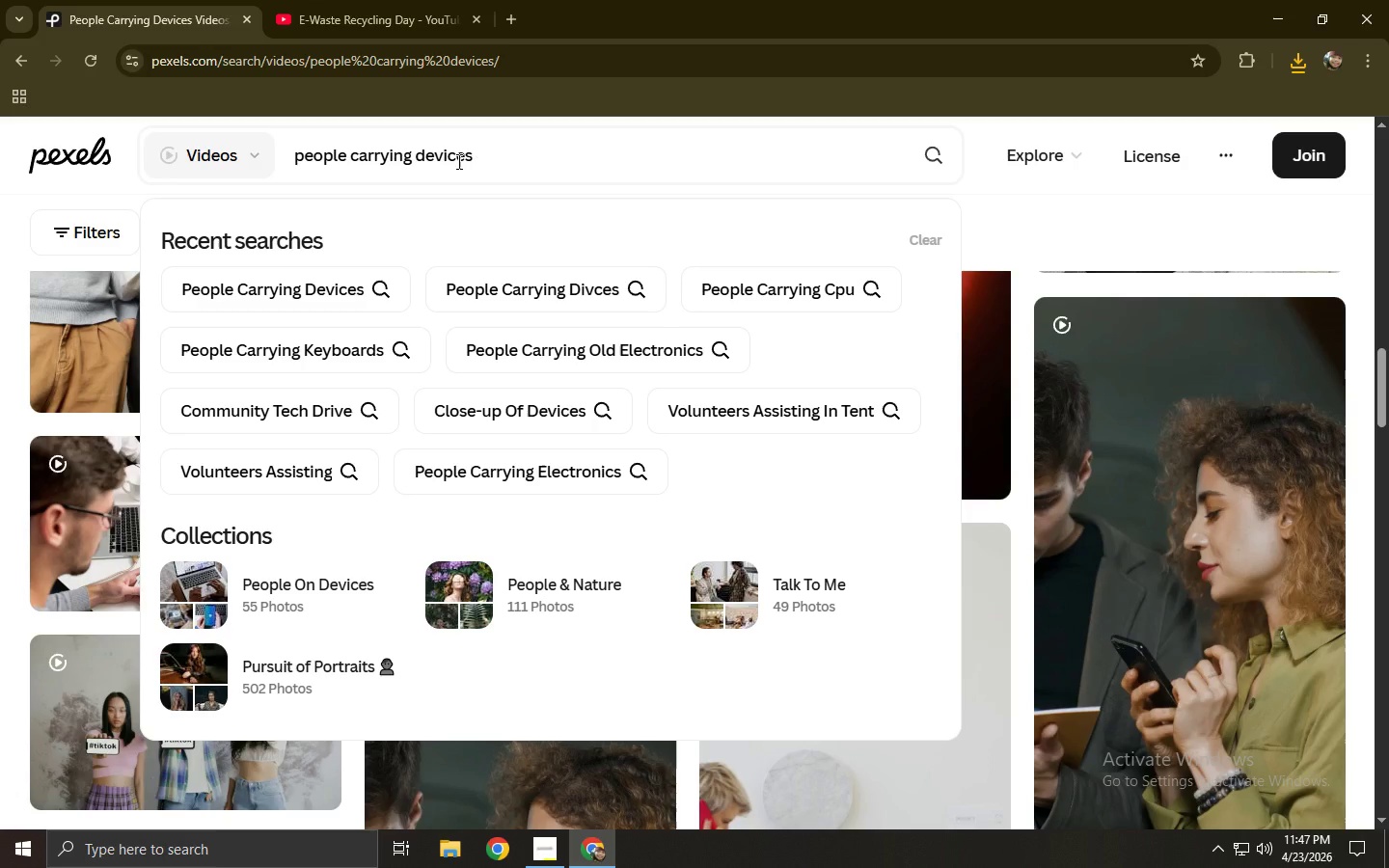 
type(old )
 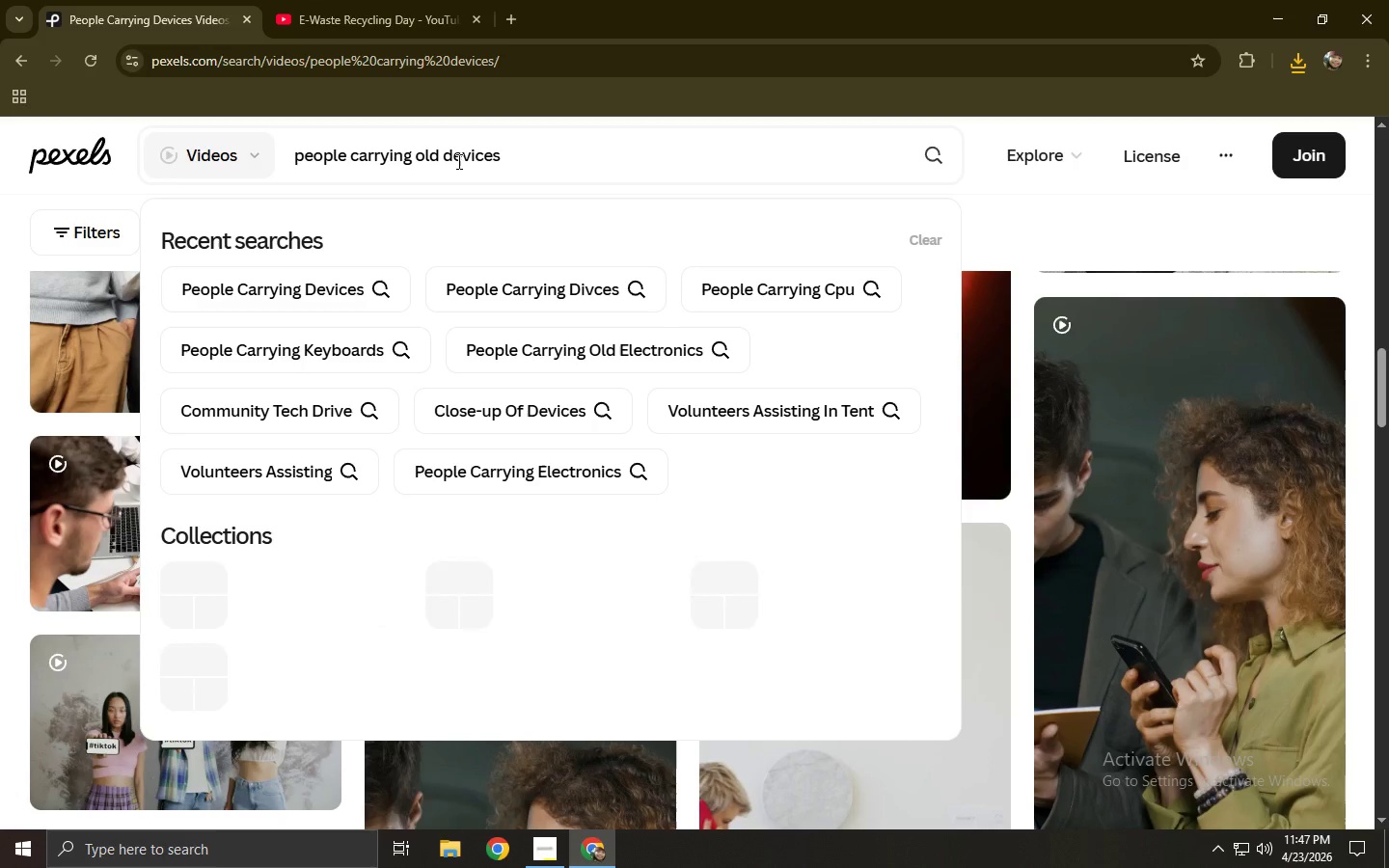 
key(Enter)
 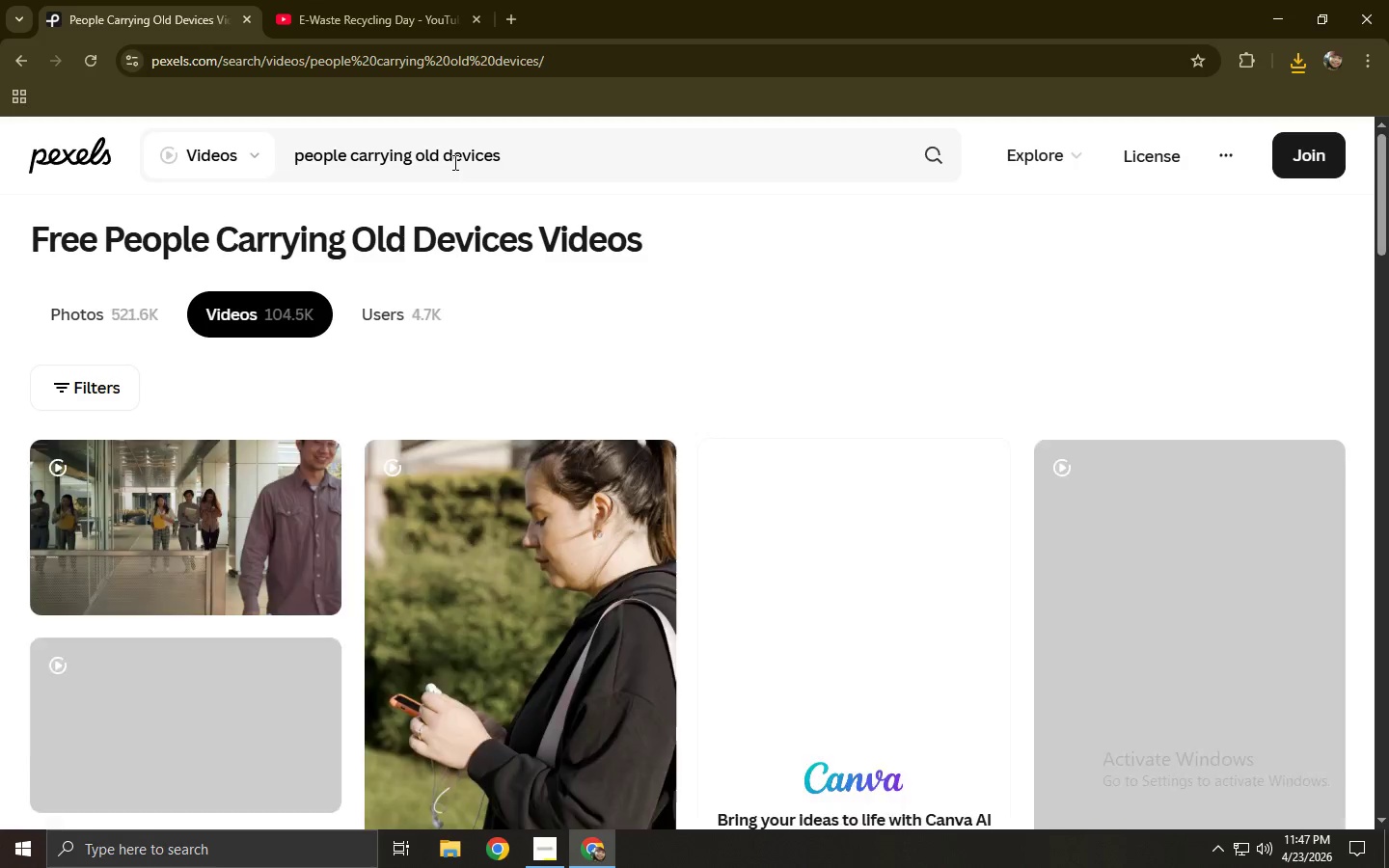 
wait(5.19)
 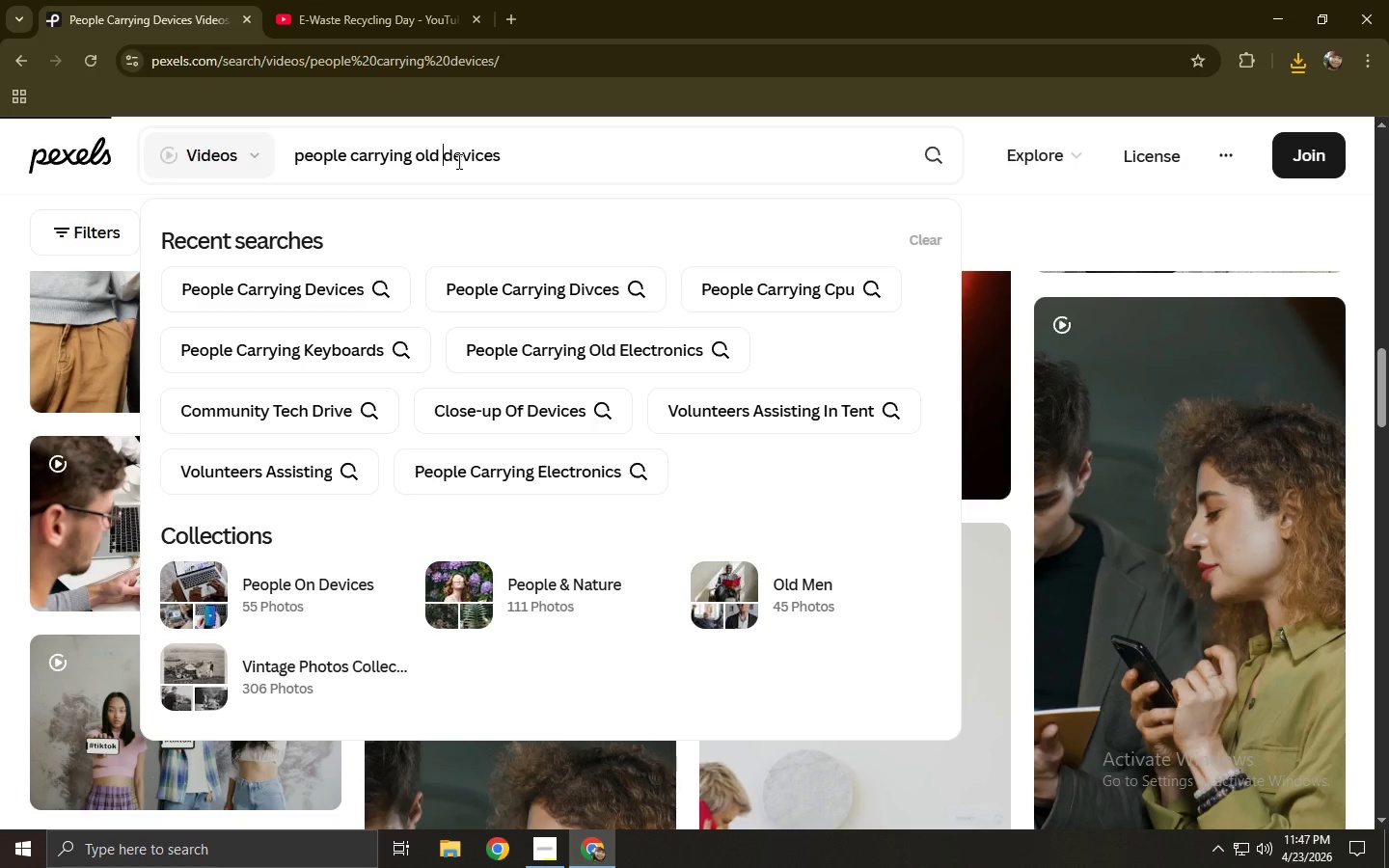 
scroll: coordinate [615, 279], scroll_direction: down, amount: 14.0
 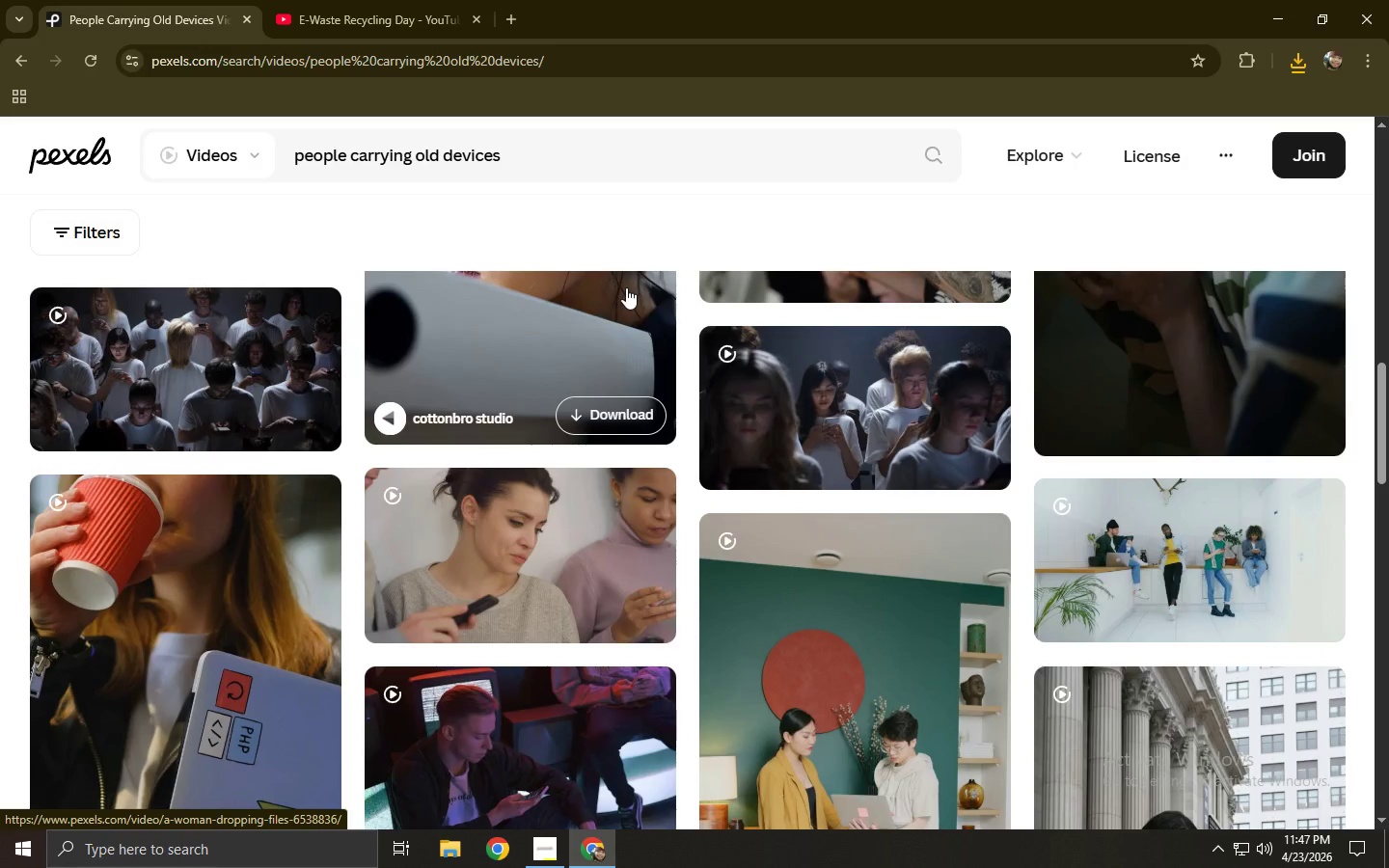 
mouse_move([625, 303])
 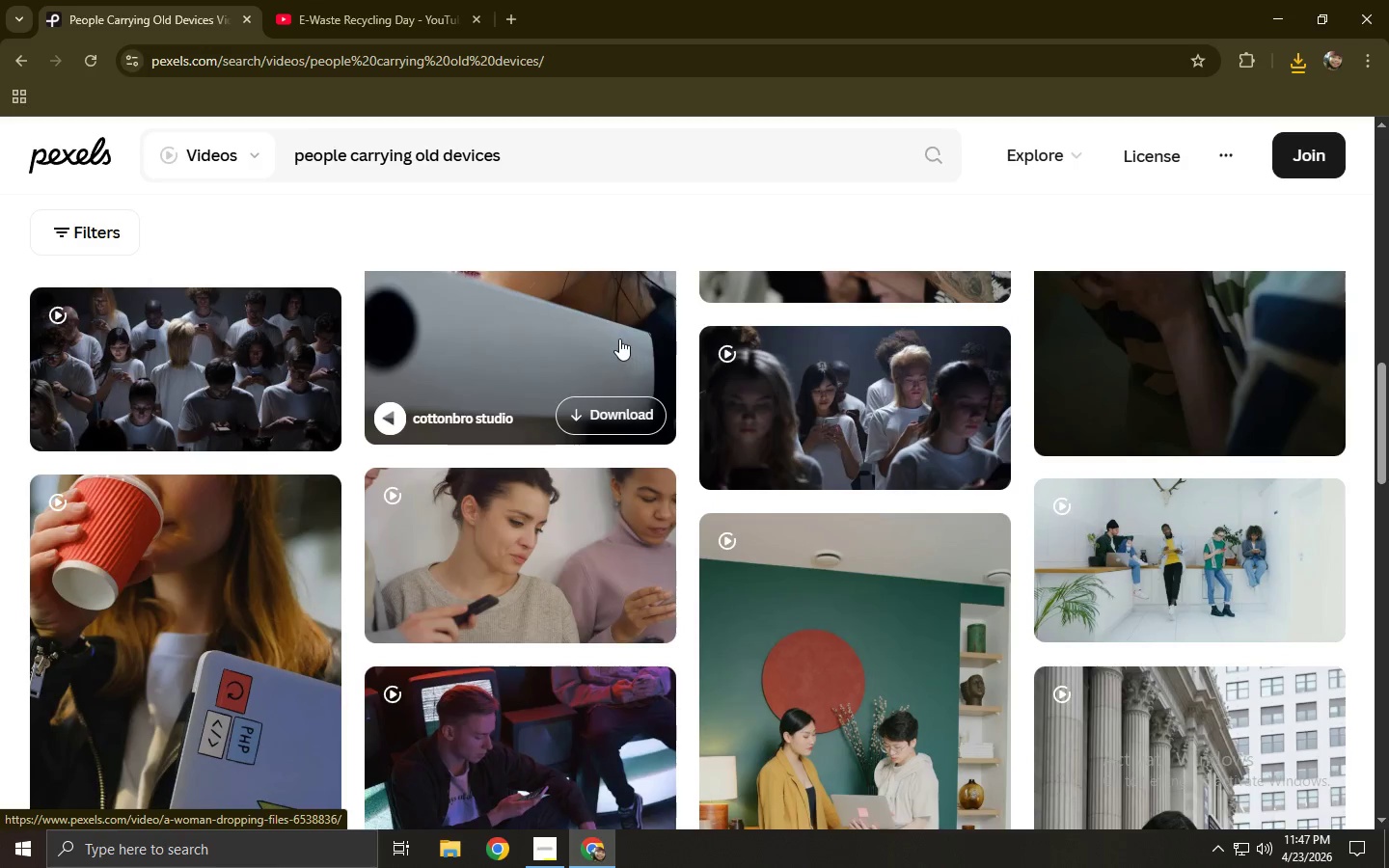 
scroll: coordinate [619, 339], scroll_direction: down, amount: 6.0
 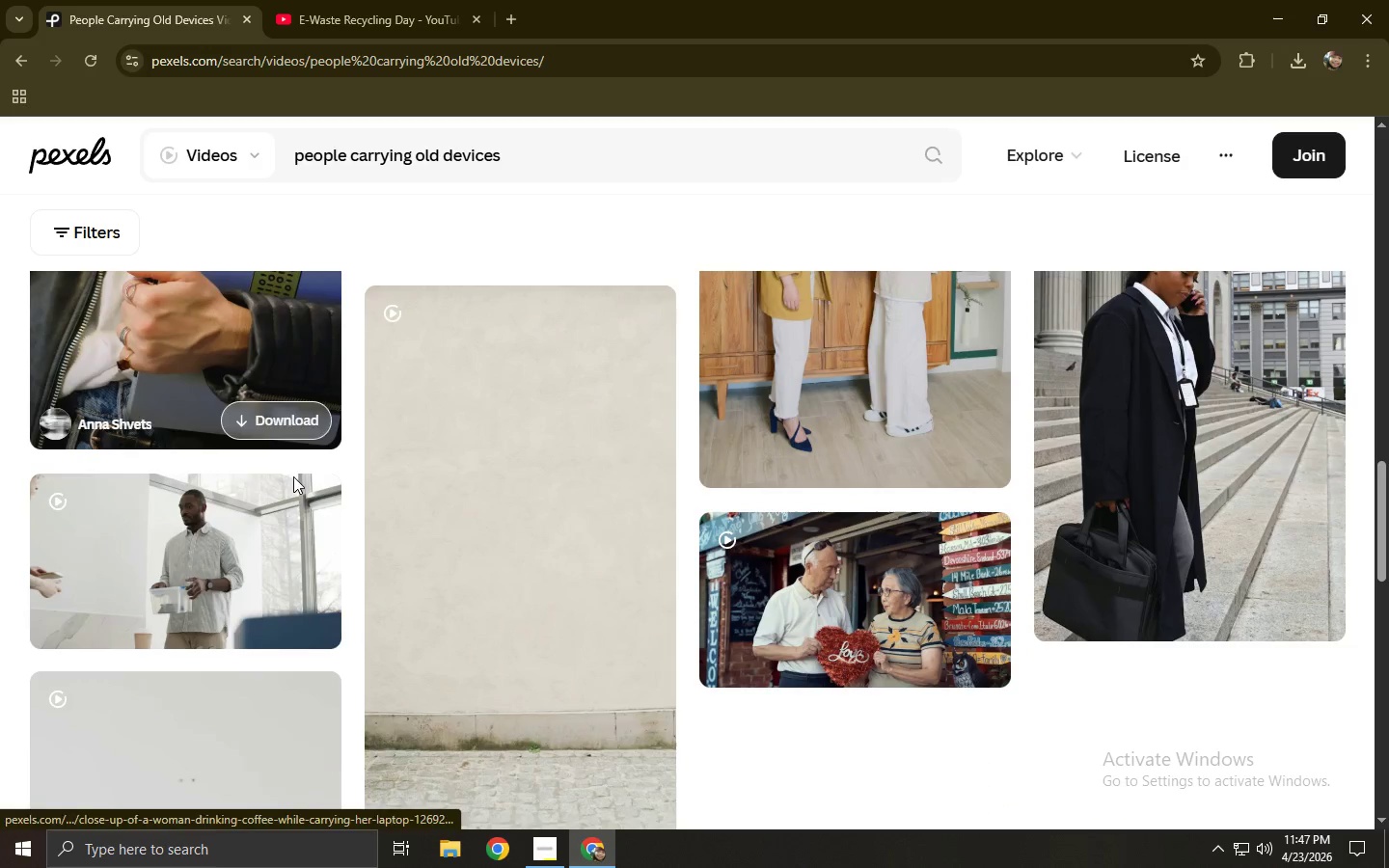 
left_click([209, 558])
 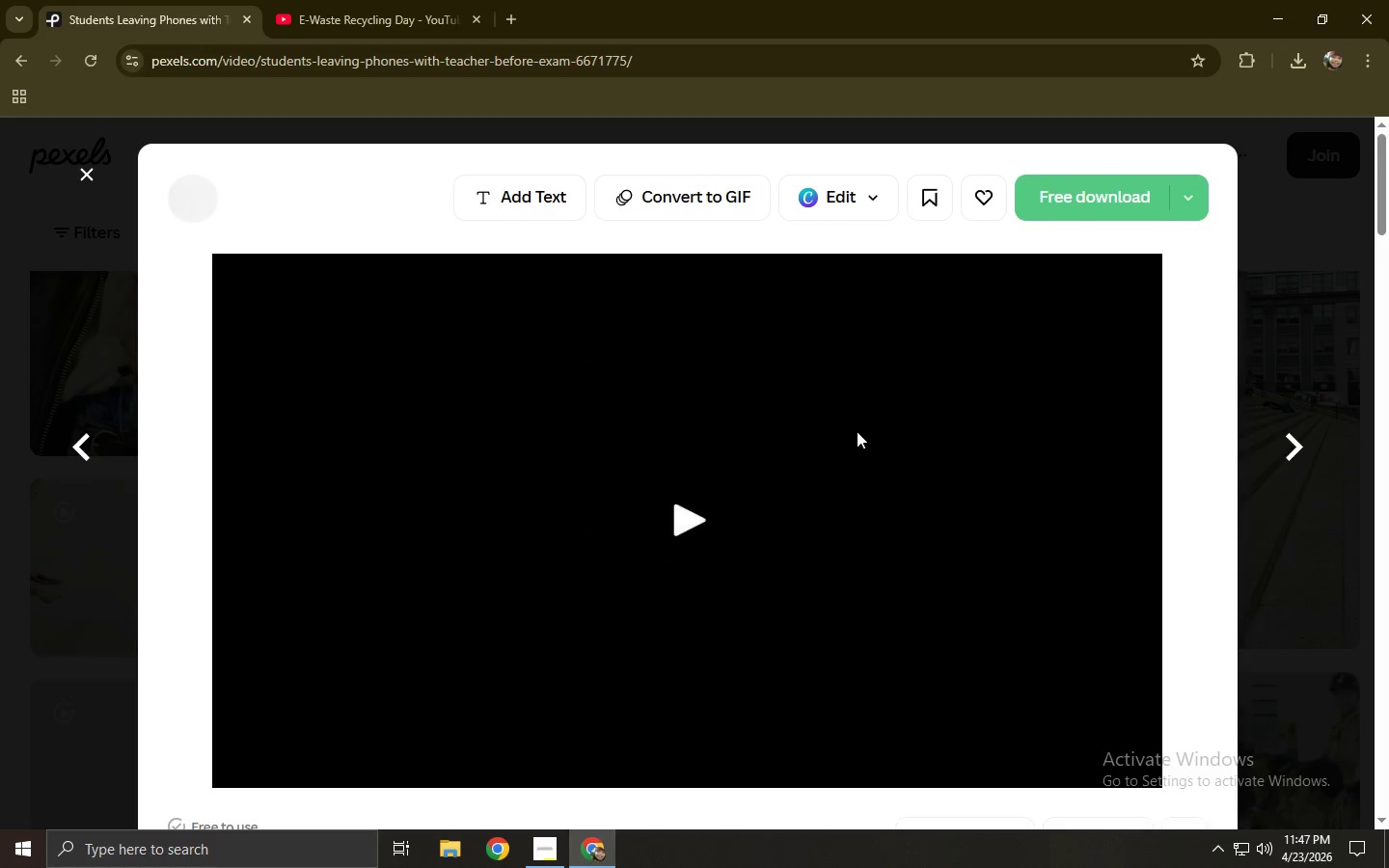 
scroll: coordinate [857, 431], scroll_direction: down, amount: 1.0
 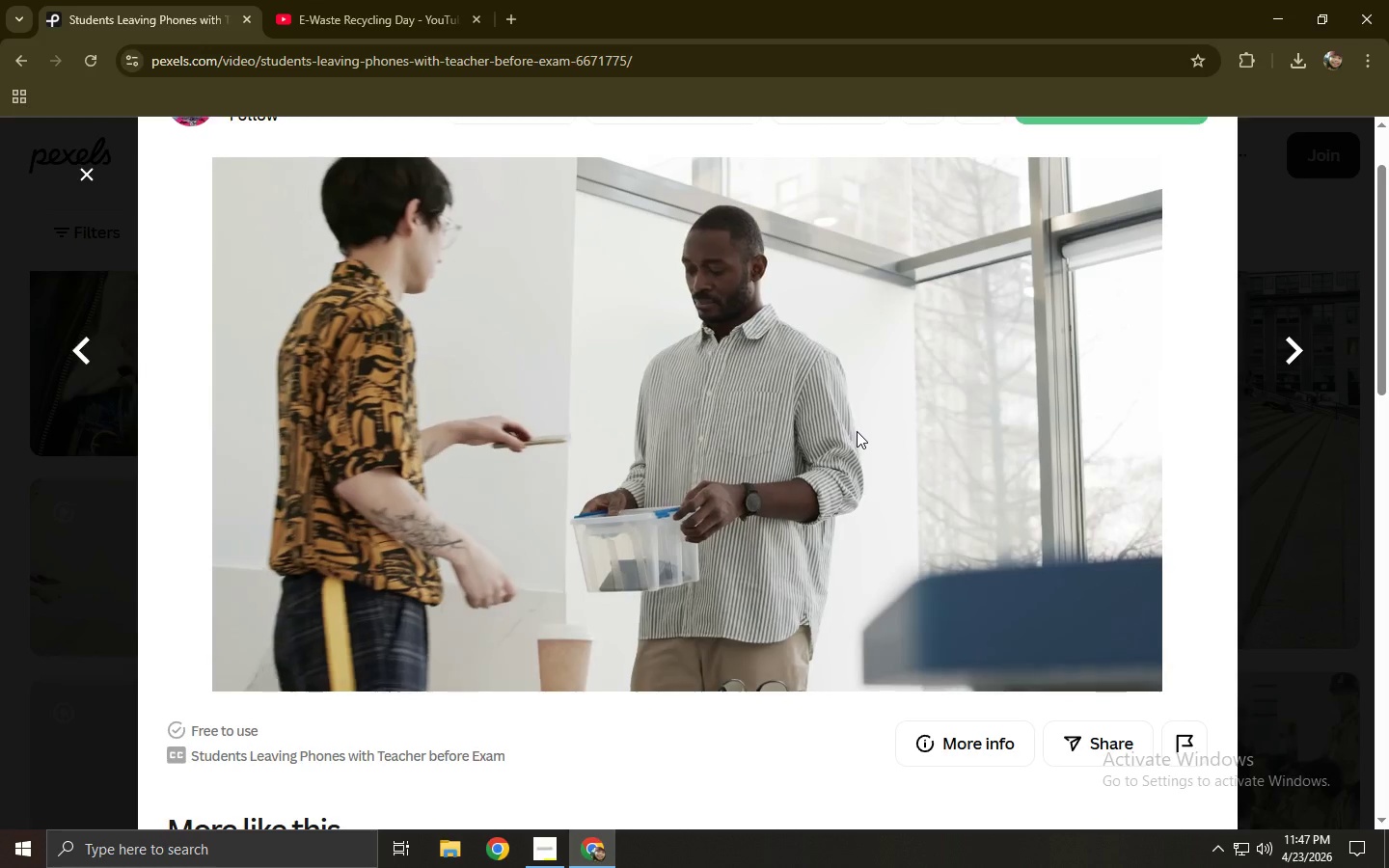 
scroll: coordinate [1104, 371], scroll_direction: up, amount: 2.0
 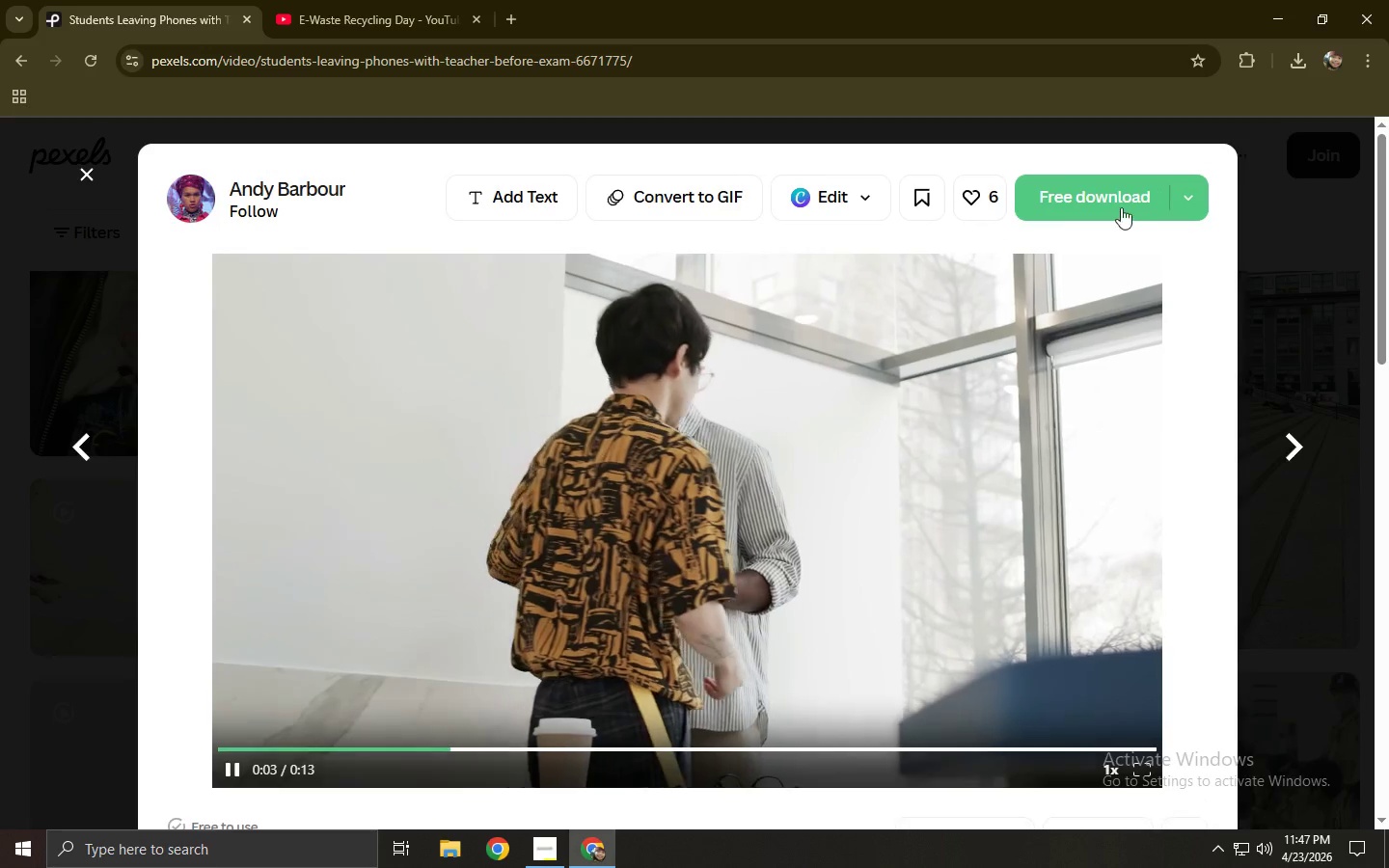 
left_click([1120, 206])
 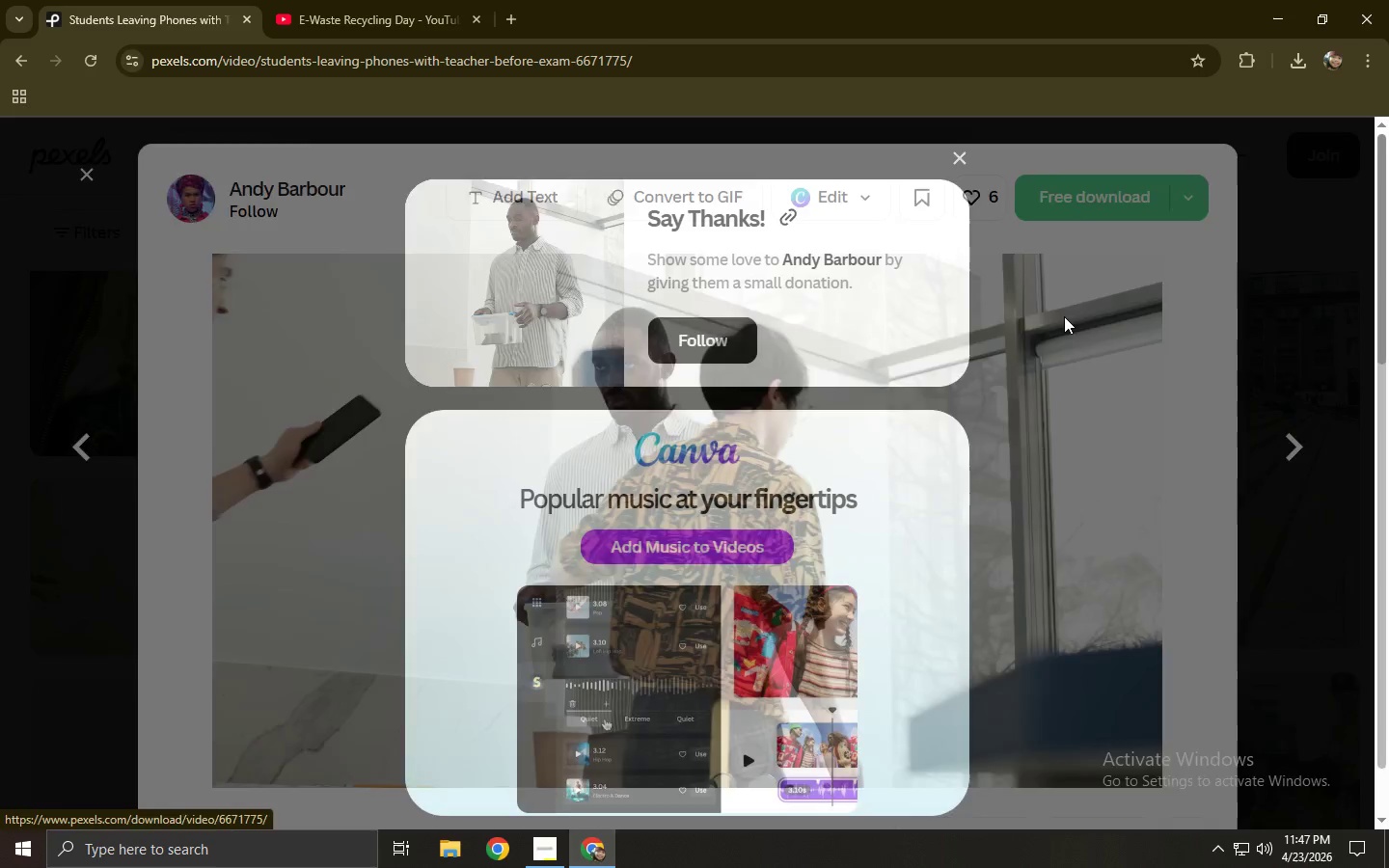 
left_click([1053, 347])
 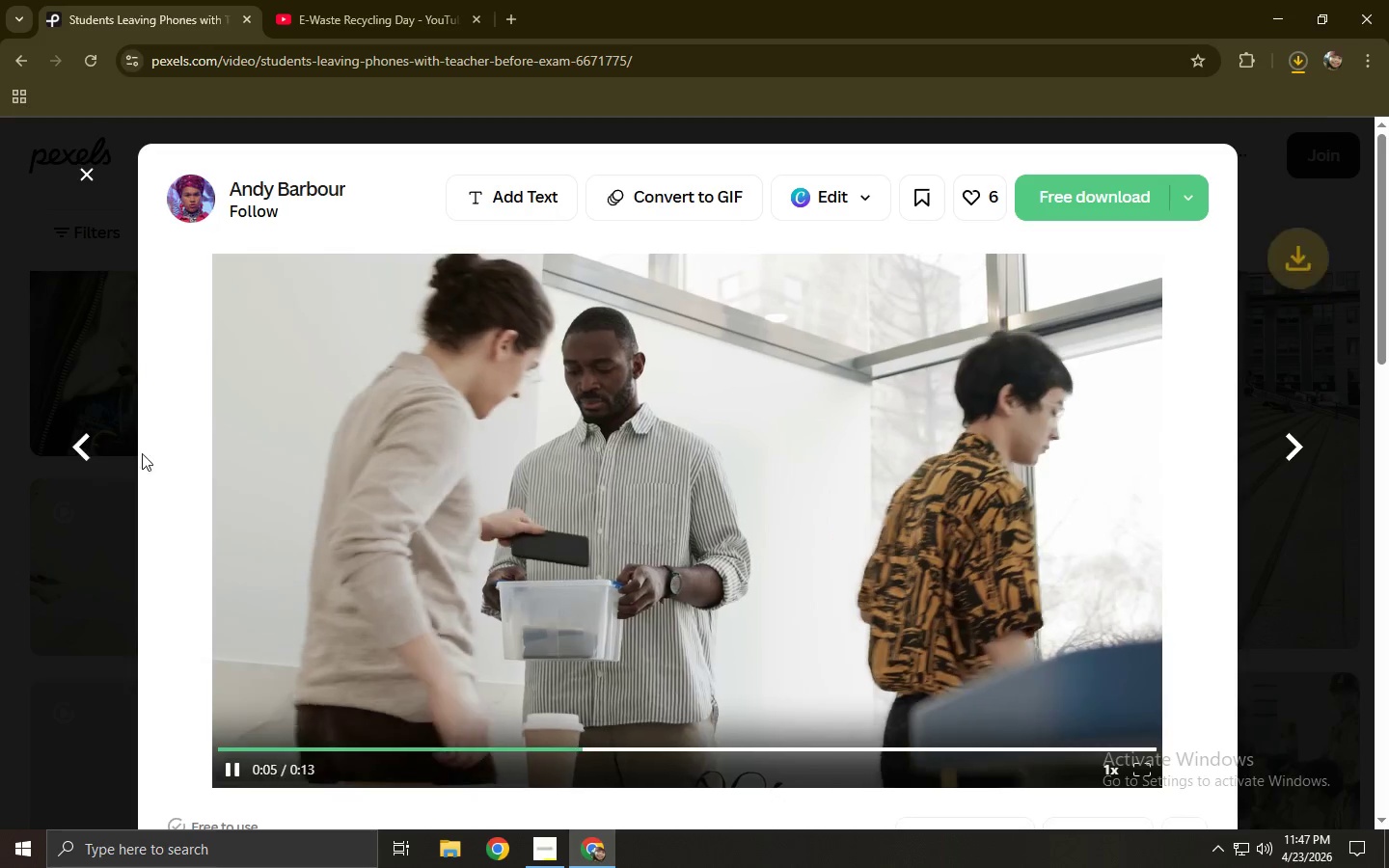 
left_click([0, 483])
 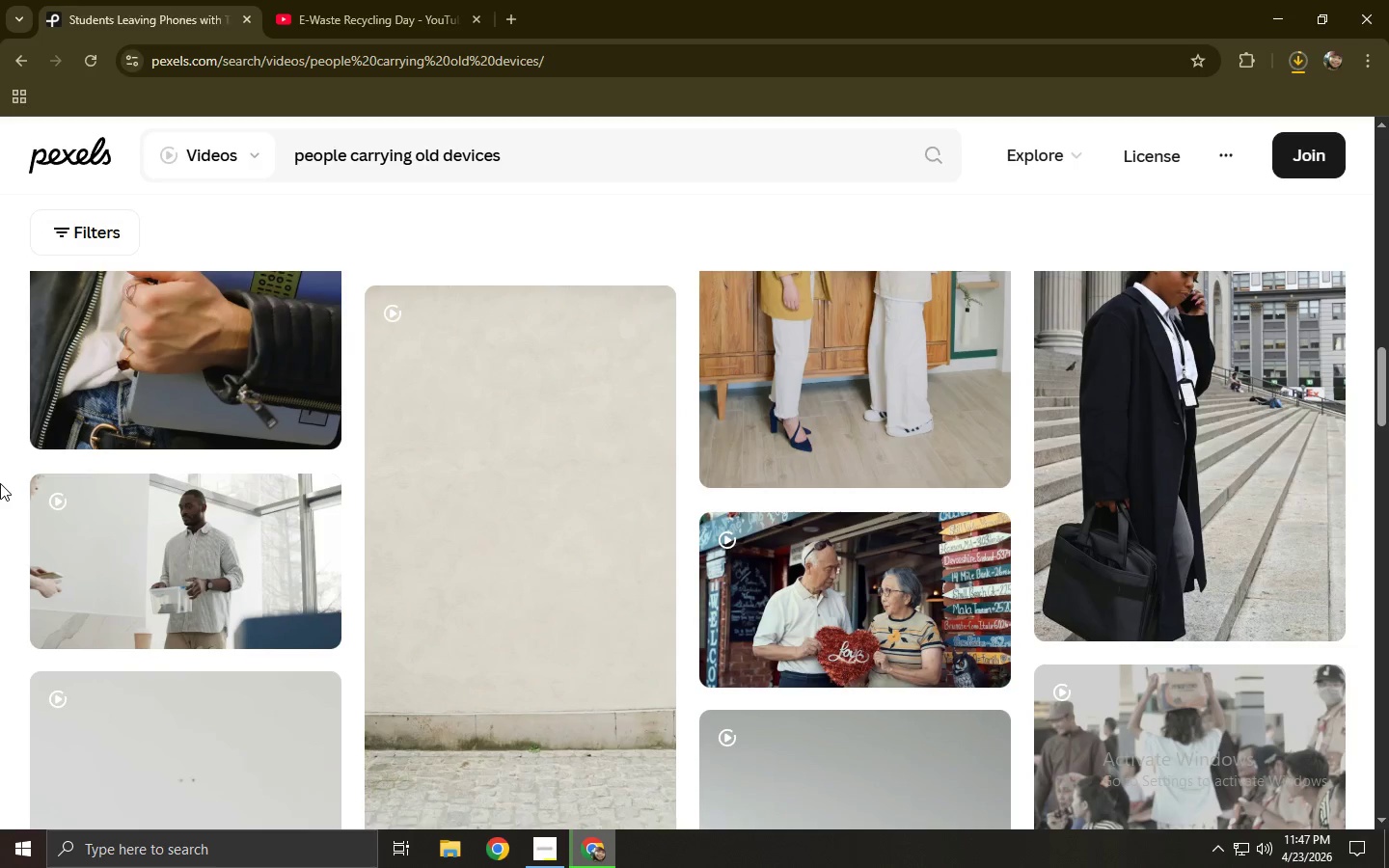 
scroll: coordinate [0, 483], scroll_direction: down, amount: 9.0
 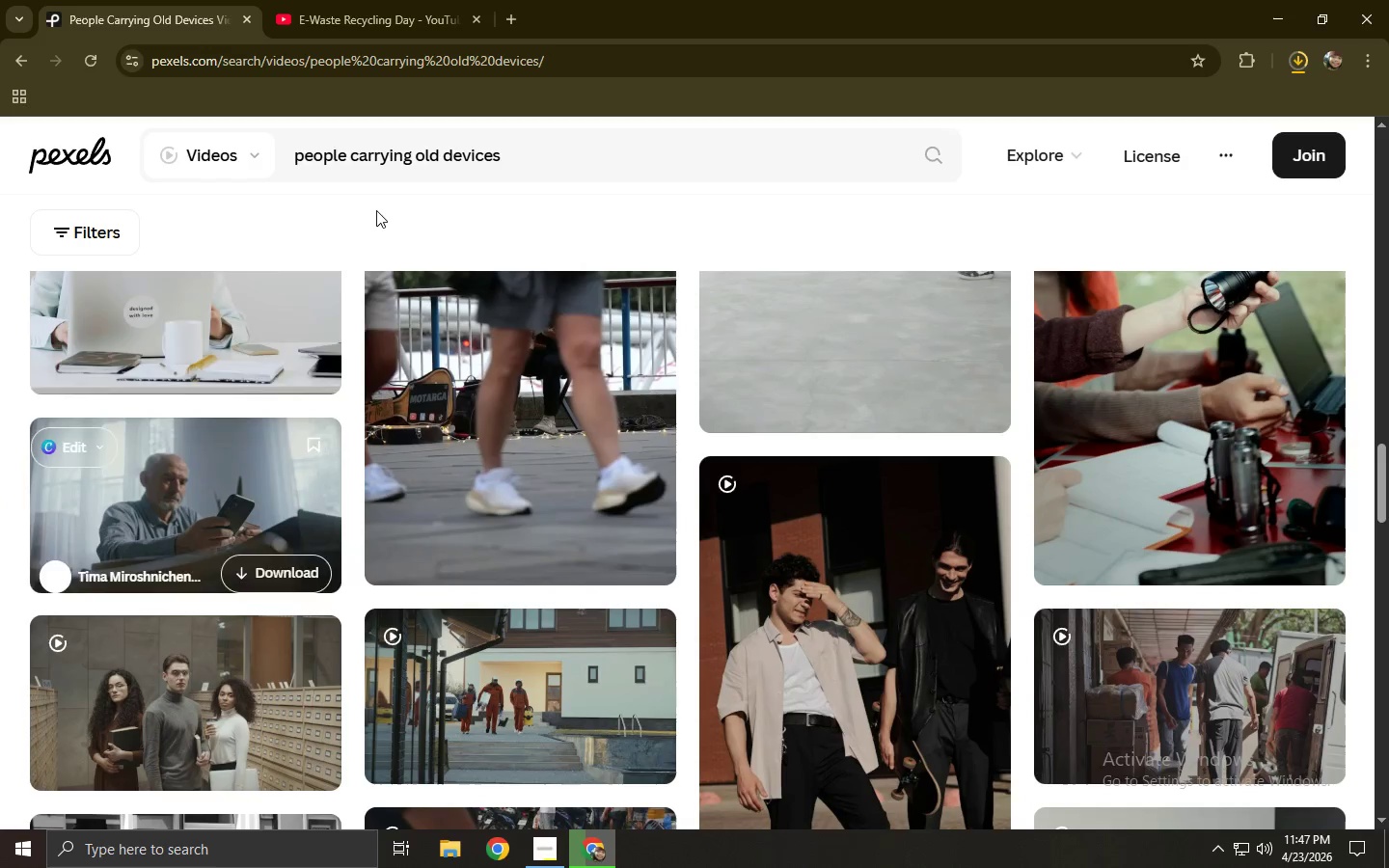 
left_click_drag(start_coordinate=[574, 144], to_coordinate=[260, 161])
 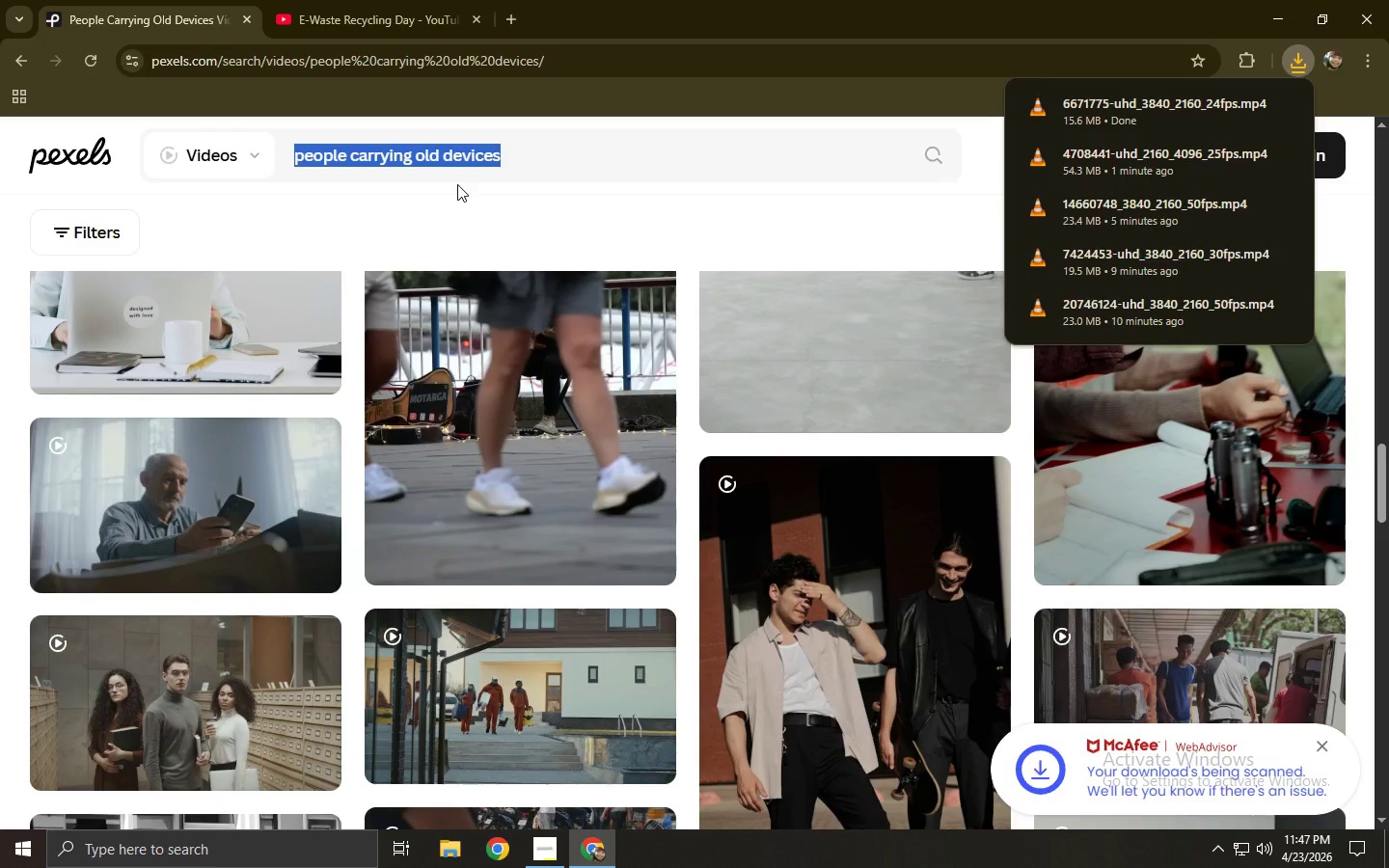 
wait(6.94)
 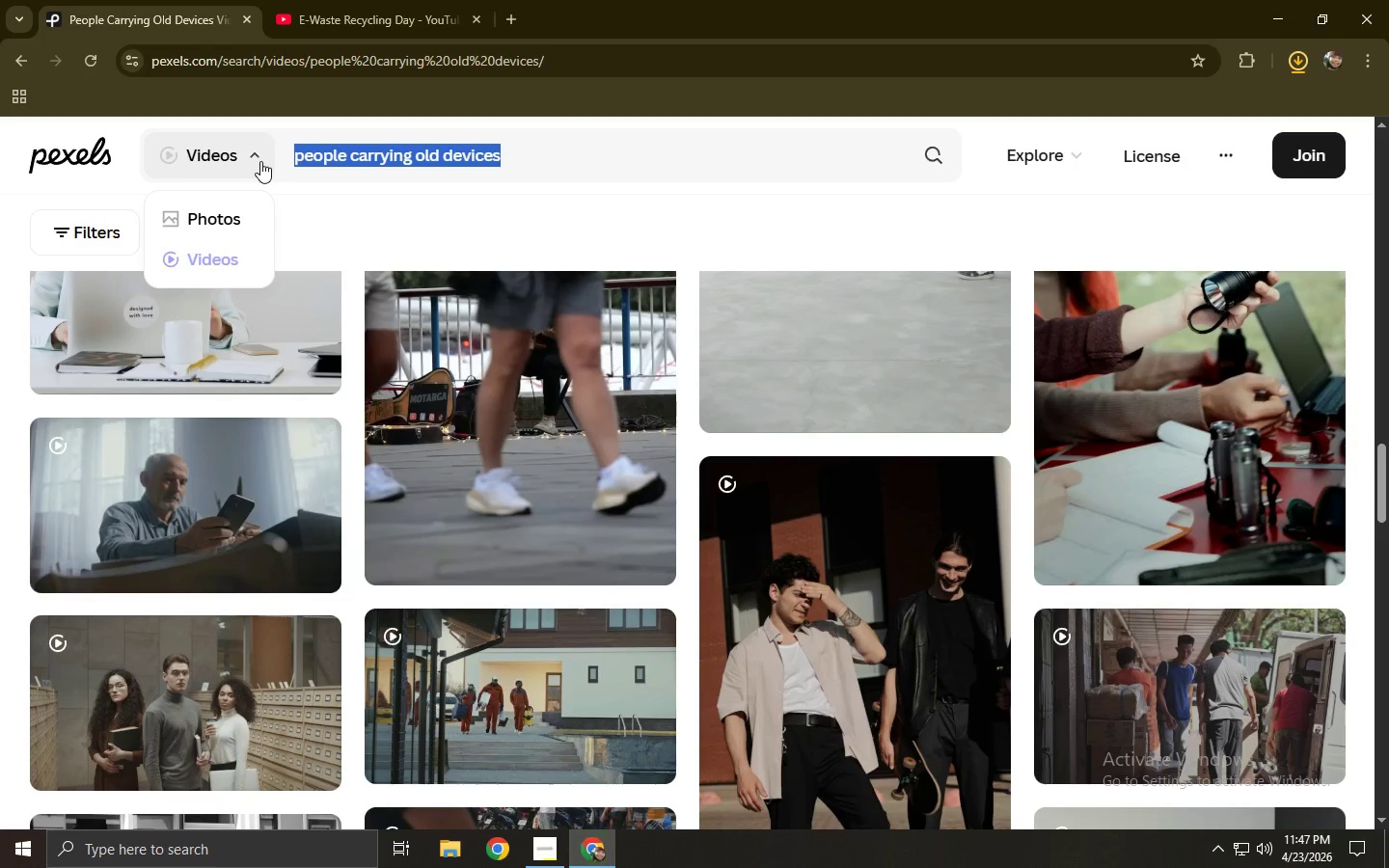 
type(colse)
key(Backspace)
key(Backspace)
key(Backspace)
key(Backspace)
key(Backspace)
type(close up of old de)
key(Backspace)
type(d)
key(Backspace)
type(evices)
 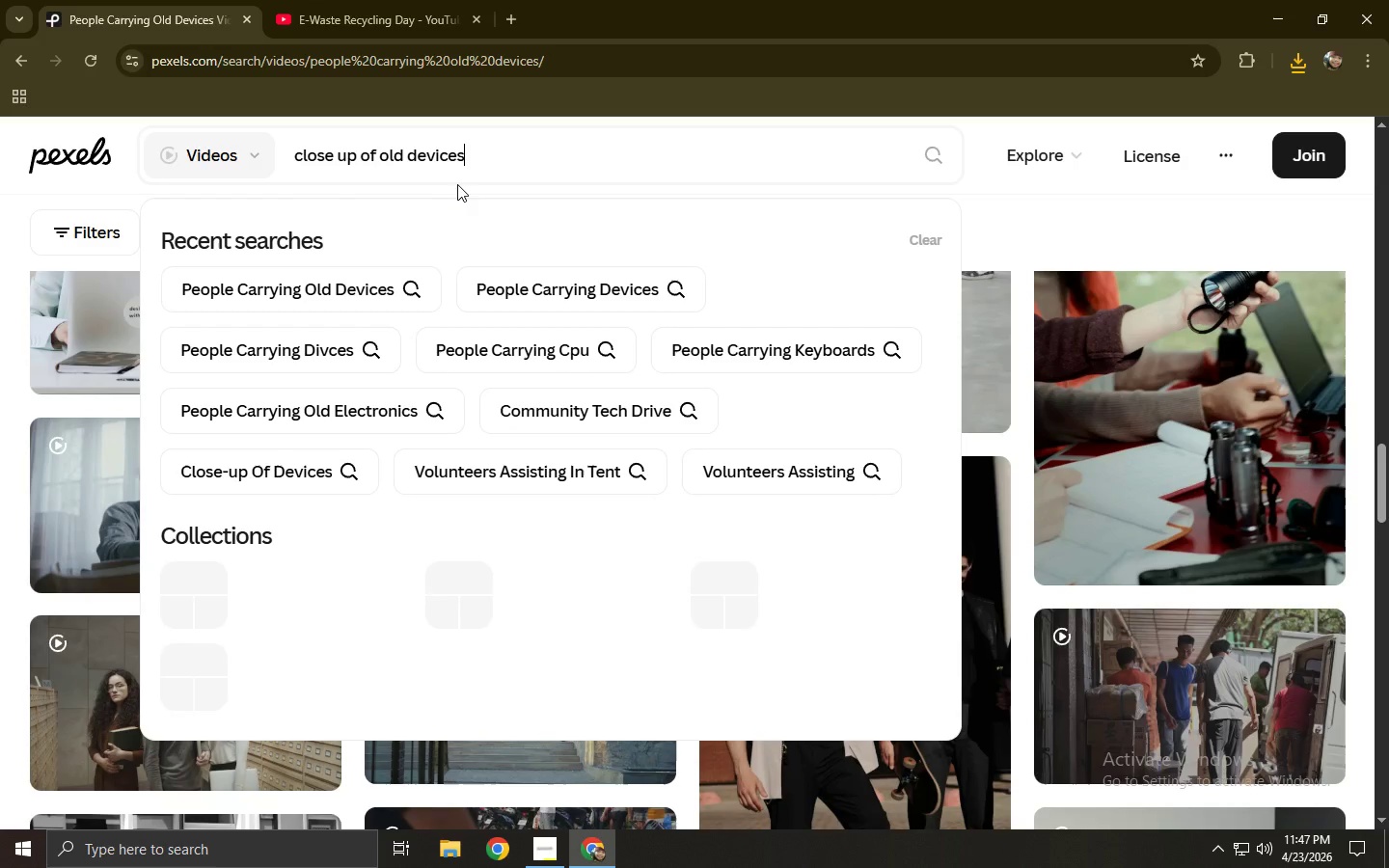 
key(Enter)
 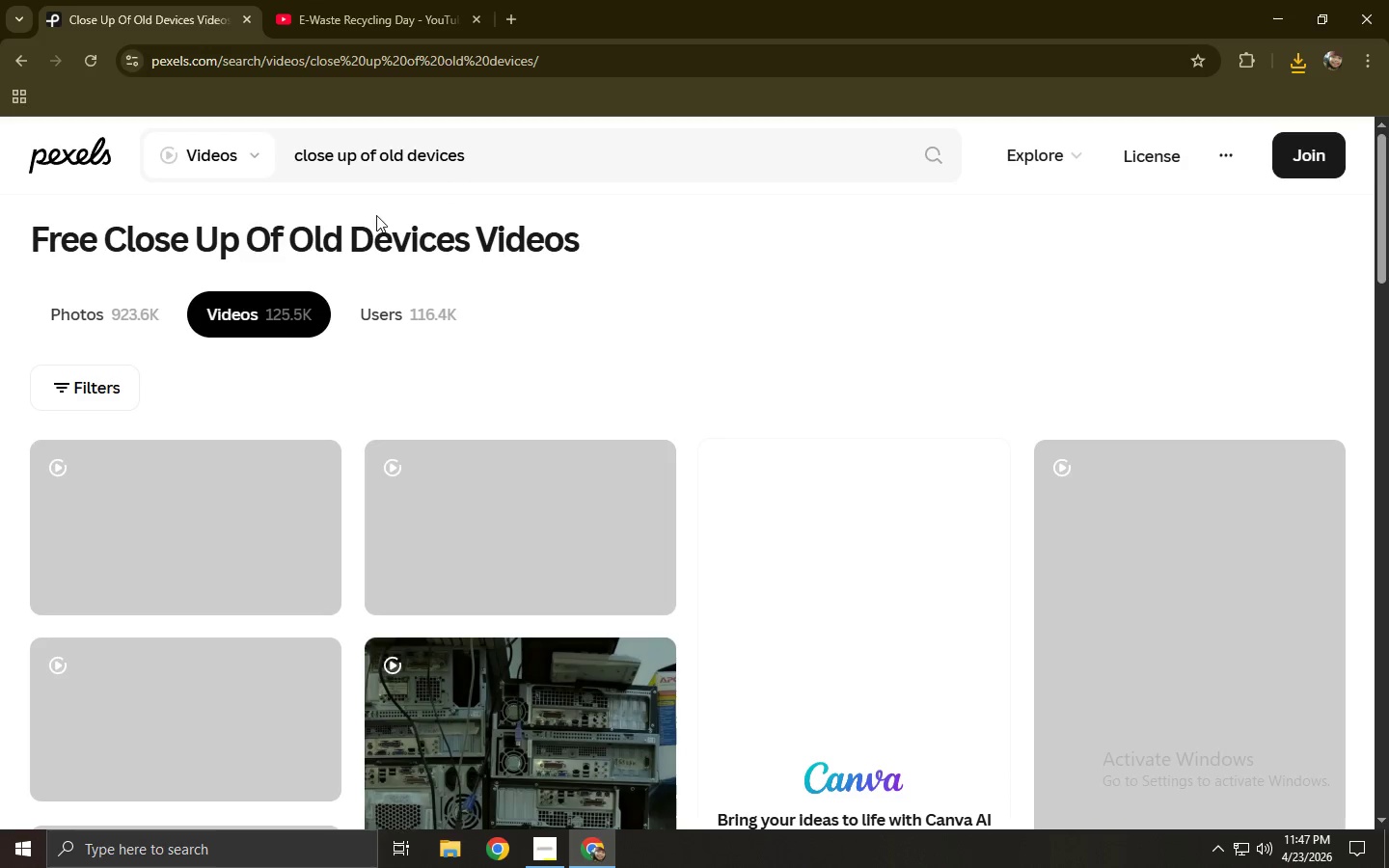 
scroll: coordinate [359, 285], scroll_direction: down, amount: 3.0
 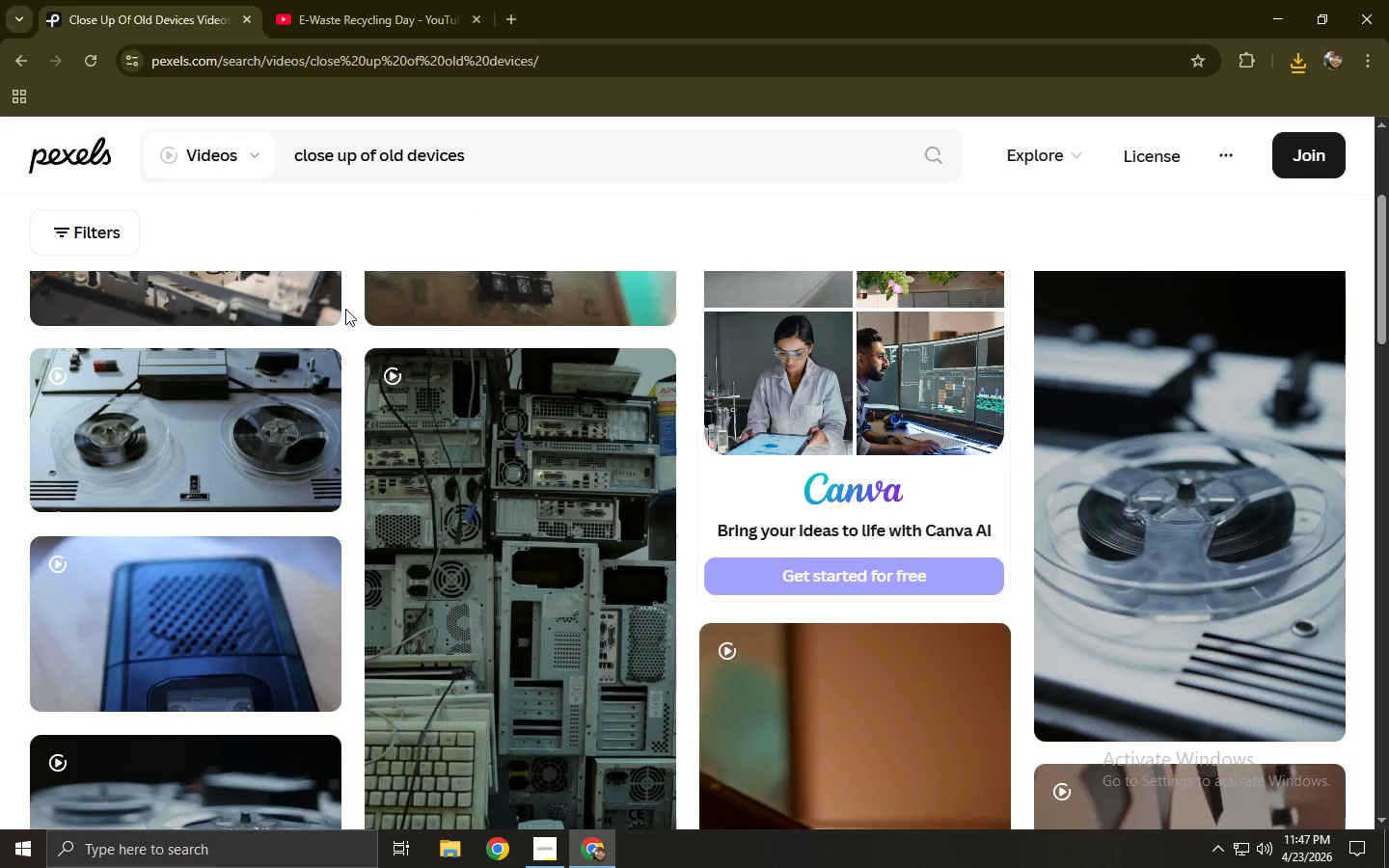 
left_click([481, 534])
 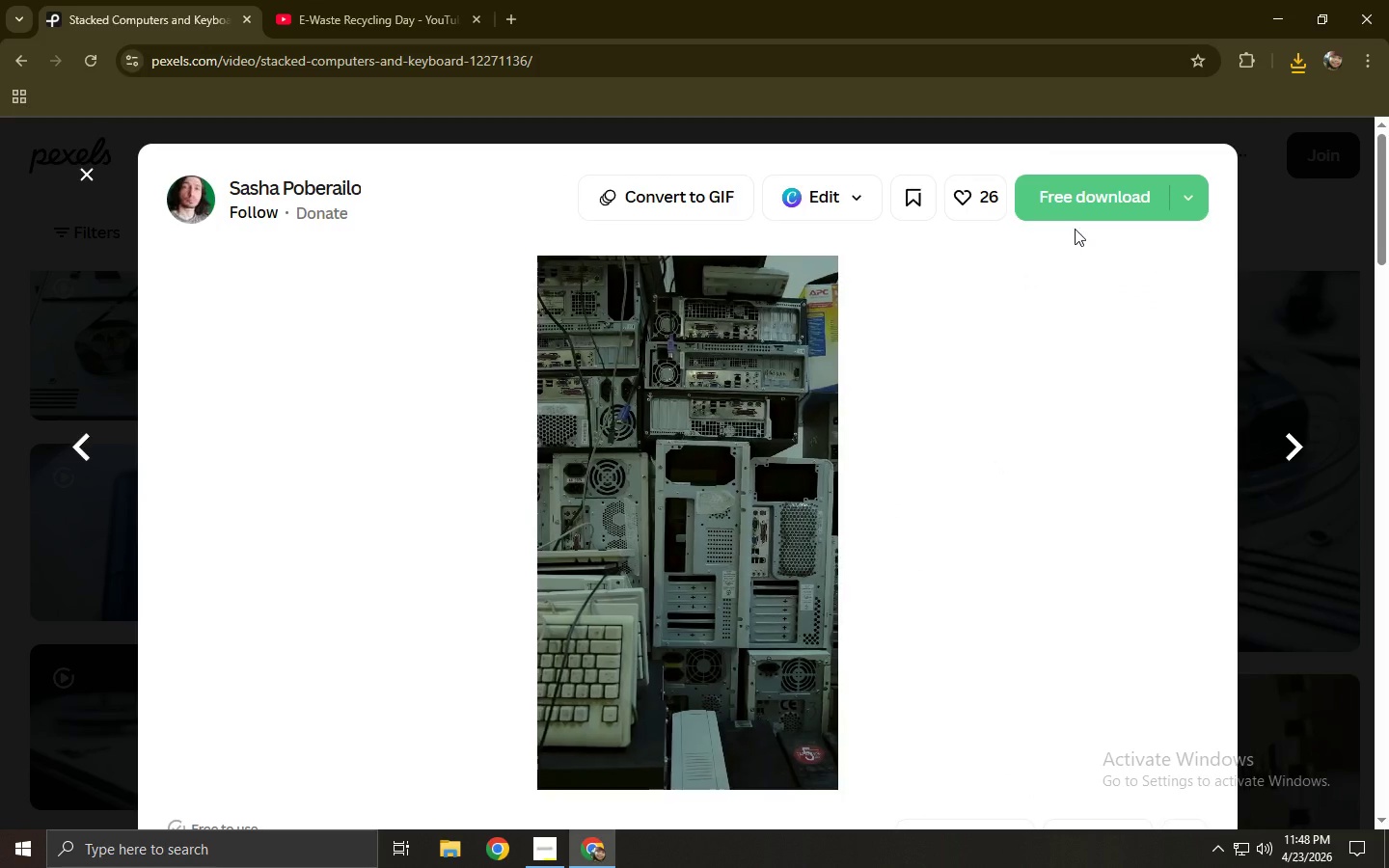 
scroll: coordinate [345, 309], scroll_direction: down, amount: 1.0
 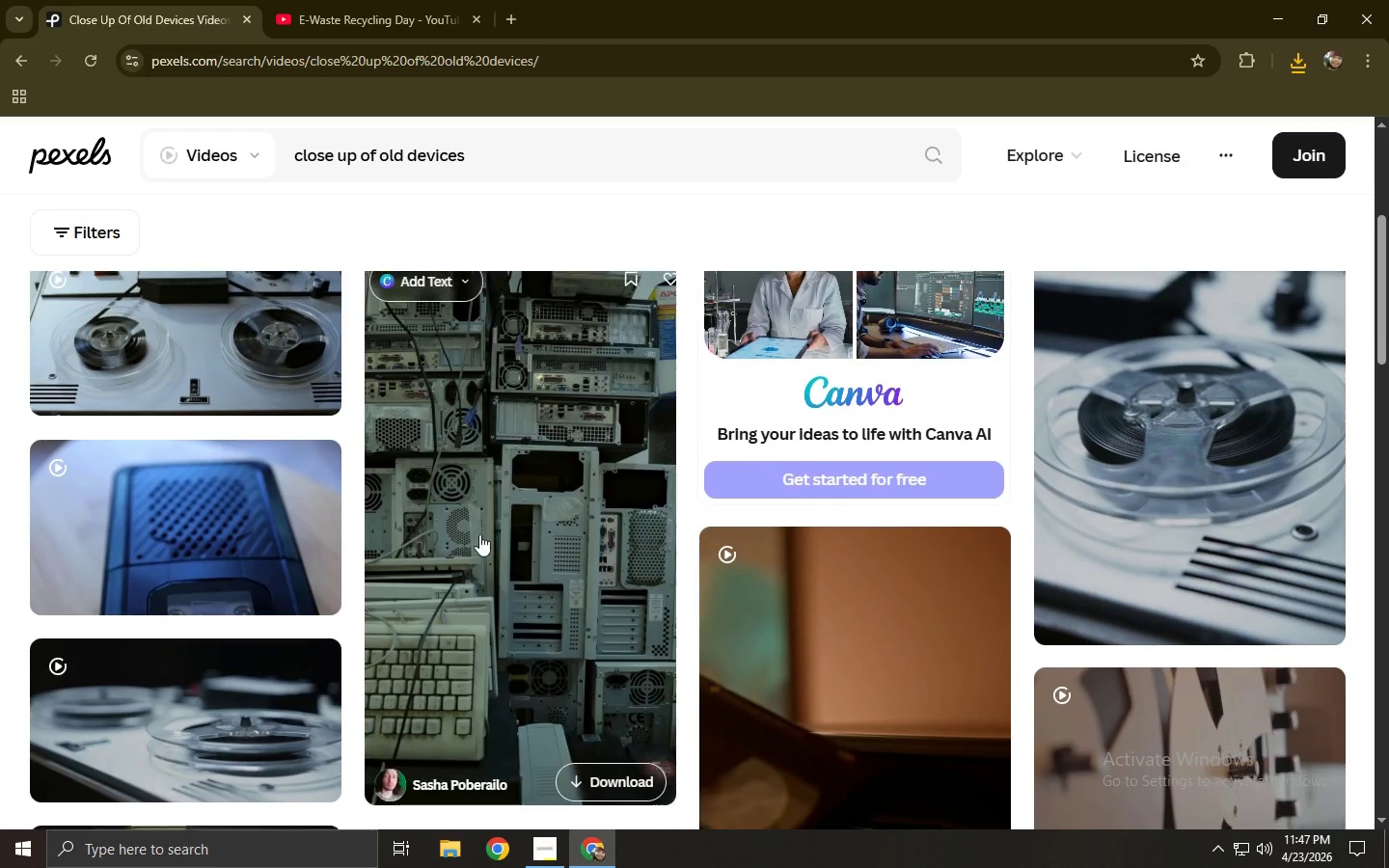 
left_click([1089, 197])
 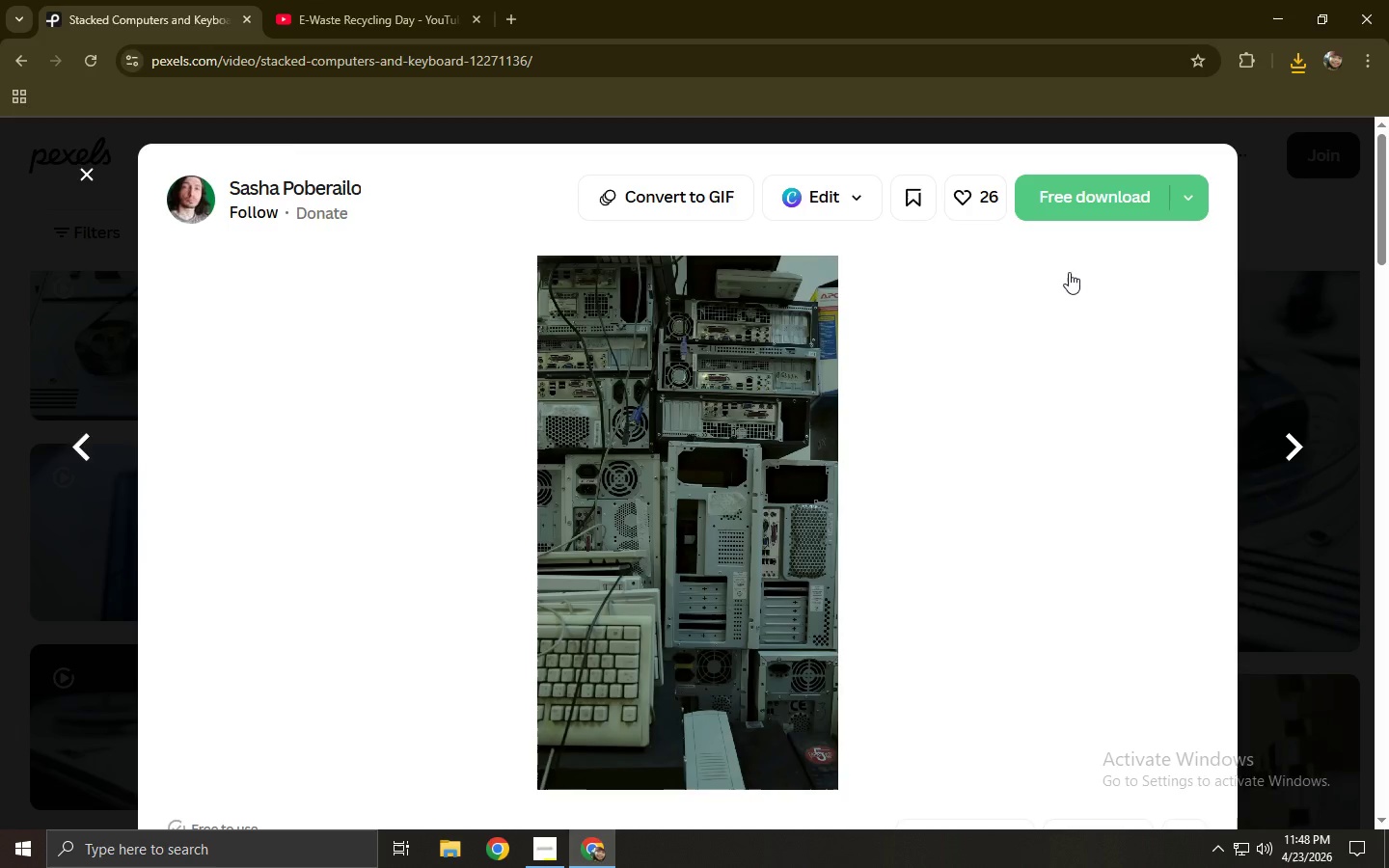 
mouse_move([1041, 359])
 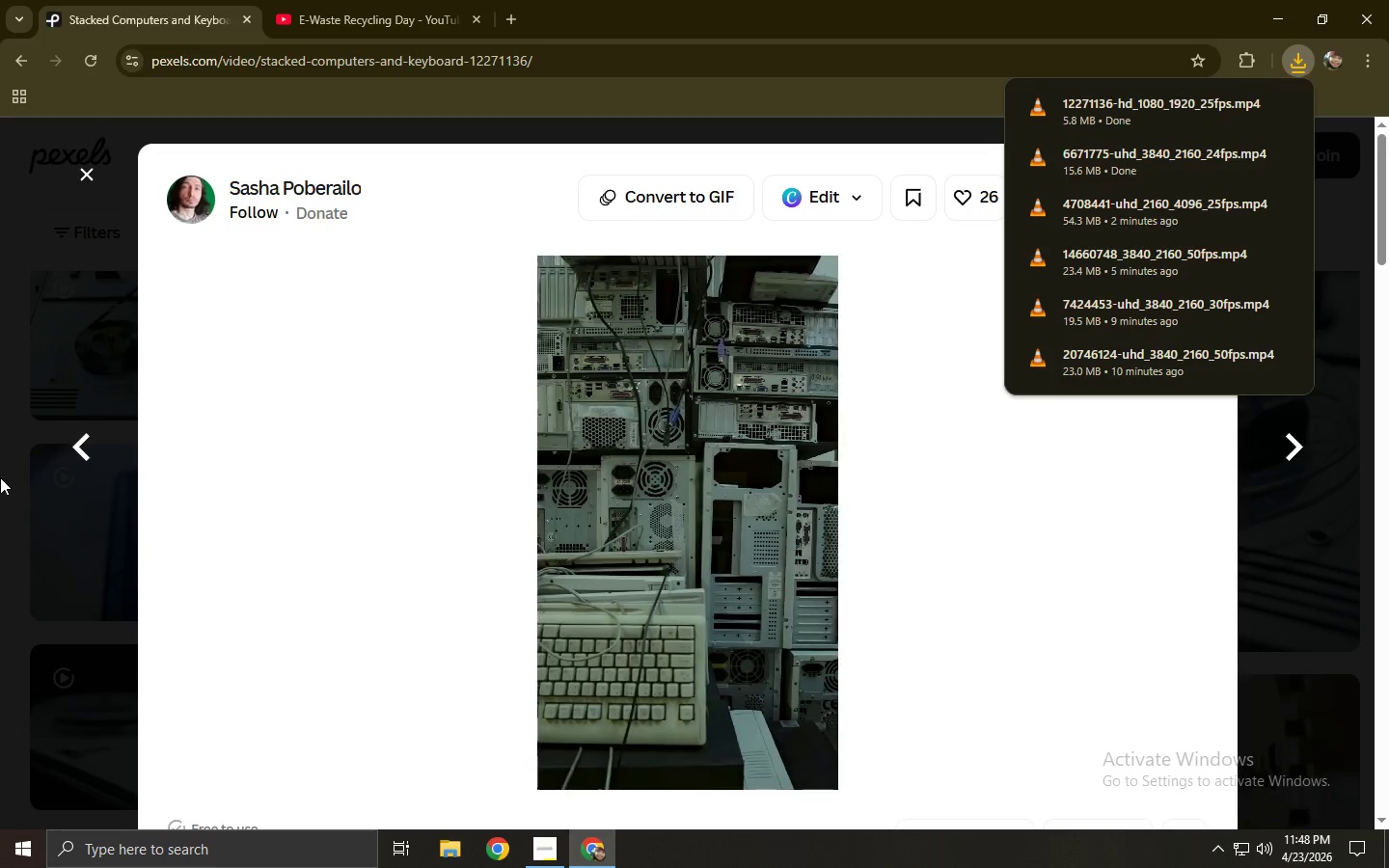 
left_click([0, 477])
 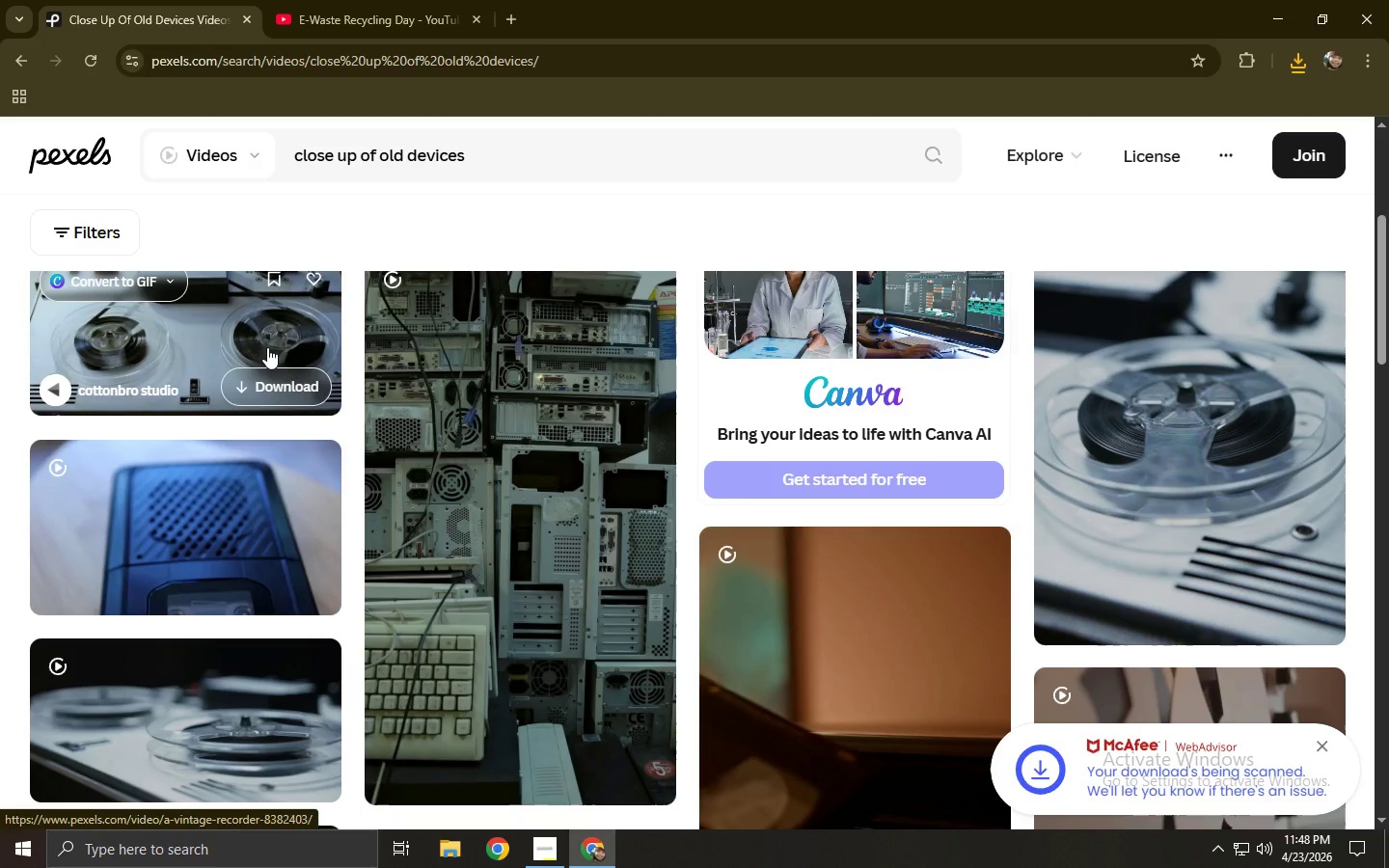 
left_click_drag(start_coordinate=[521, 152], to_coordinate=[41, 174])
 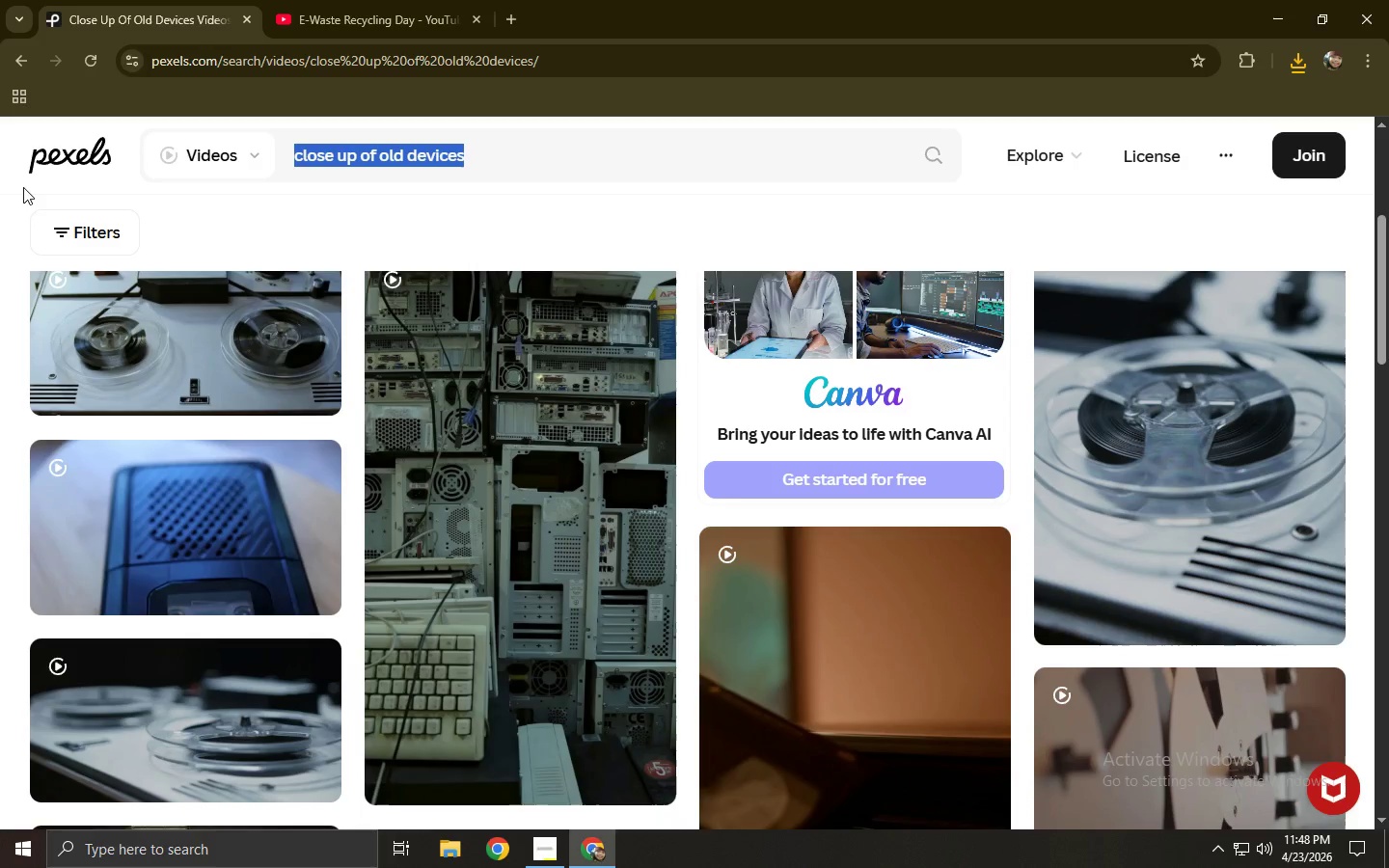 
type(stacking le)
key(Backspace)
key(Backspace)
type(electronics)
 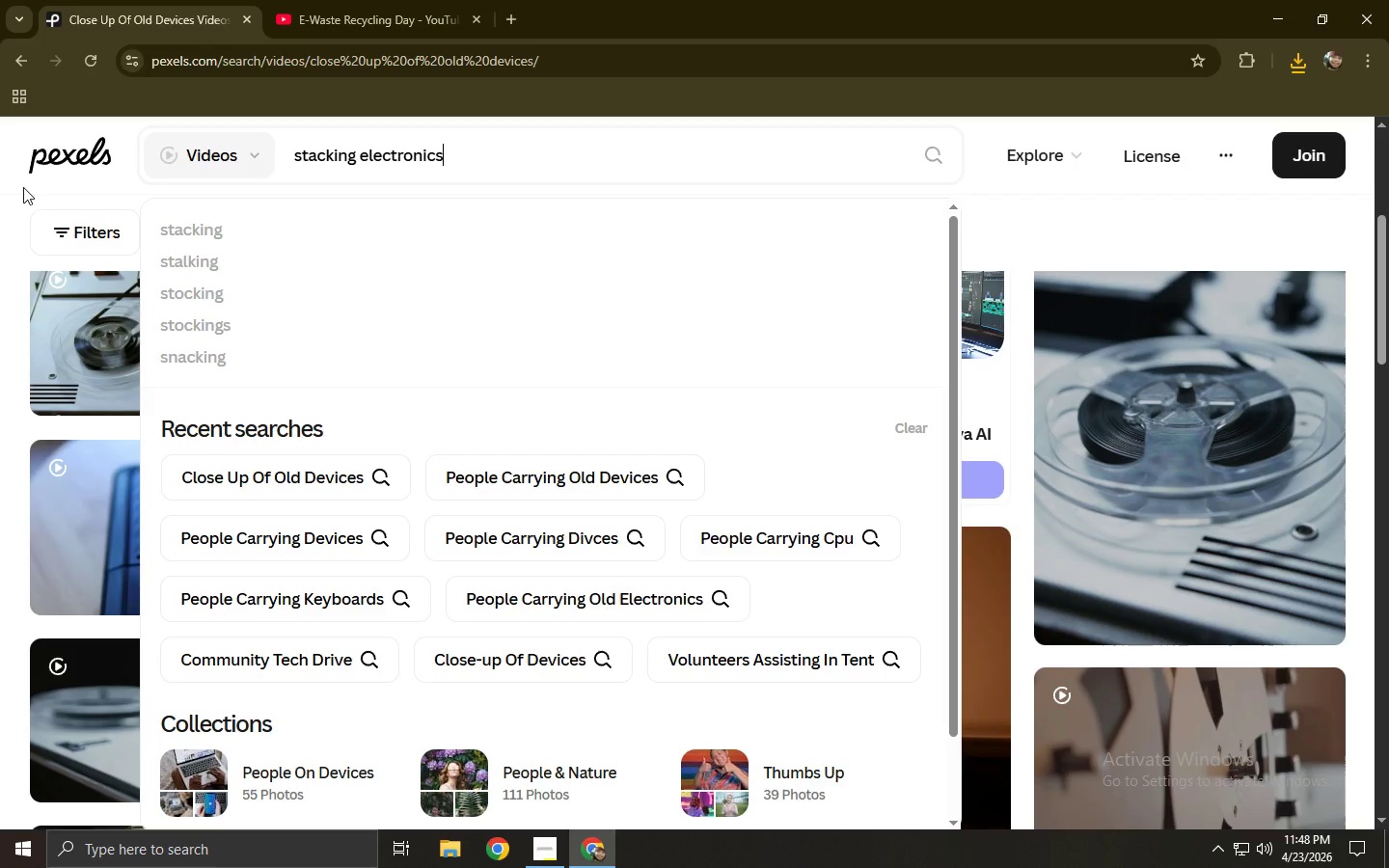 
key(Enter)
 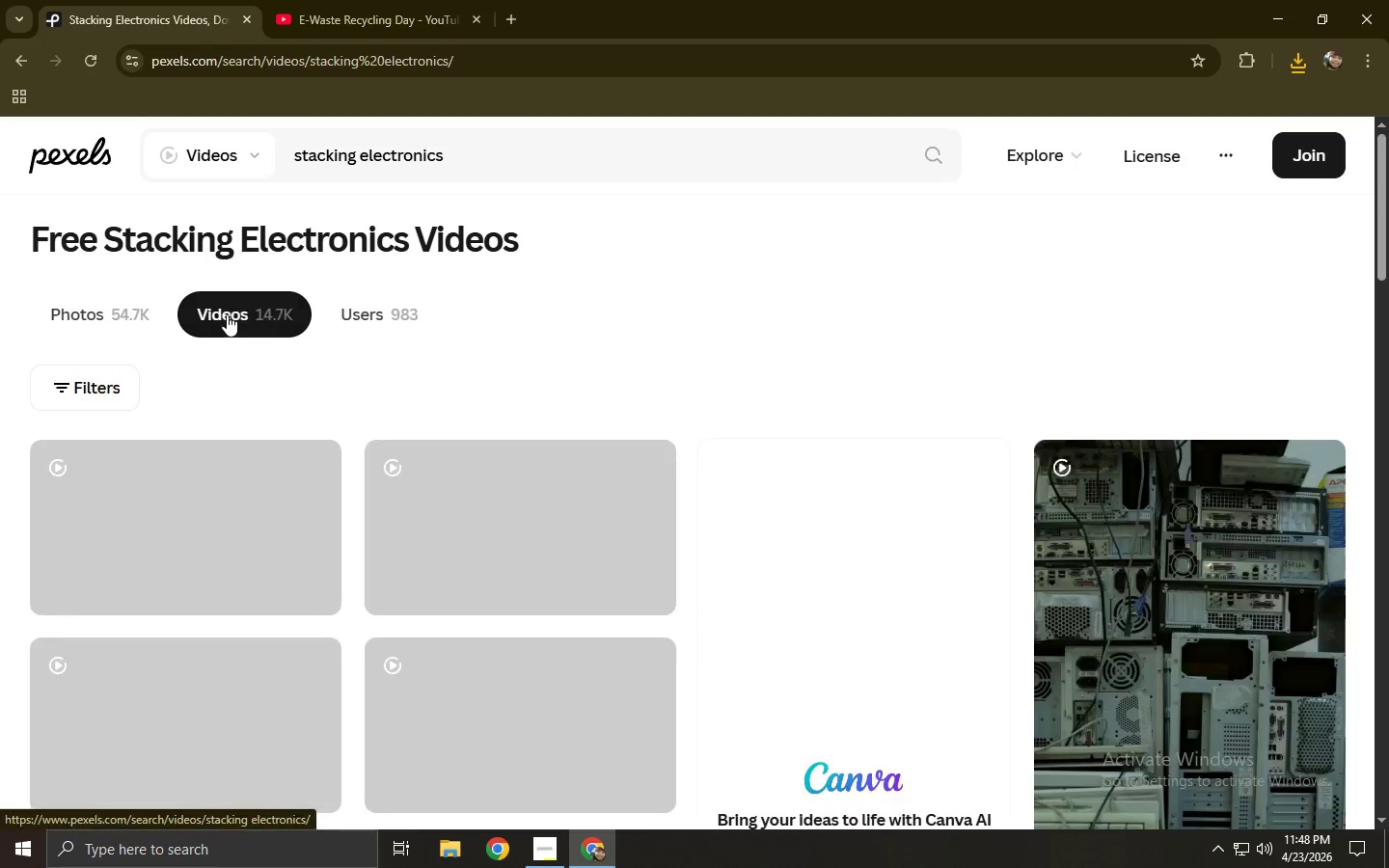 
scroll: coordinate [45, 292], scroll_direction: down, amount: 12.0
 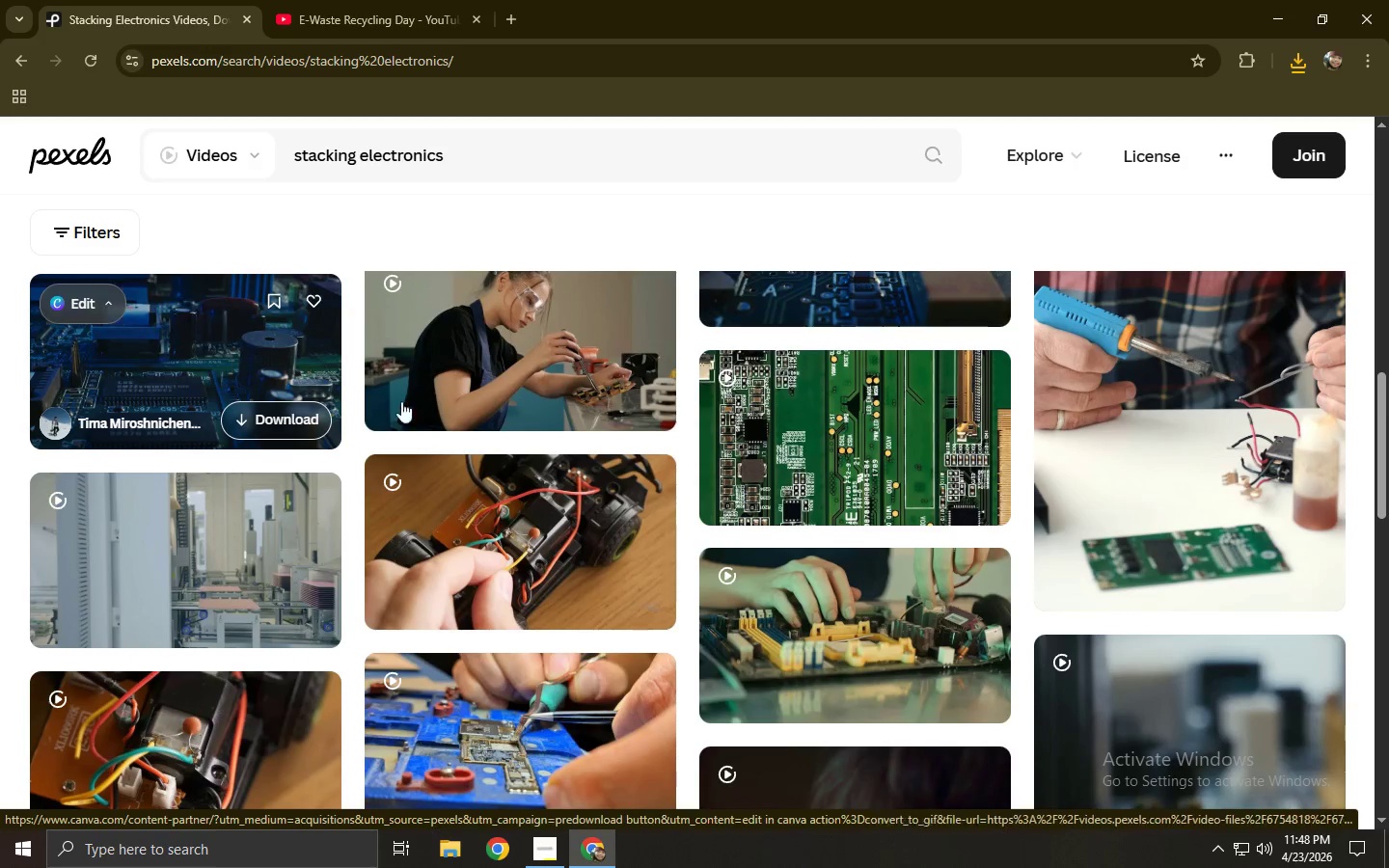 
scroll: coordinate [505, 428], scroll_direction: up, amount: 1.0
 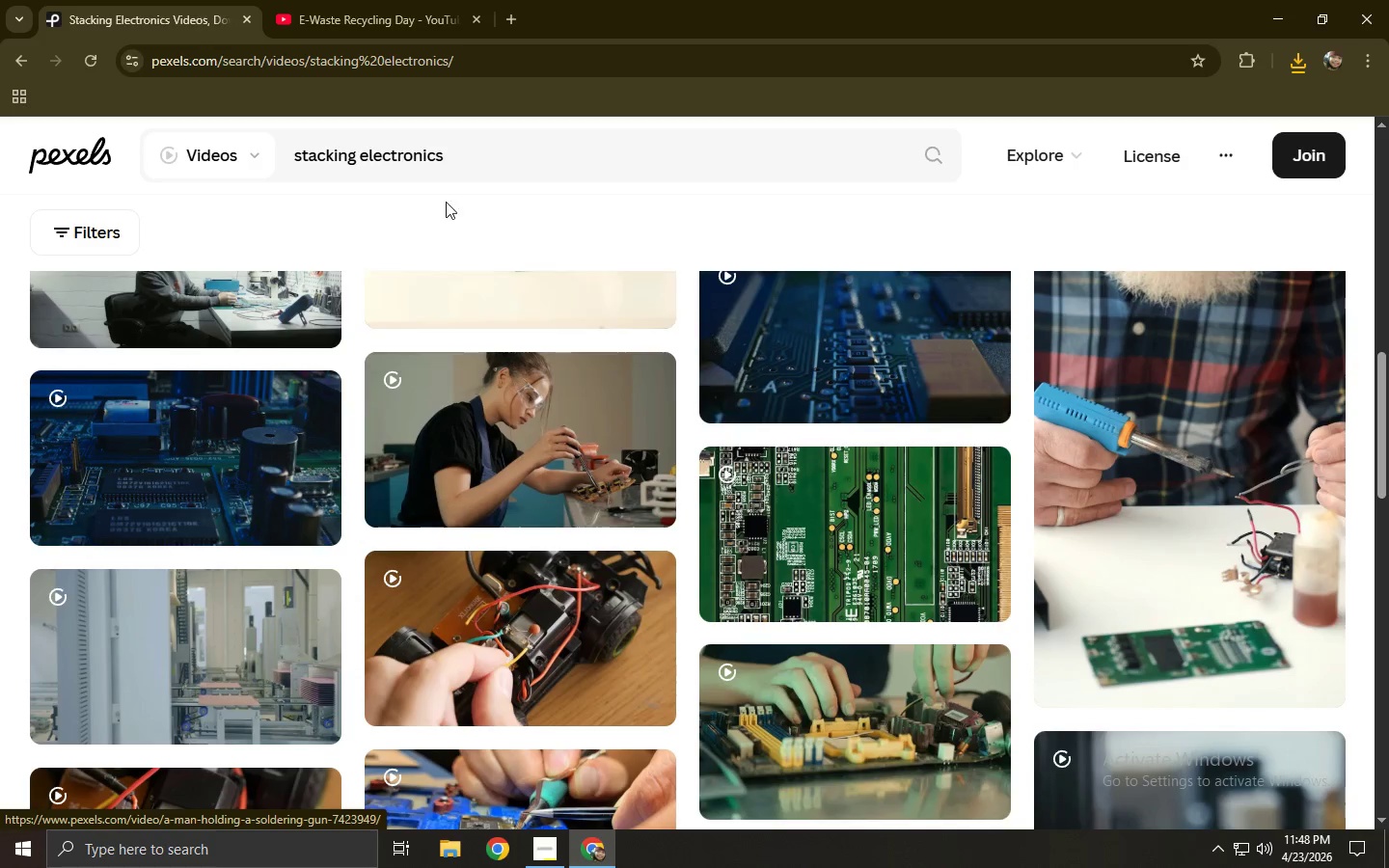 
left_click([345, 0])
 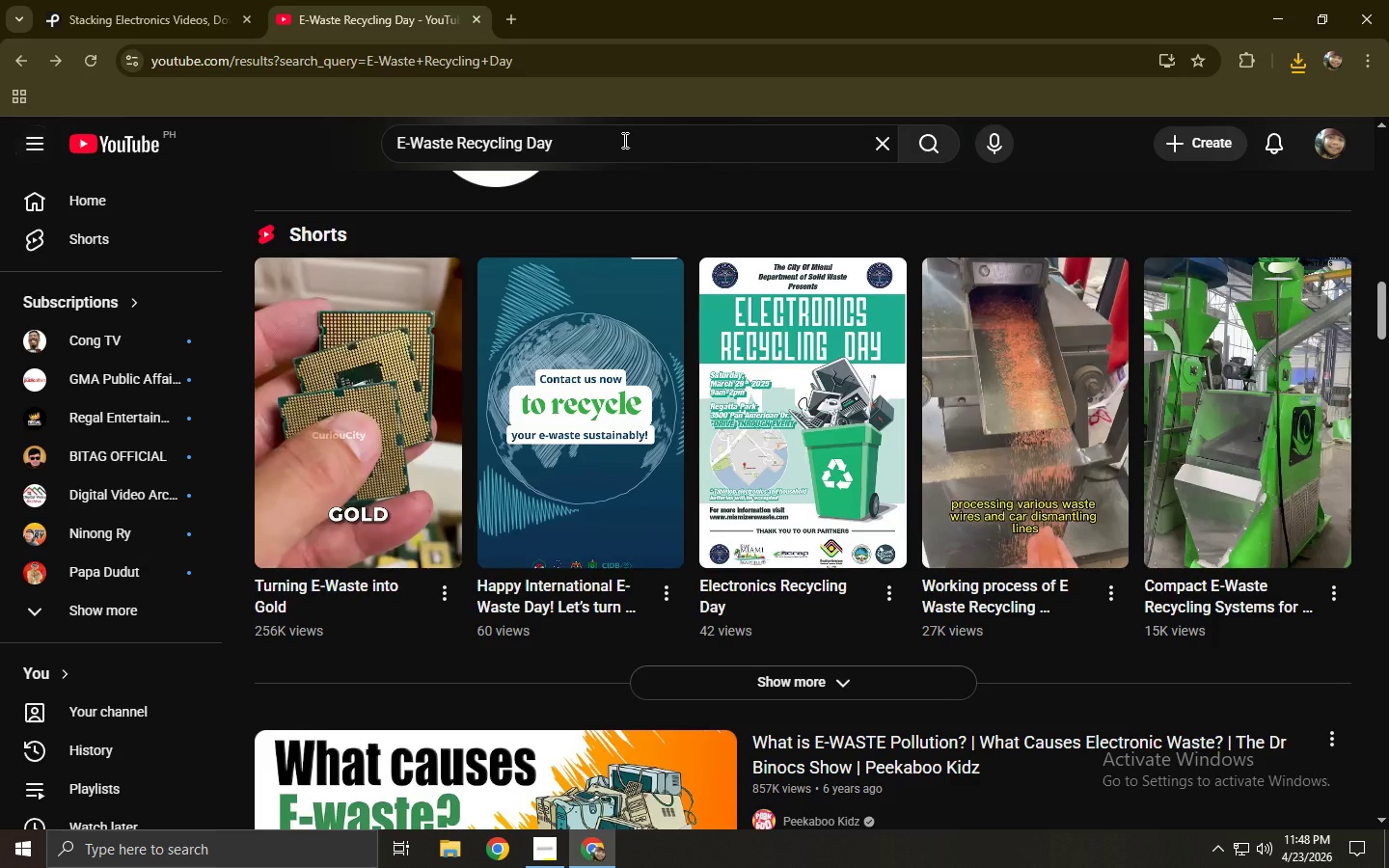 
left_click_drag(start_coordinate=[617, 144], to_coordinate=[313, 158])
 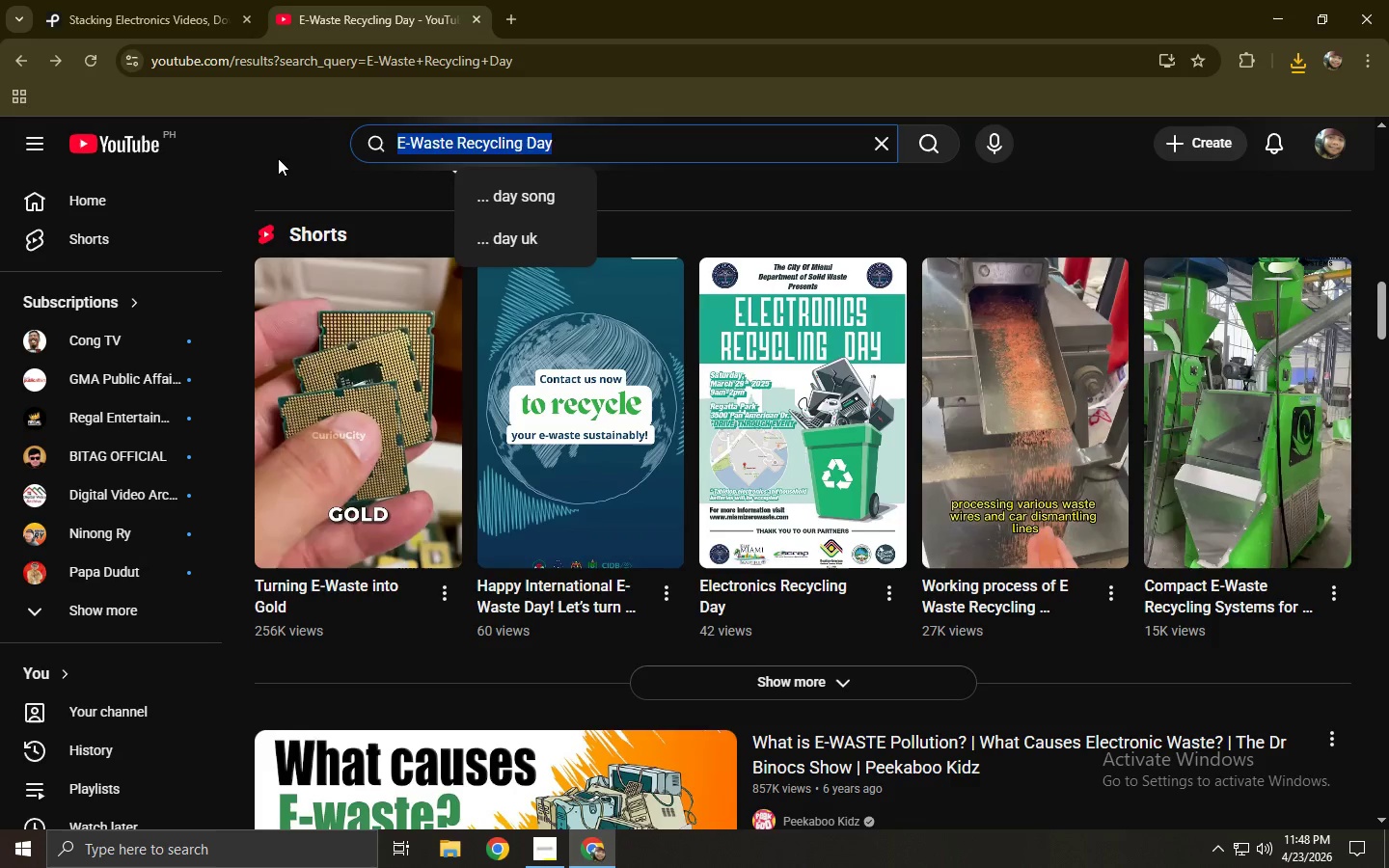 
type(sa)
key(Backspace)
key(Backspace)
key(Backspace)
type(stacking electronics)
 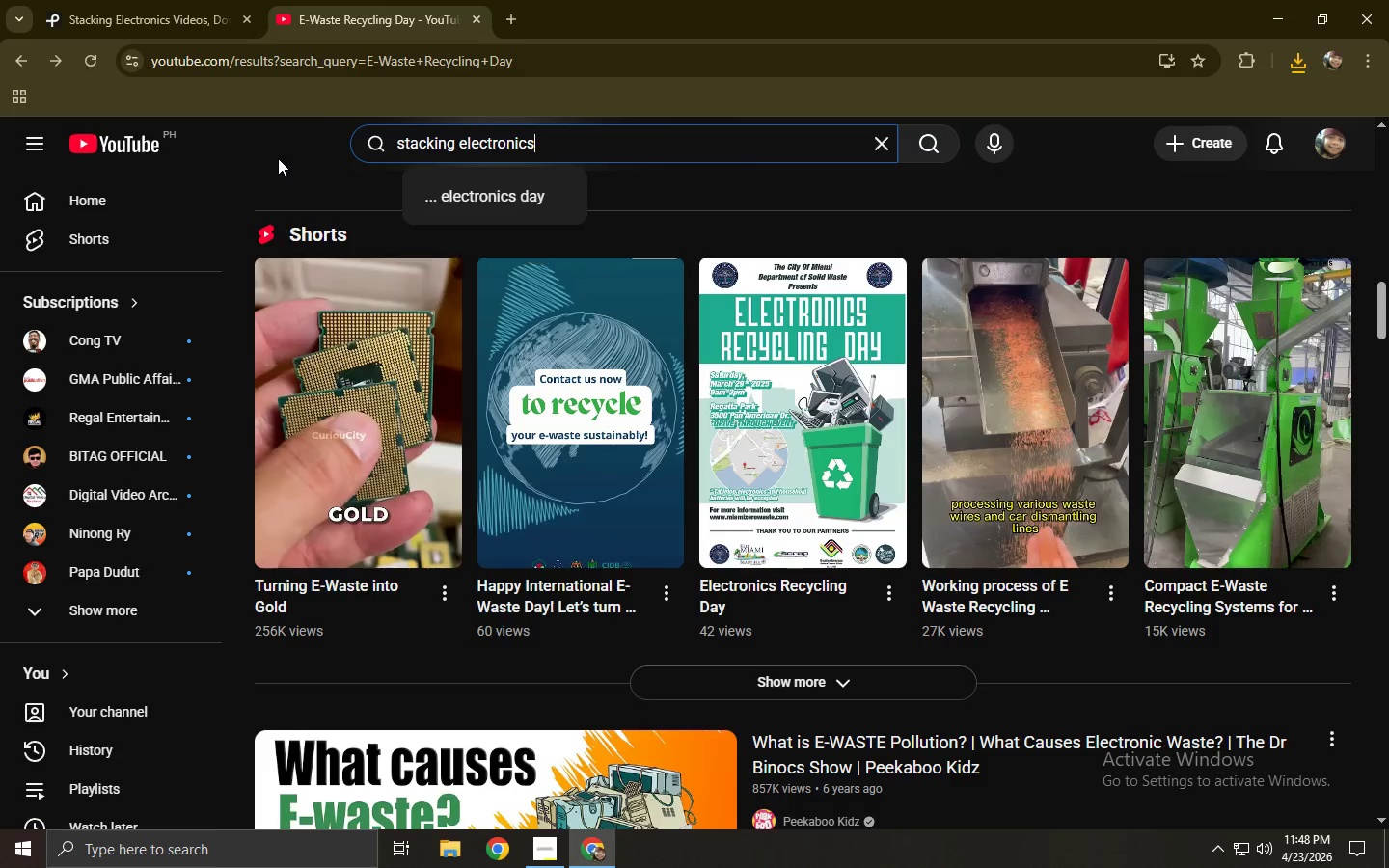 
key(Enter)
 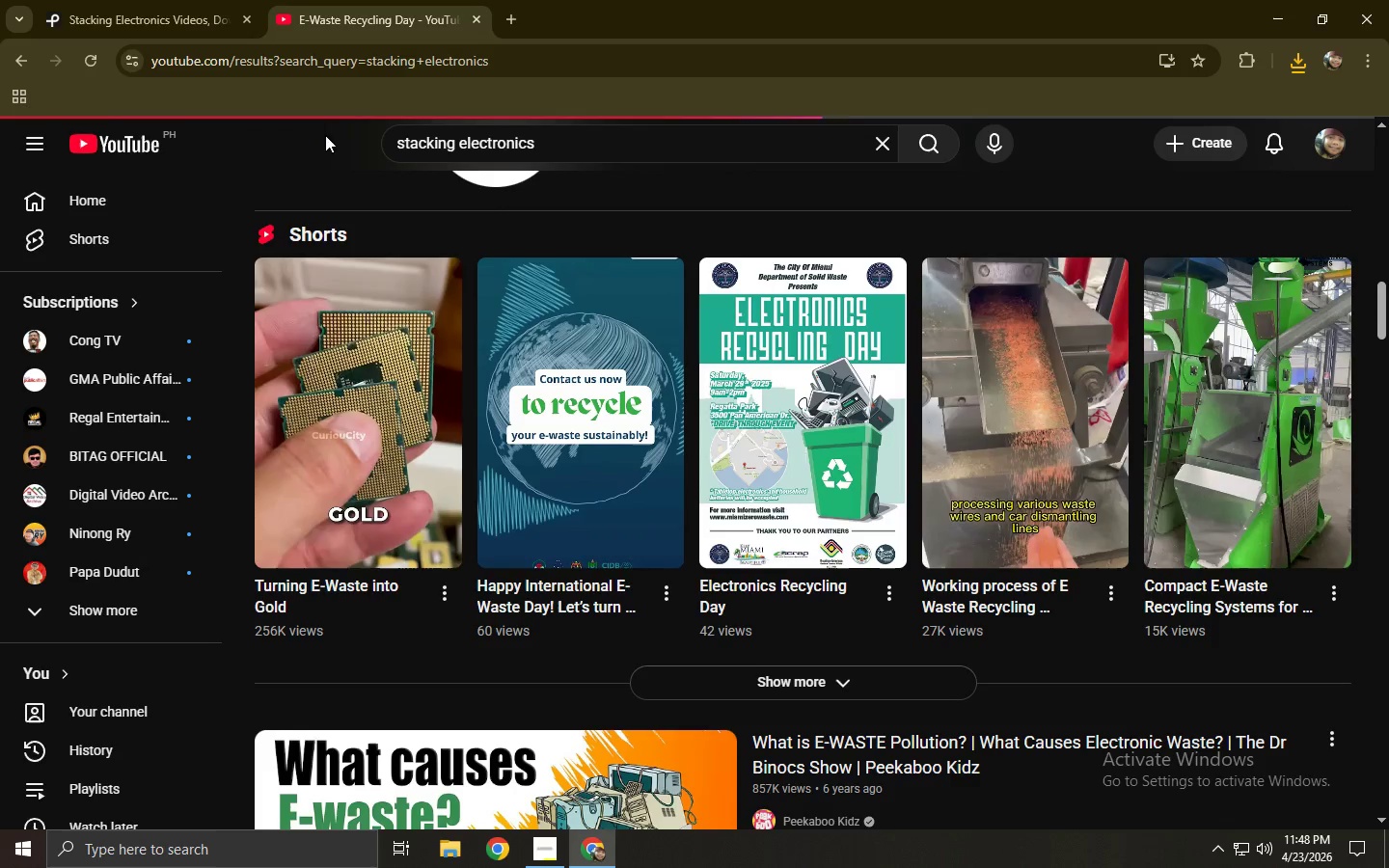 
mouse_move([414, 364])
 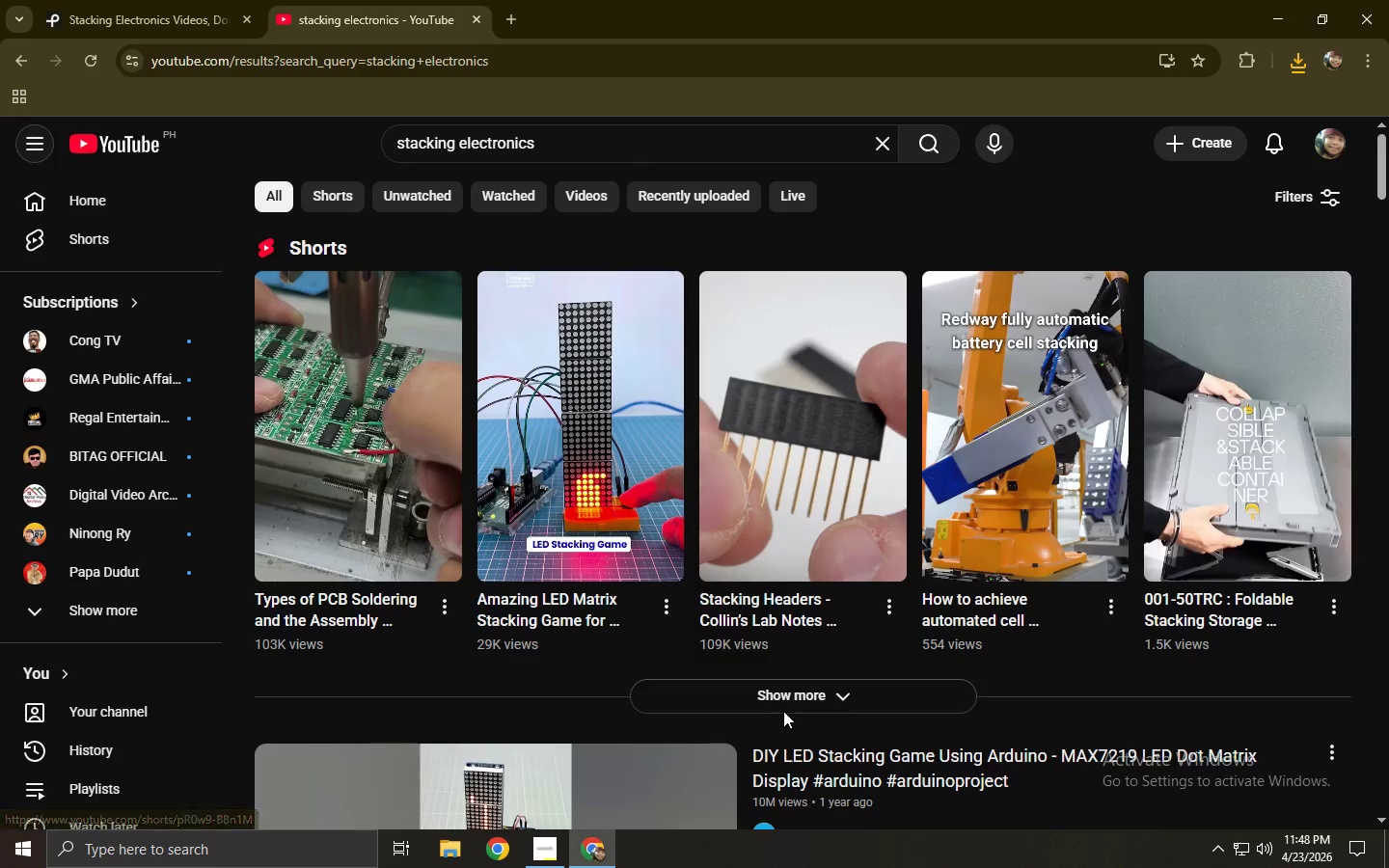 
double_click([775, 690])
 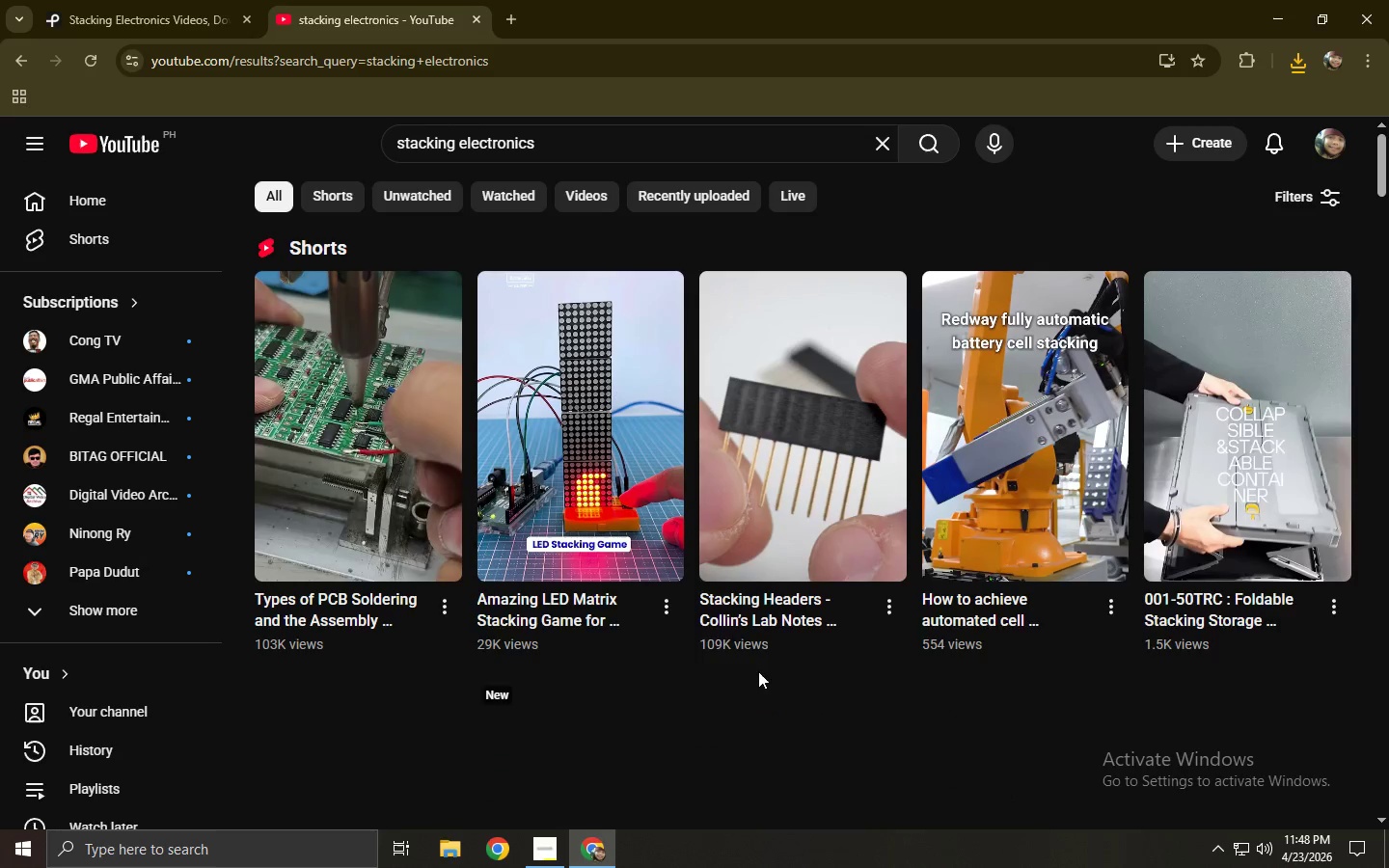 
scroll: coordinate [568, 597], scroll_direction: down, amount: 8.0
 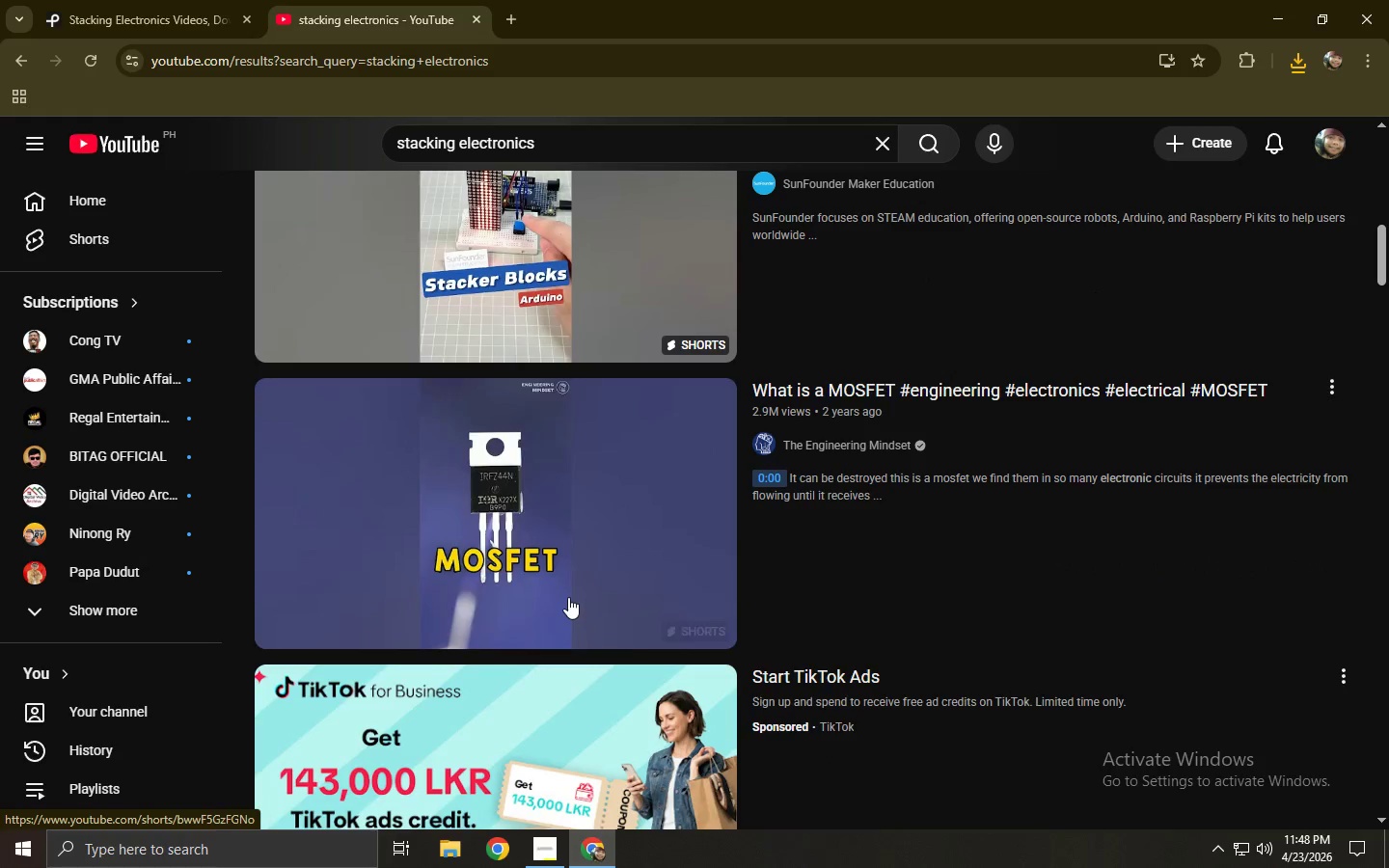 
left_click([120, 0])
 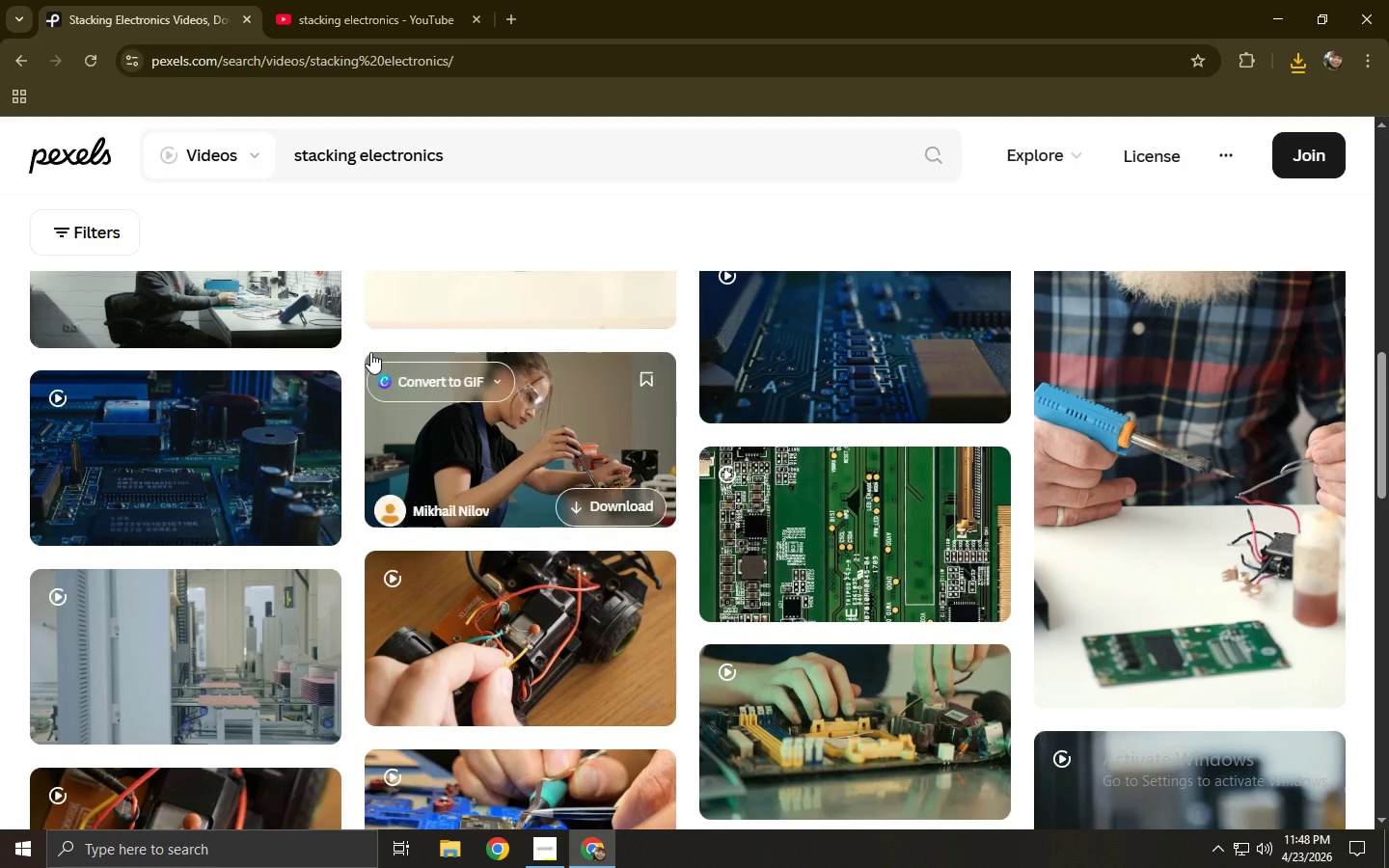 
scroll: coordinate [171, 270], scroll_direction: none, amount: 0.0
 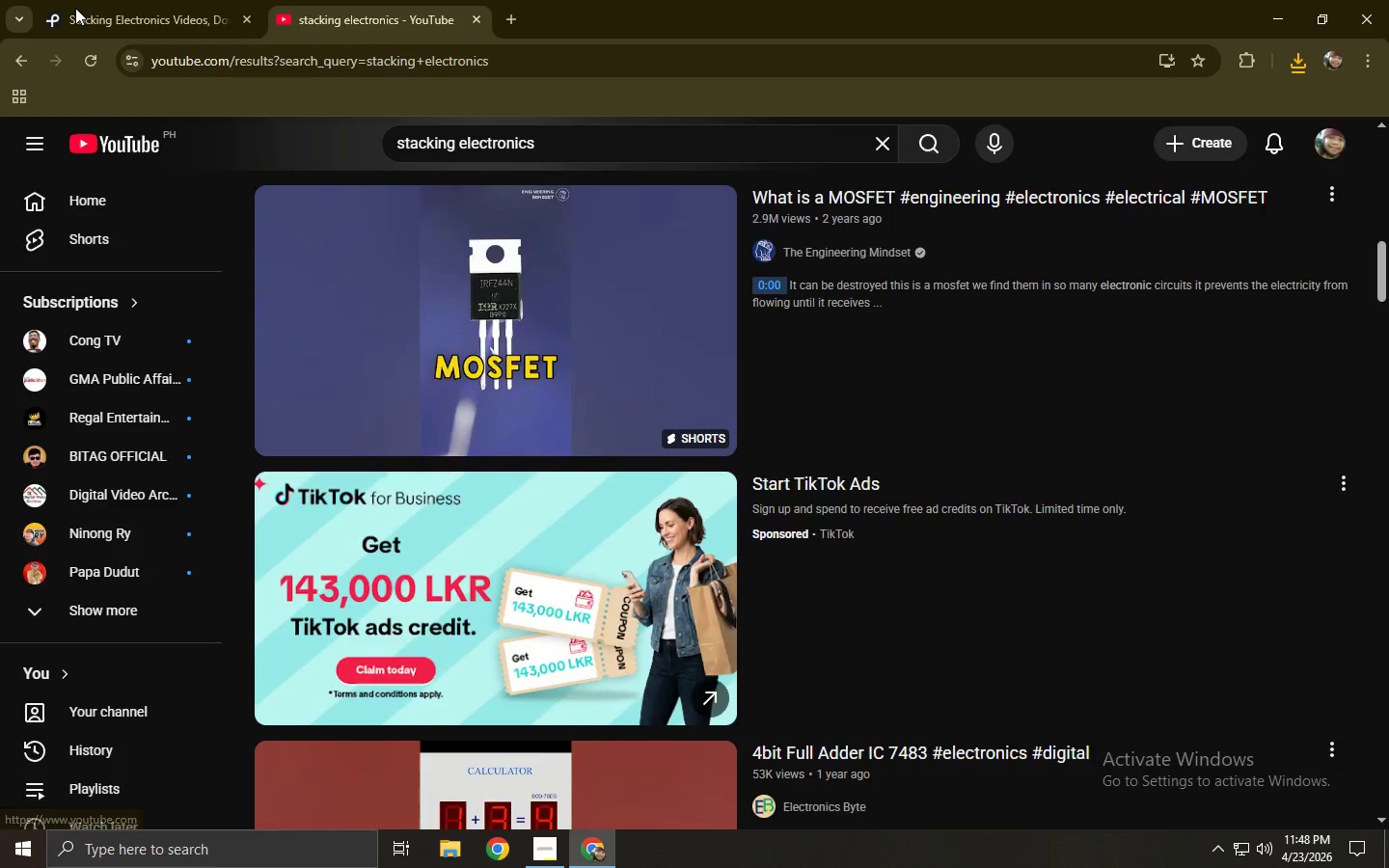 
scroll: coordinate [517, 472], scroll_direction: down, amount: 14.0
 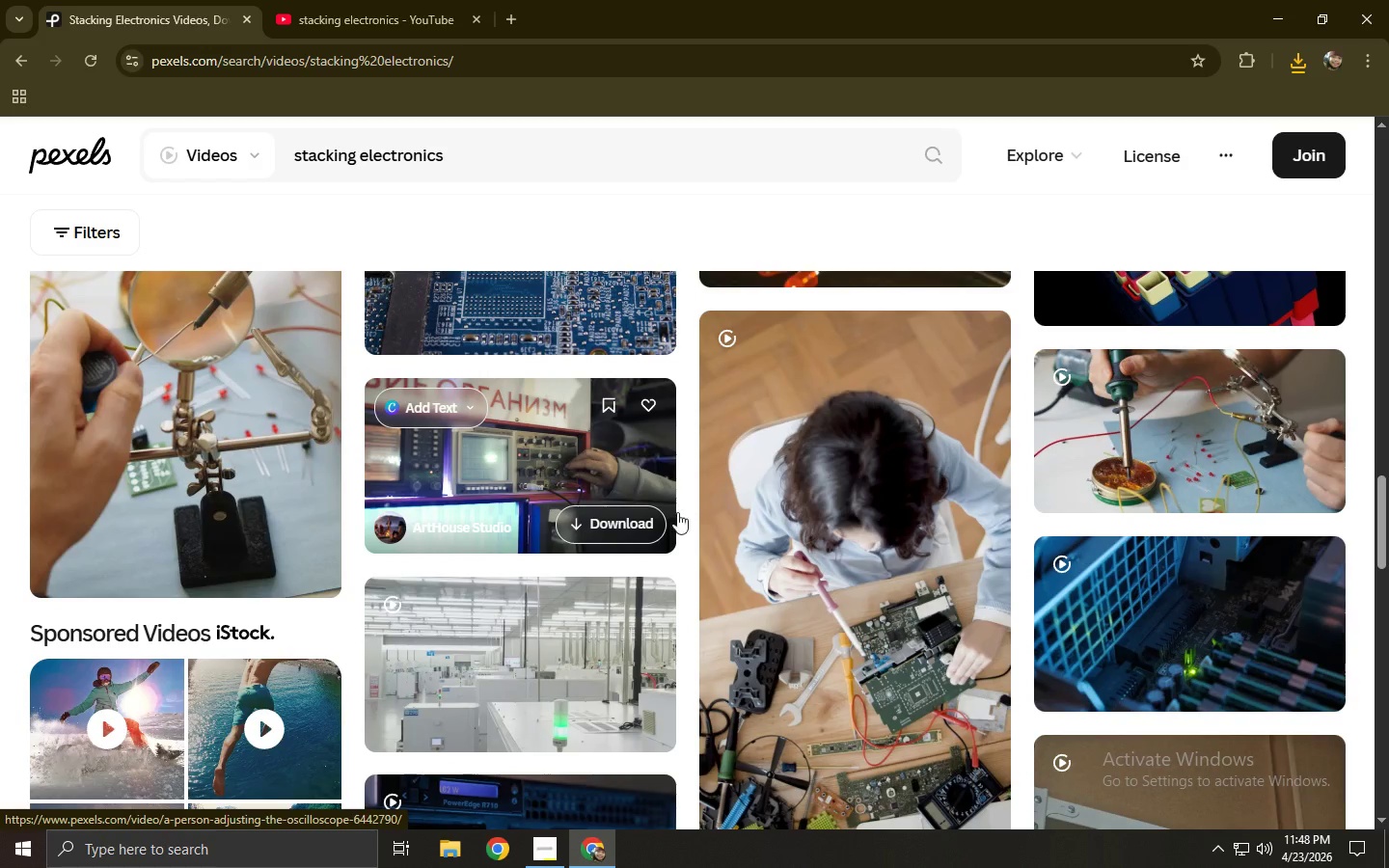 
scroll: coordinate [768, 532], scroll_direction: down, amount: 4.0
 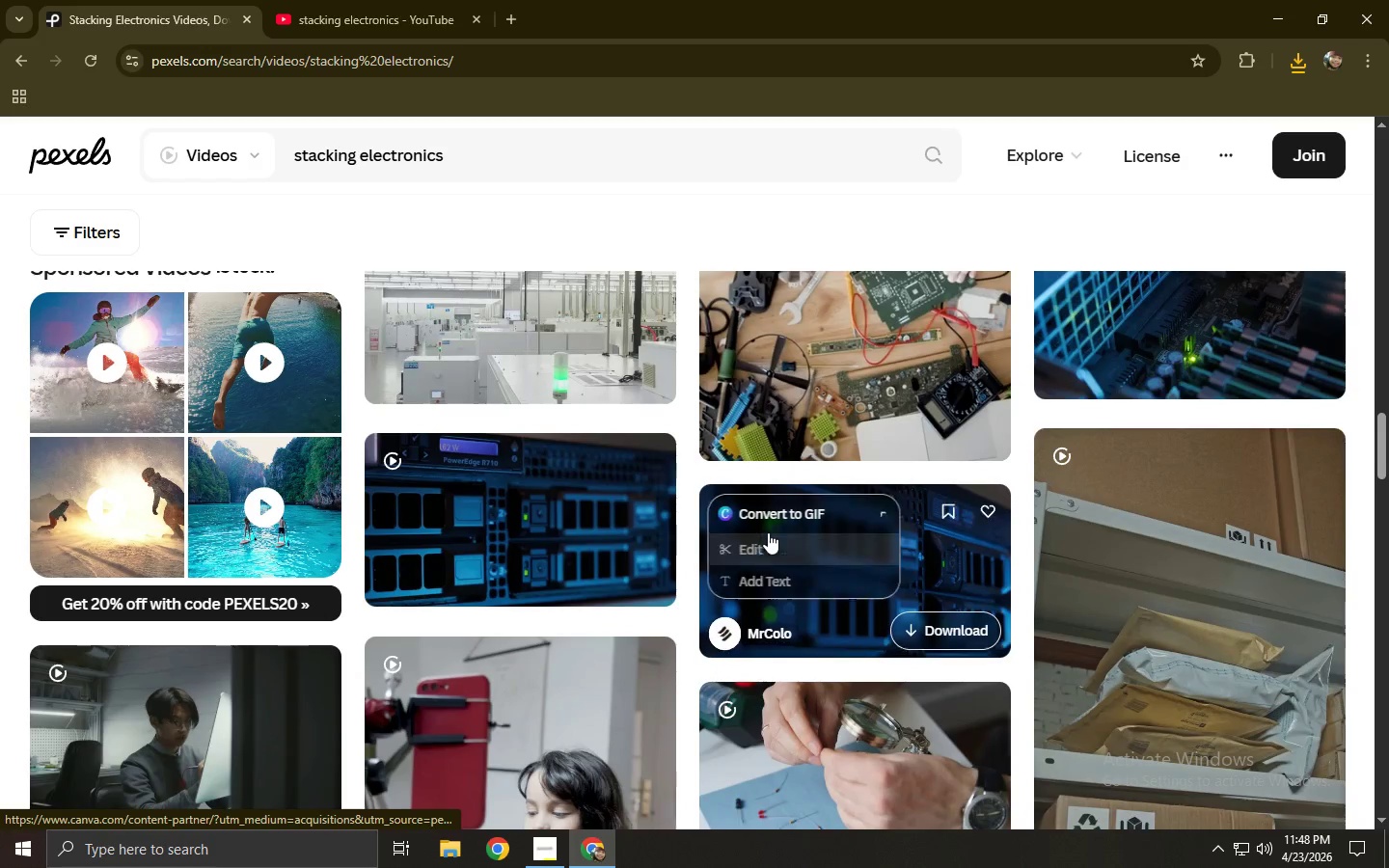 
scroll: coordinate [851, 440], scroll_direction: up, amount: 3.0
 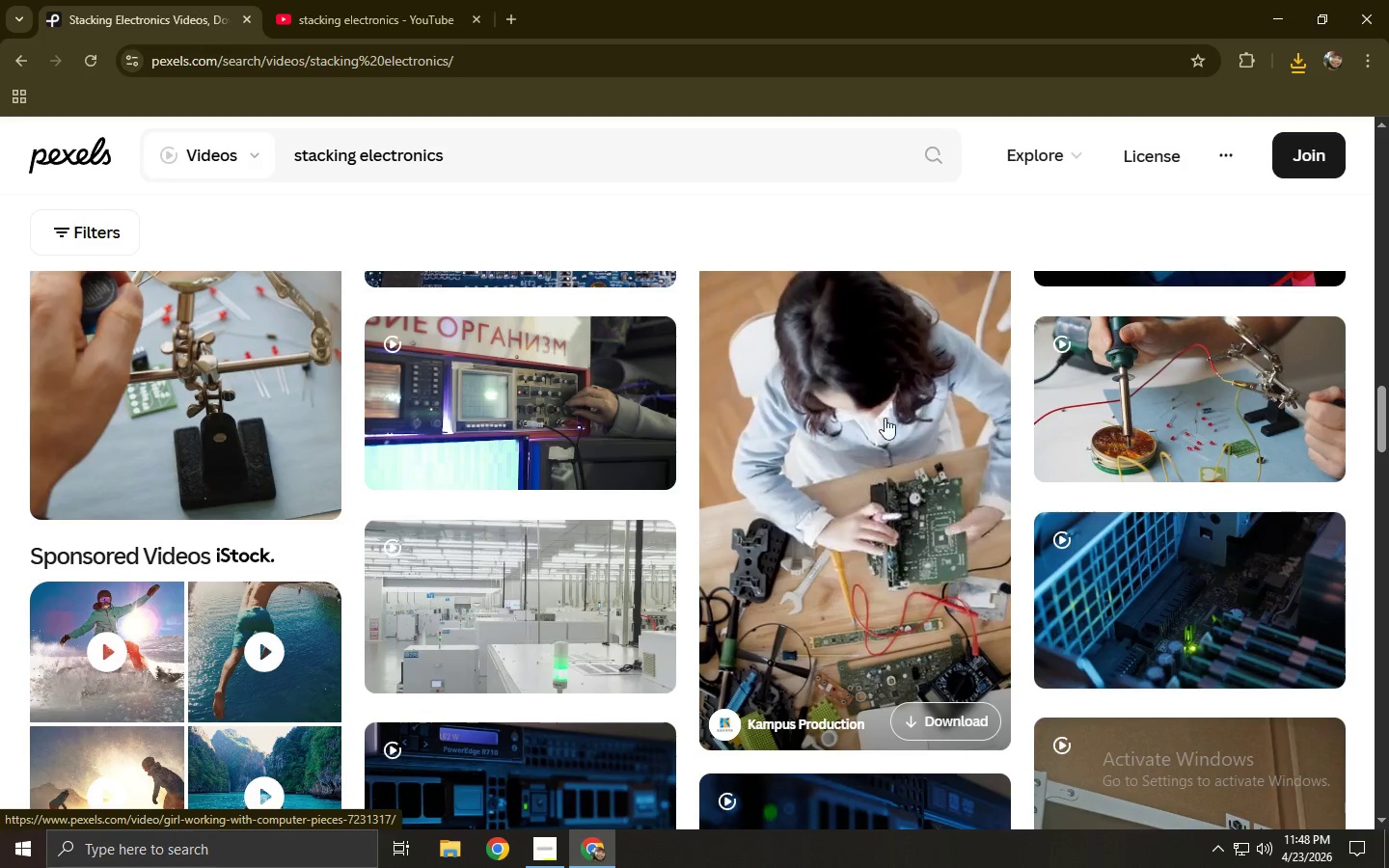 
left_click([886, 478])
 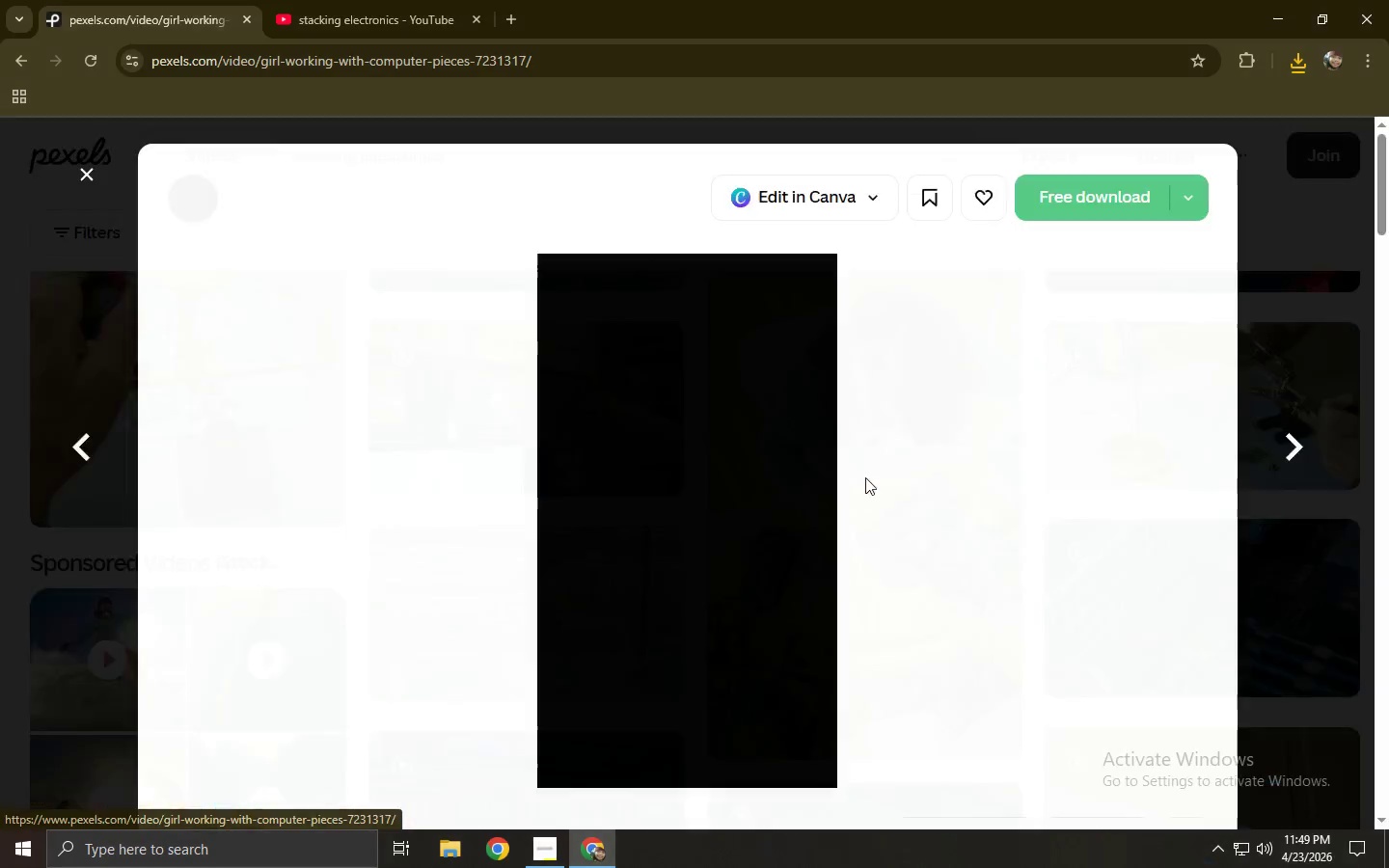 
scroll: coordinate [665, 431], scroll_direction: down, amount: 10.0
 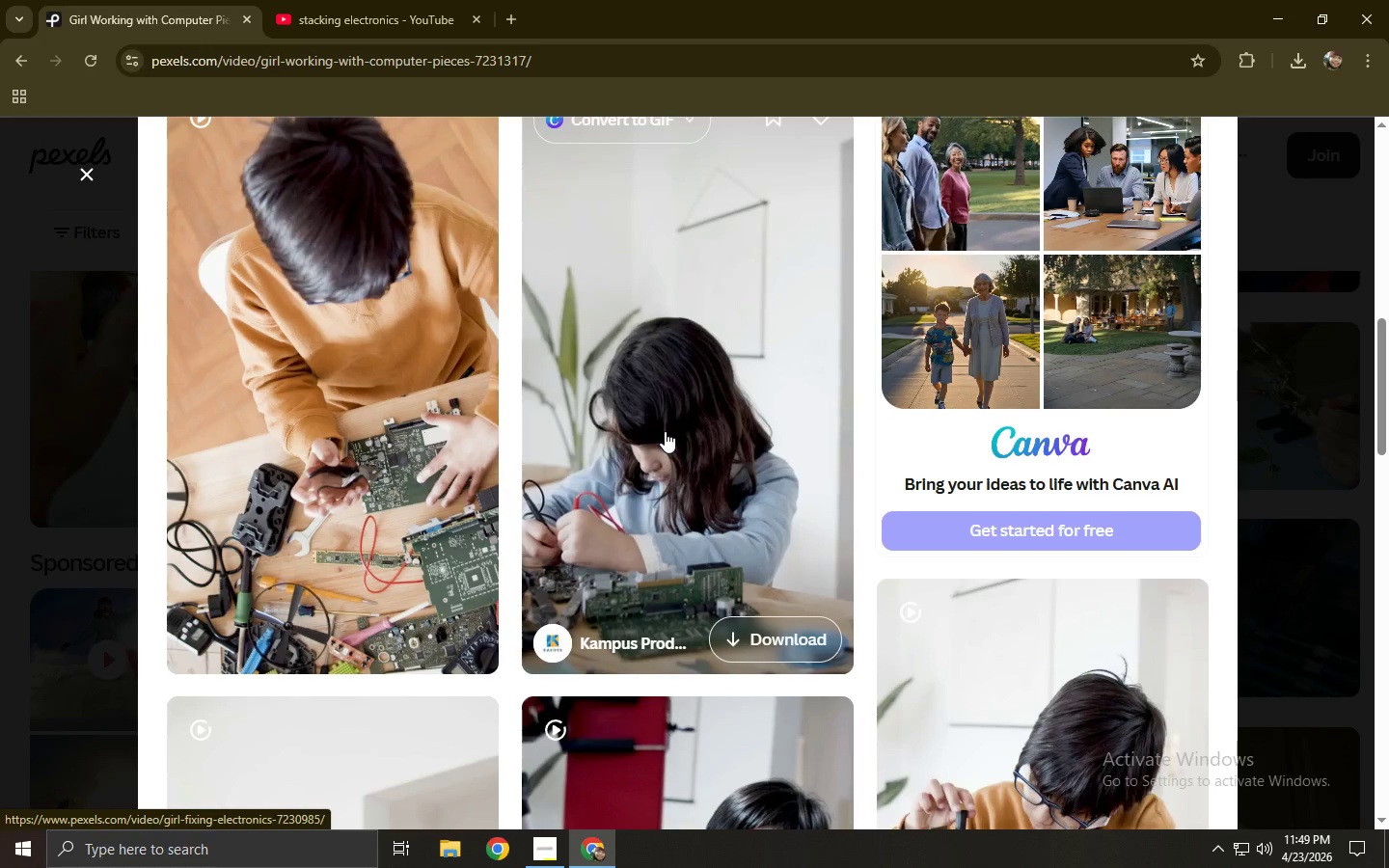 
scroll: coordinate [665, 427], scroll_direction: up, amount: 3.0
 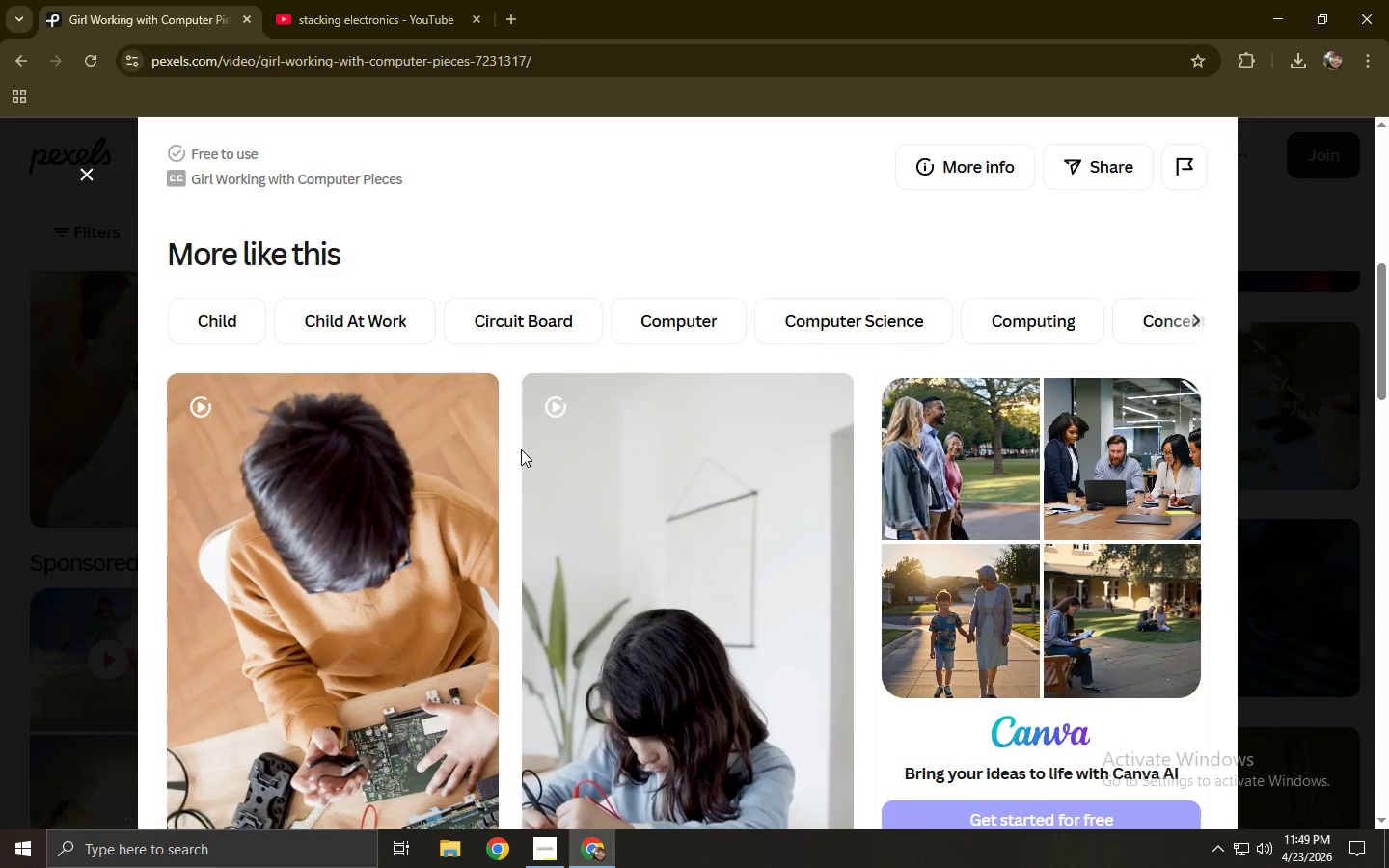 
scroll: coordinate [561, 432], scroll_direction: down, amount: 7.0
 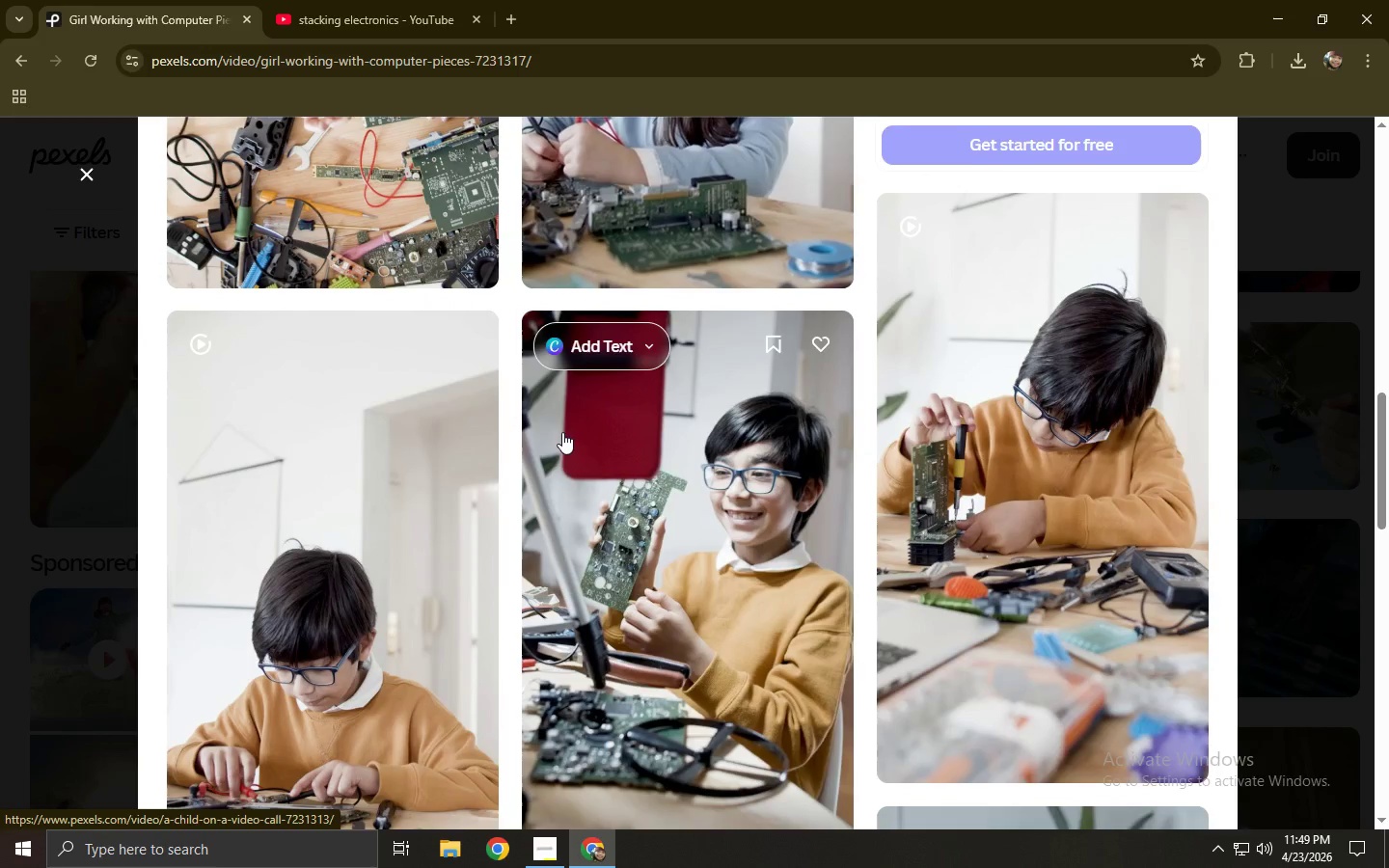 
scroll: coordinate [958, 379], scroll_direction: up, amount: 16.0
 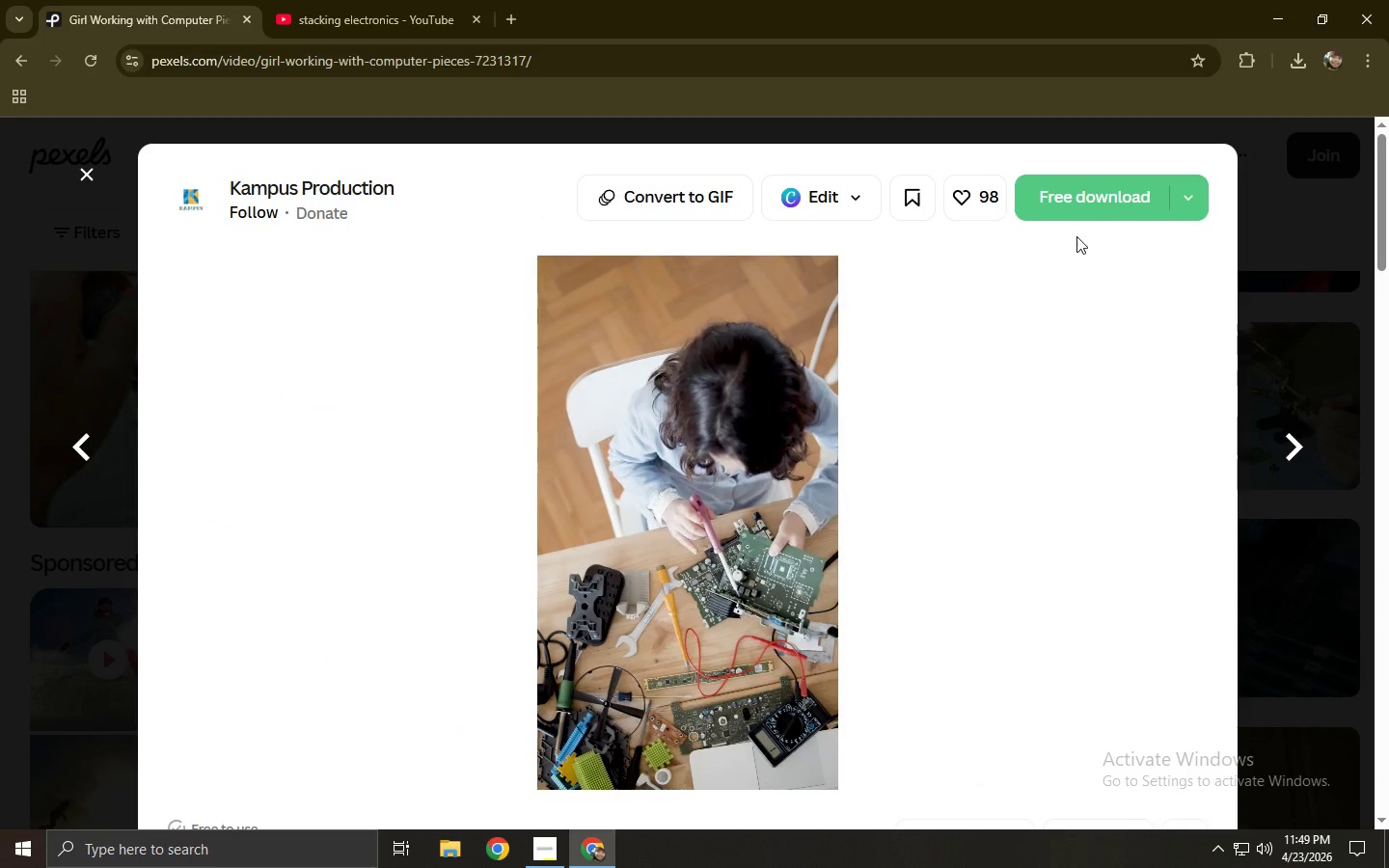 
left_click([1084, 210])
 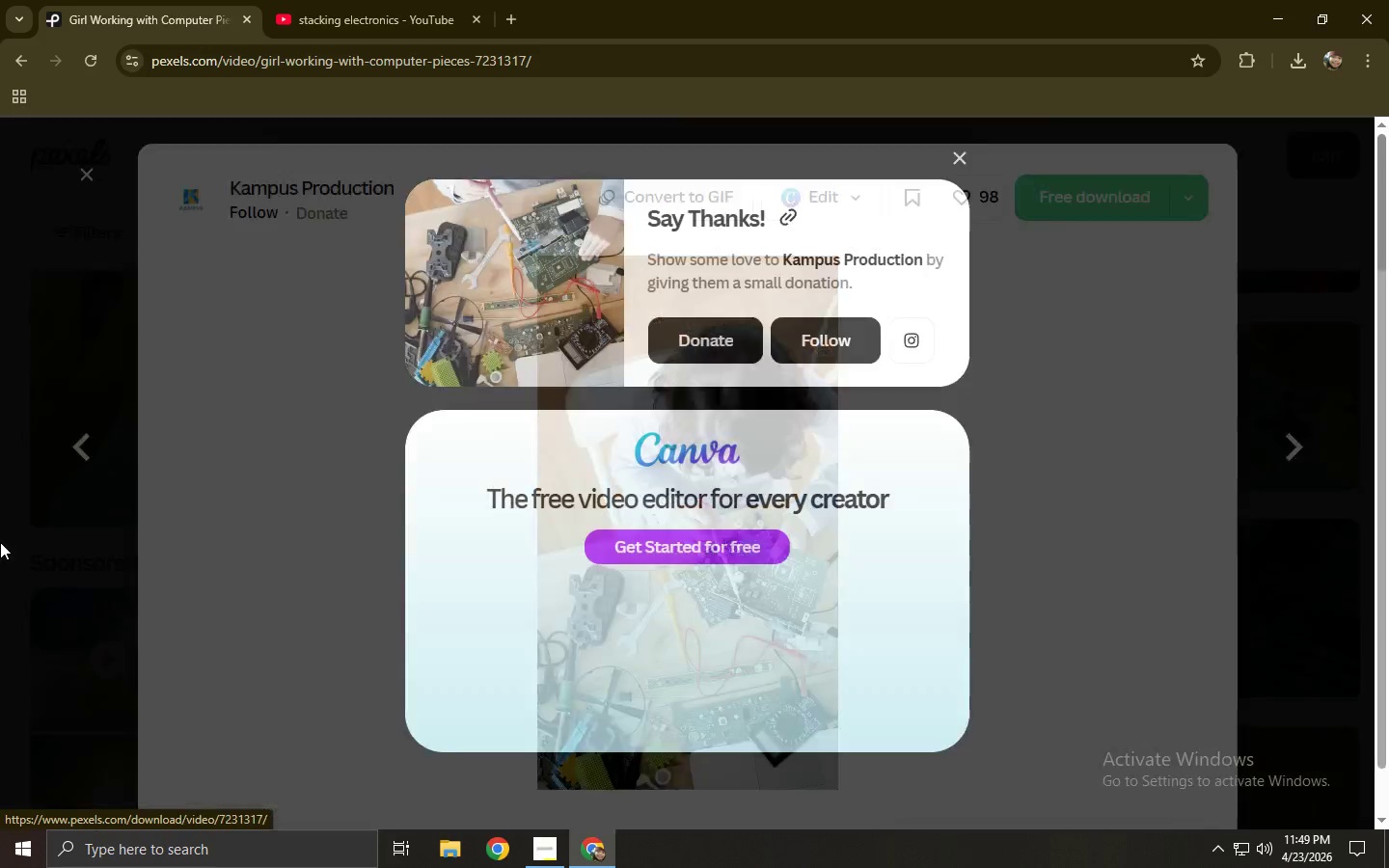 
left_click([0, 540])
 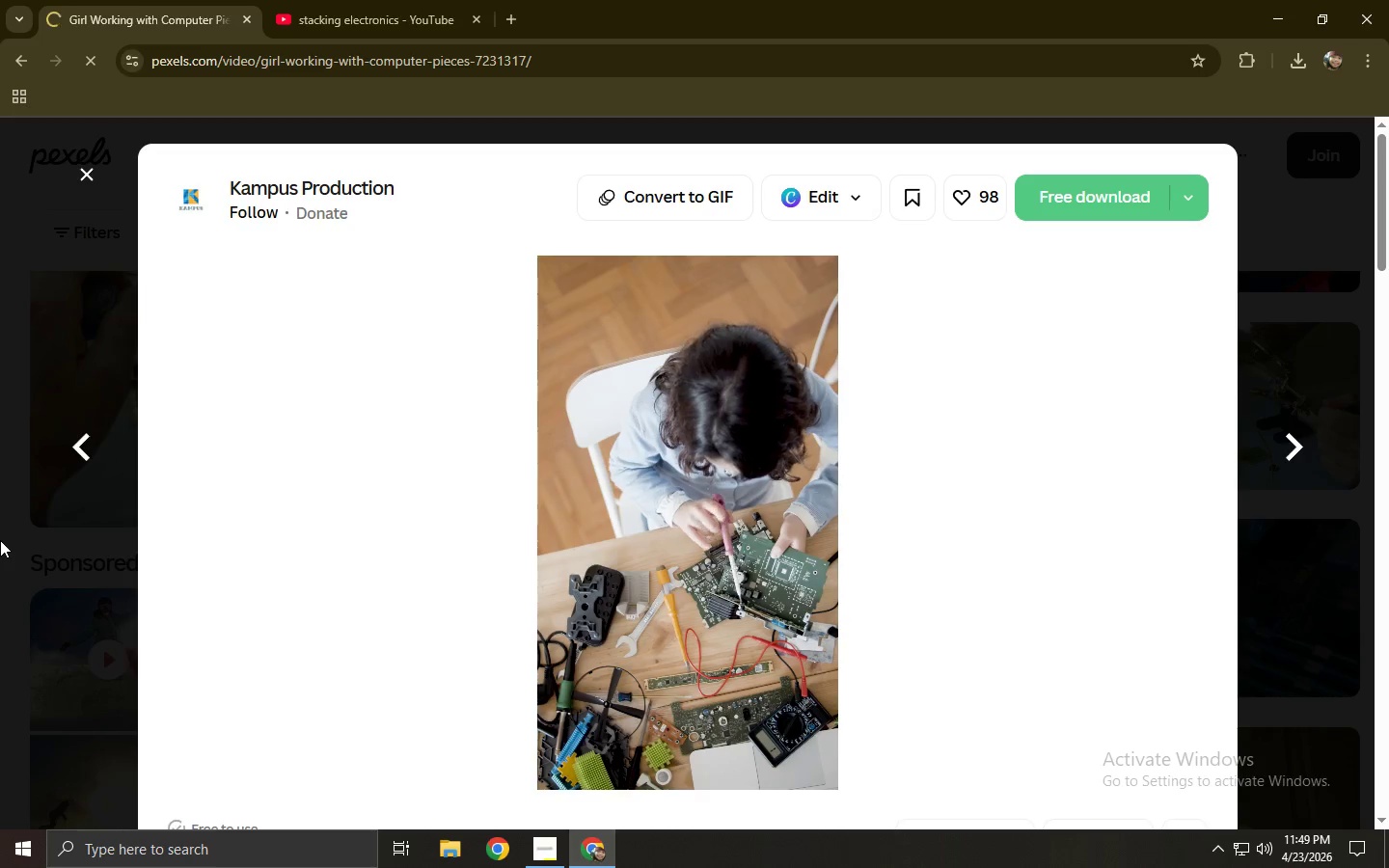 
left_click([0, 540])
 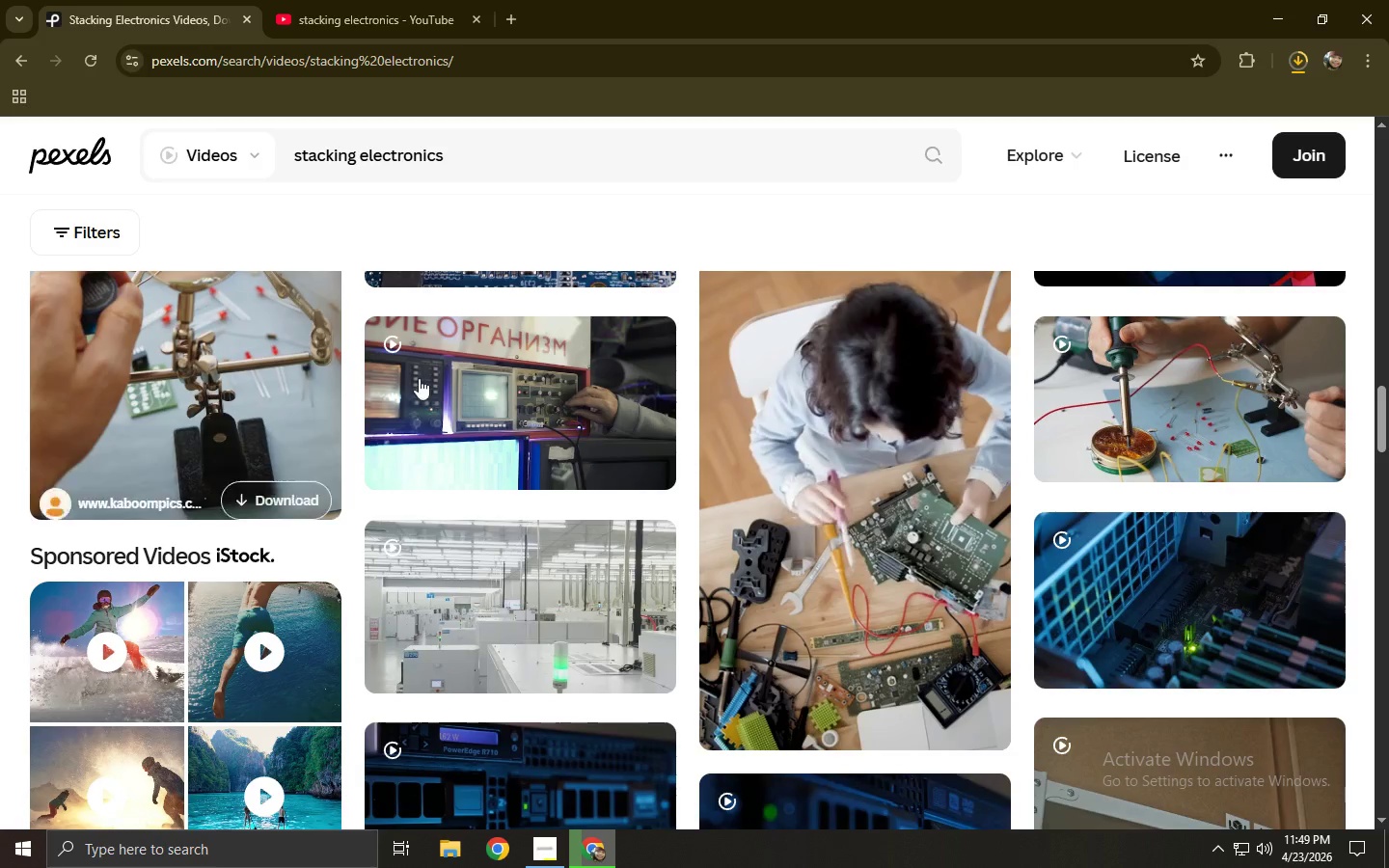 
left_click_drag(start_coordinate=[539, 178], to_coordinate=[205, 161])
 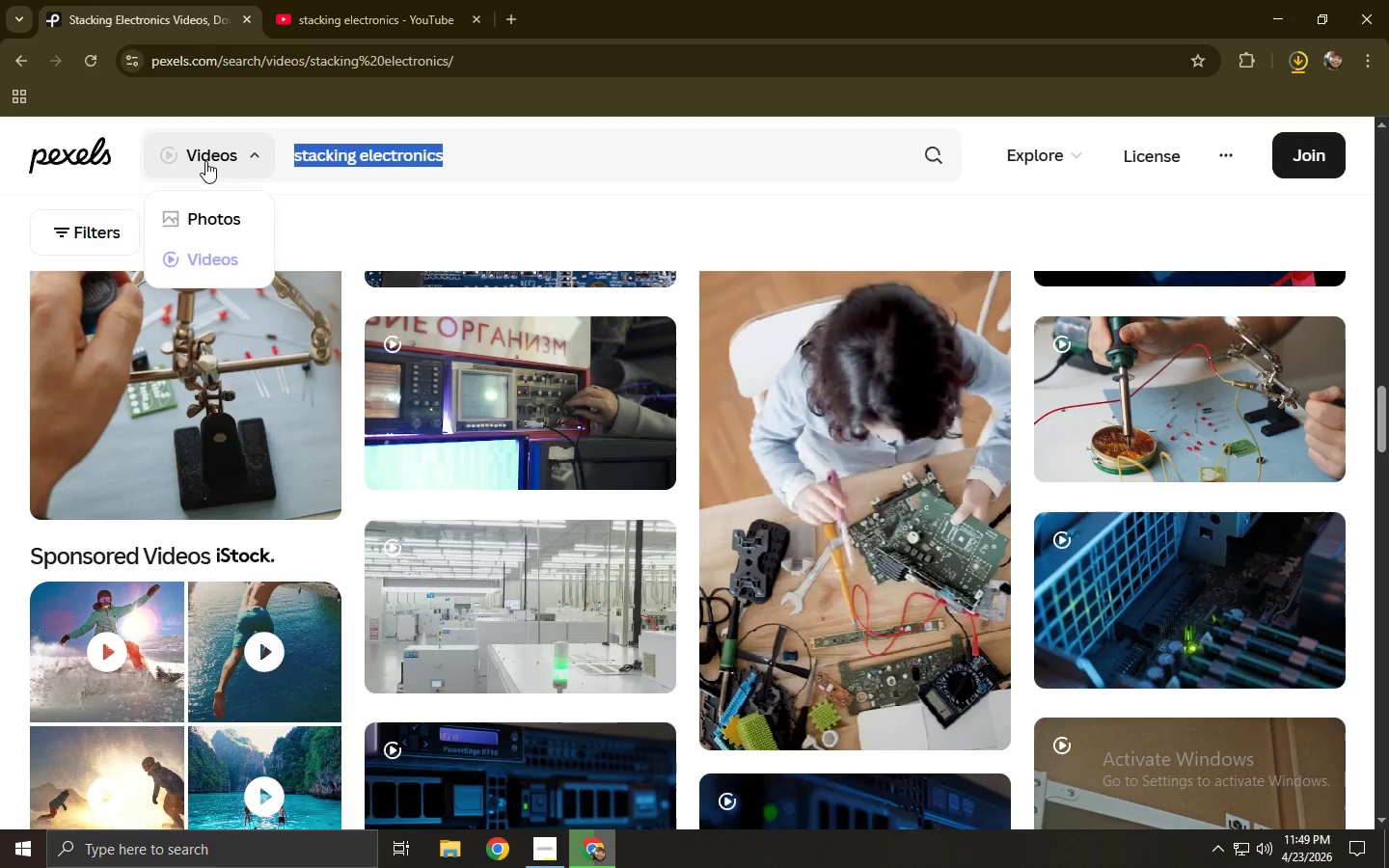 
type(smilio)
key(Backspace)
key(Backspace)
type(ing interactions)
 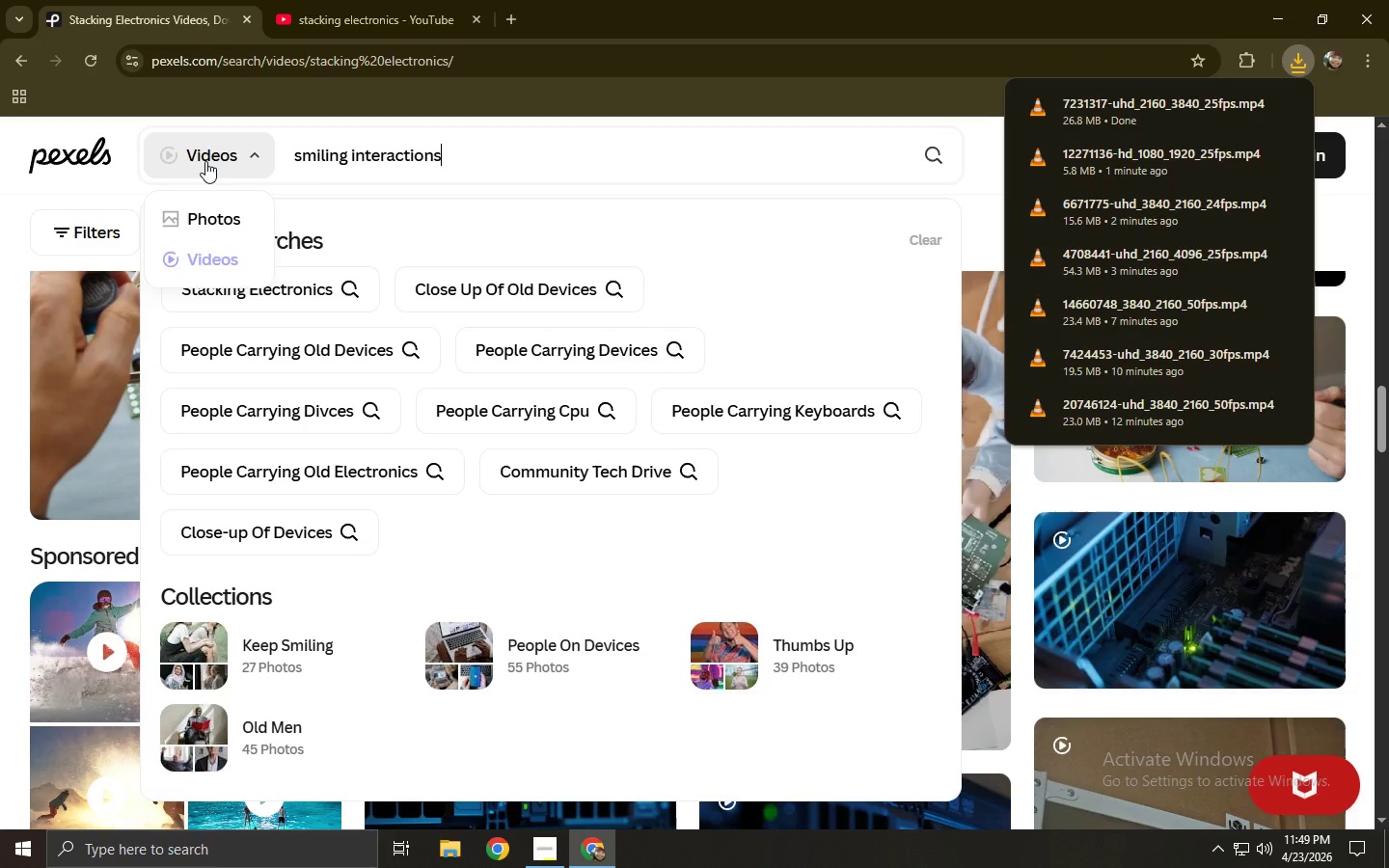 
key(Enter)
 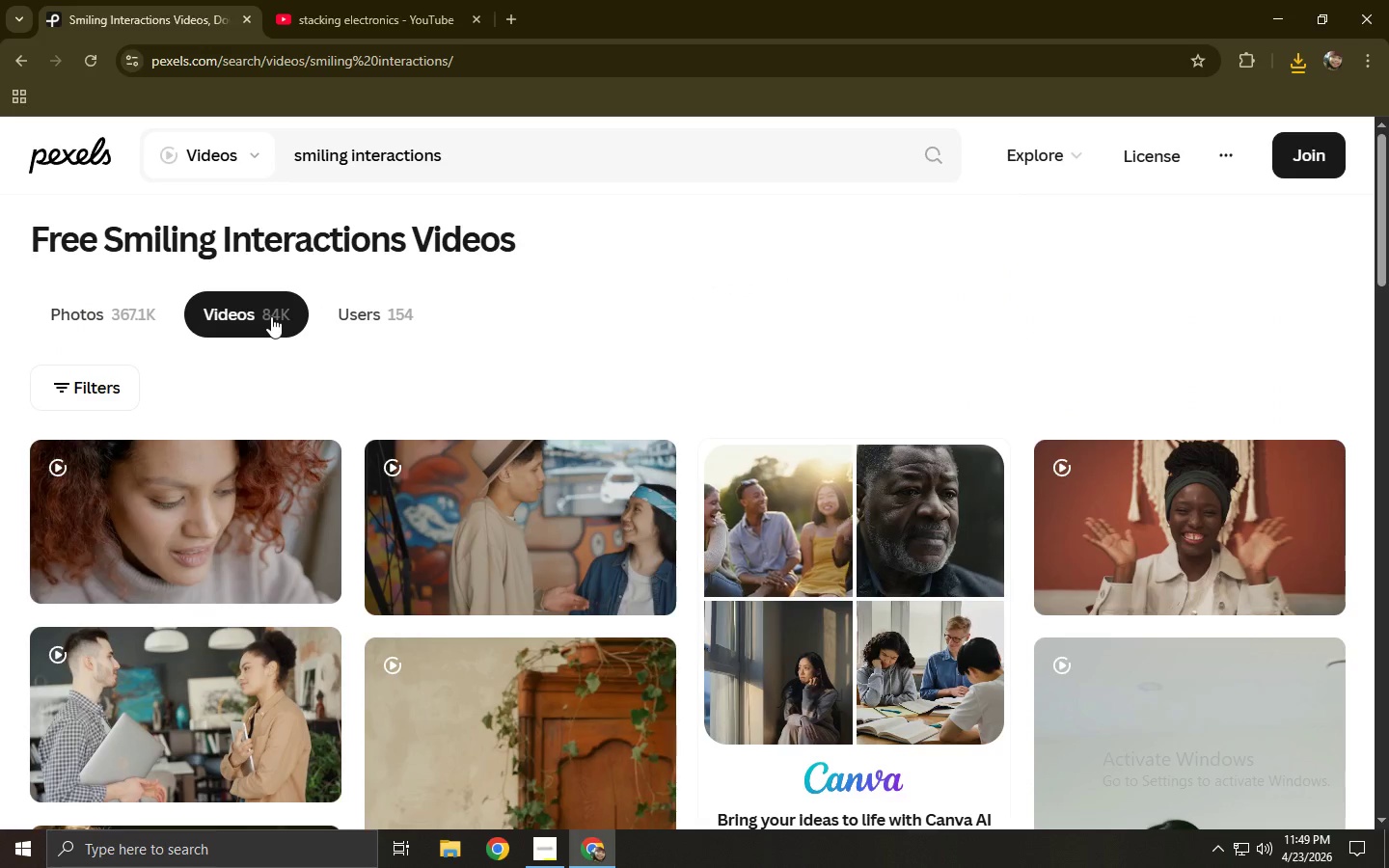 
wait(5.86)
 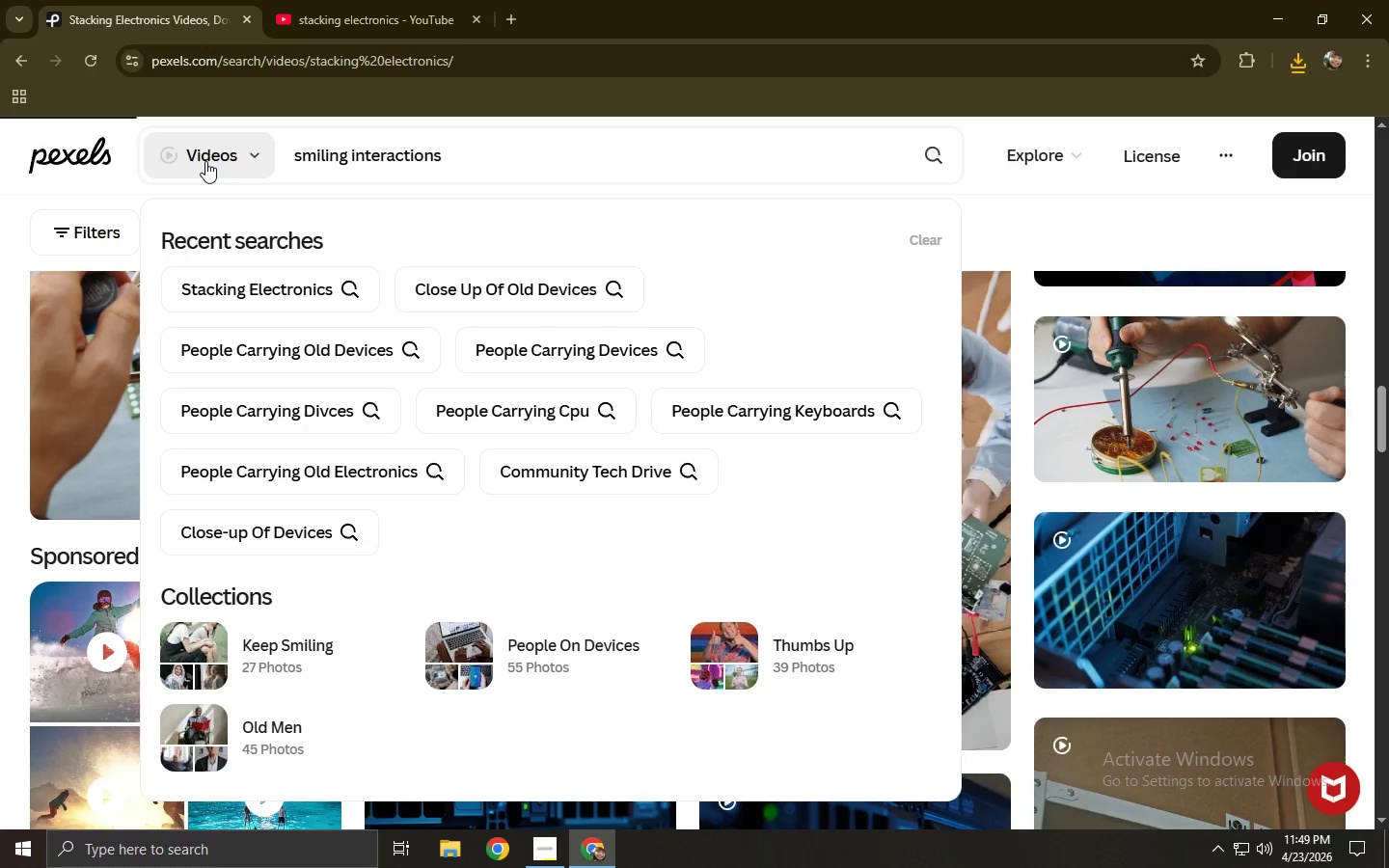 
scroll: coordinate [260, 320], scroll_direction: down, amount: 1.0
 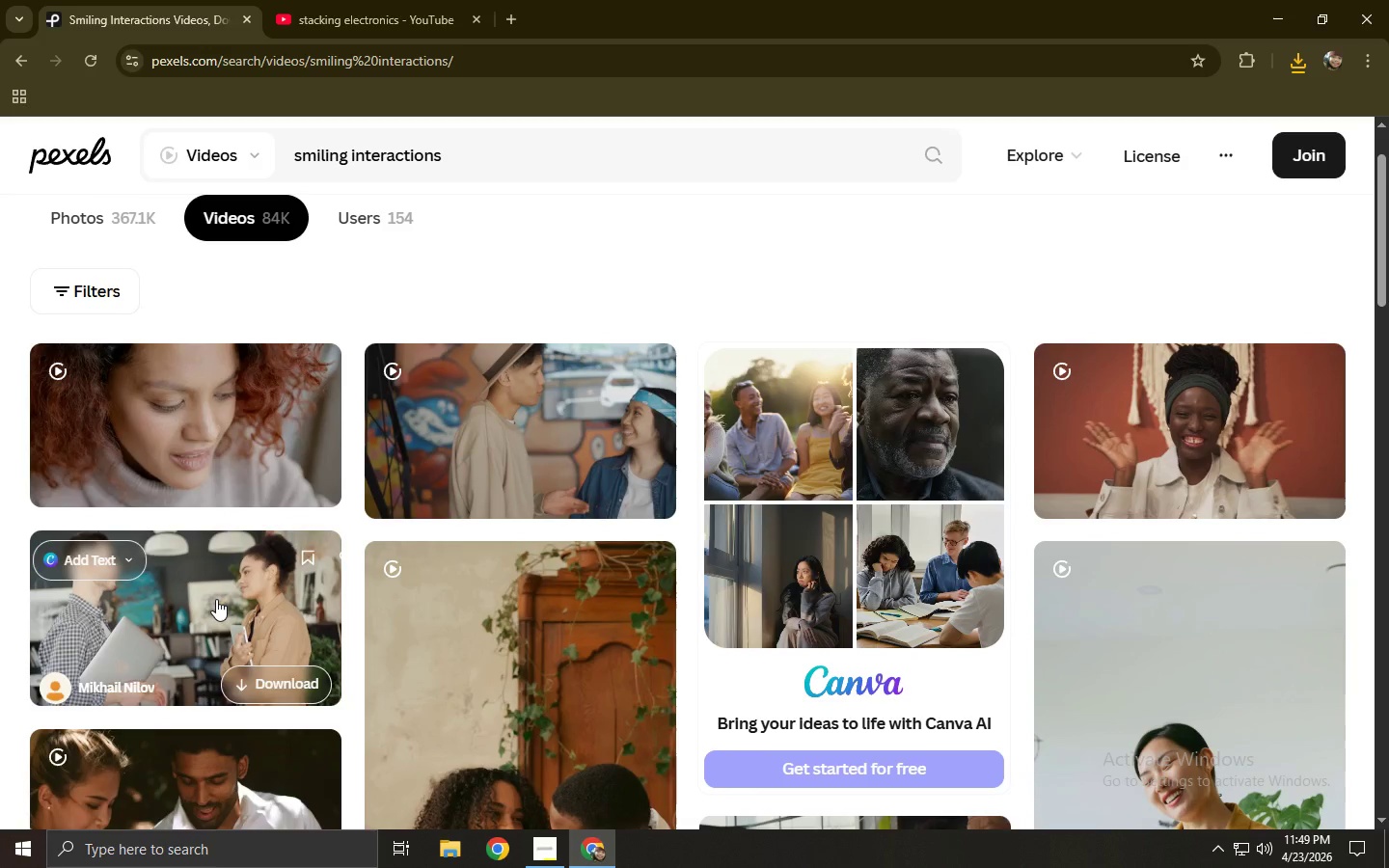 
left_click([216, 599])
 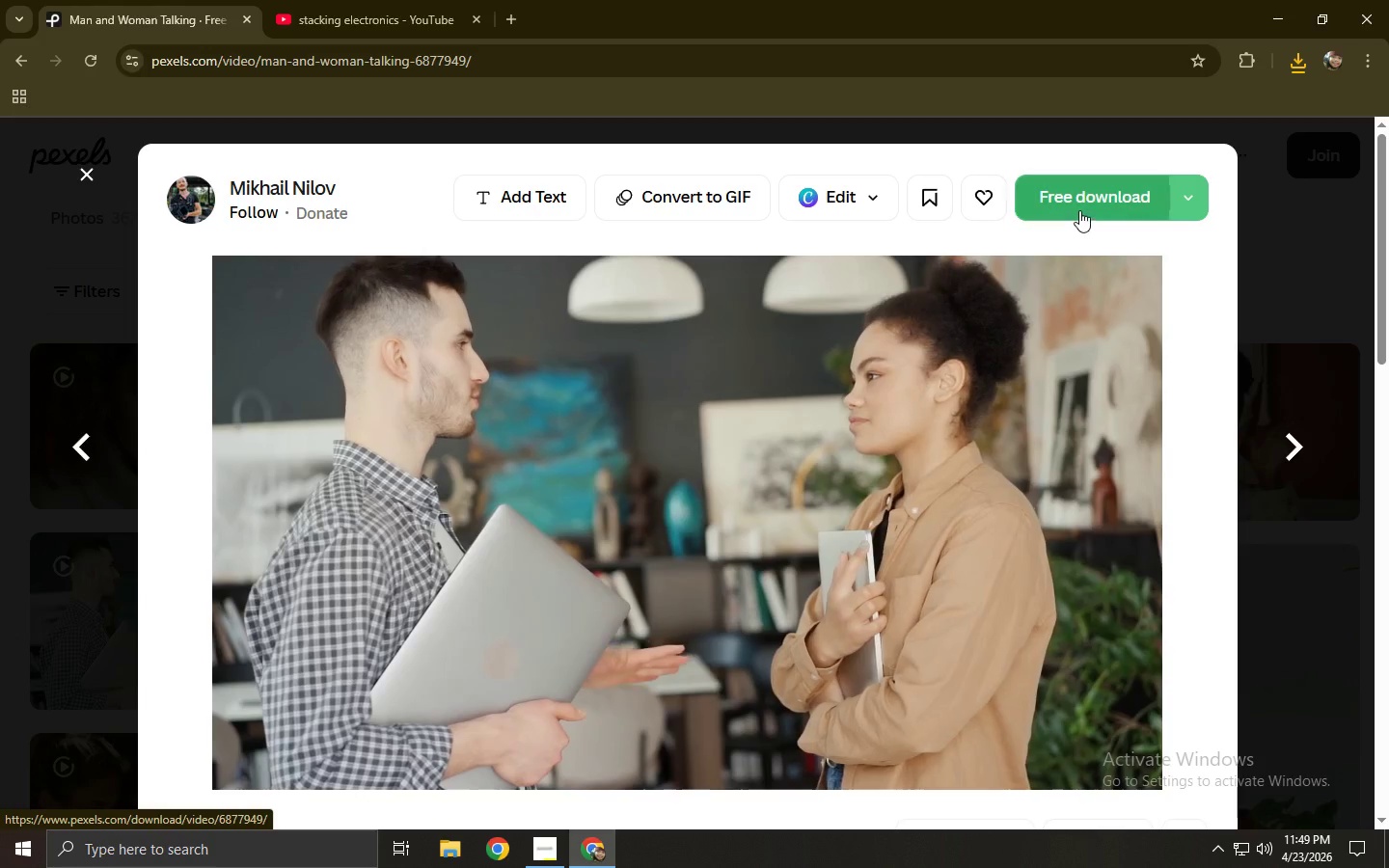 
wait(7.38)
 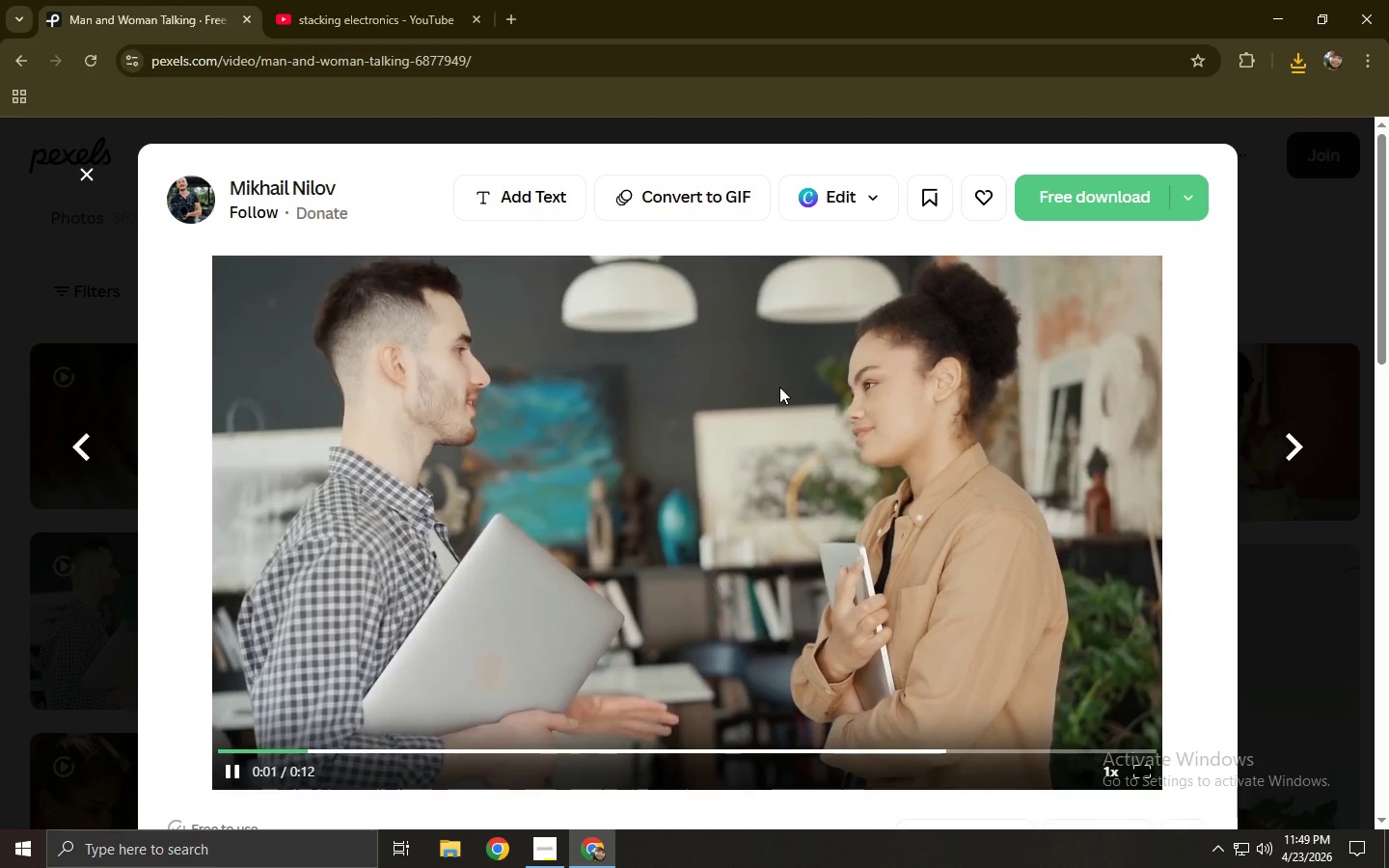 
left_click([883, 754])
 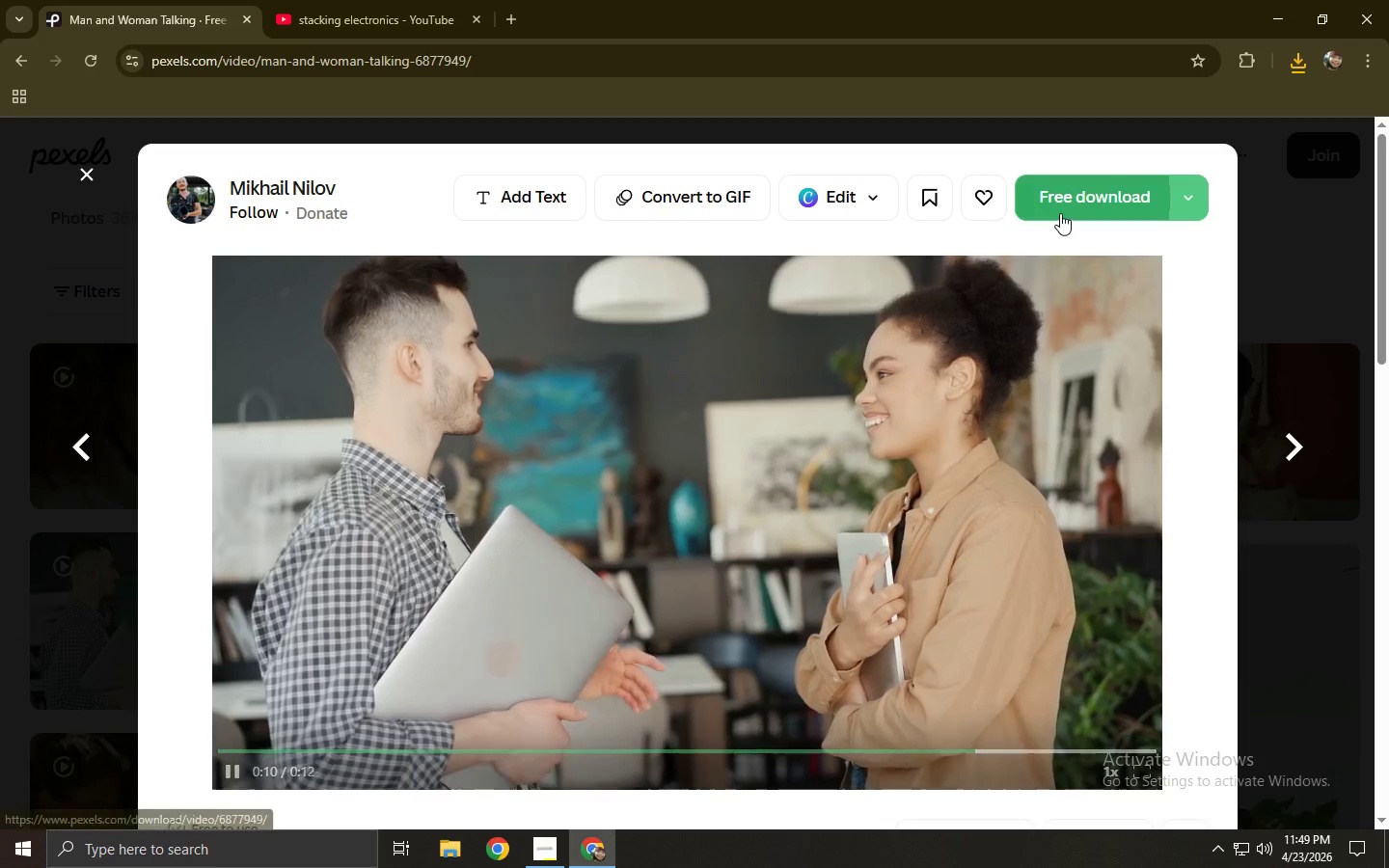 
left_click([1063, 202])
 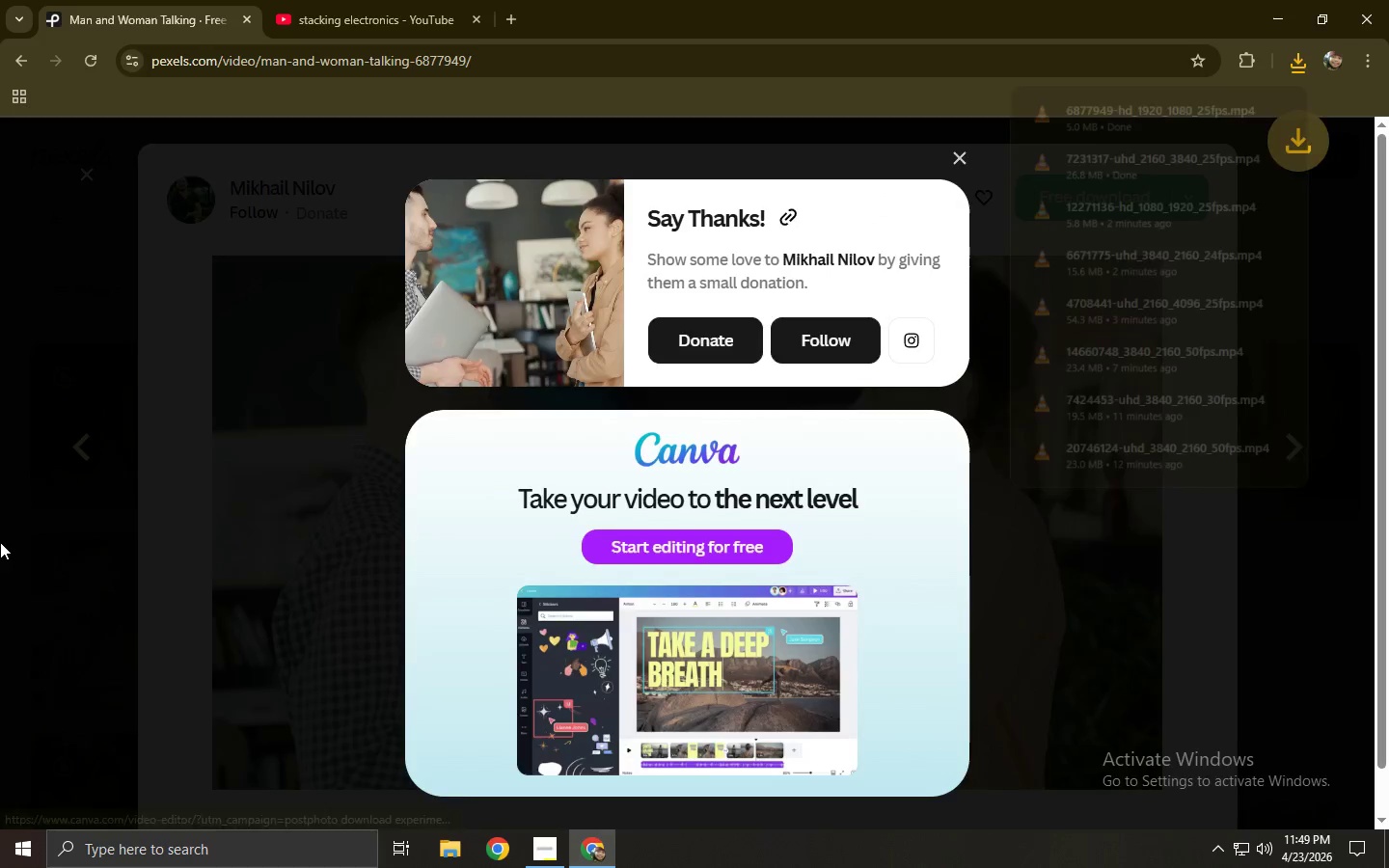 
left_click([0, 542])
 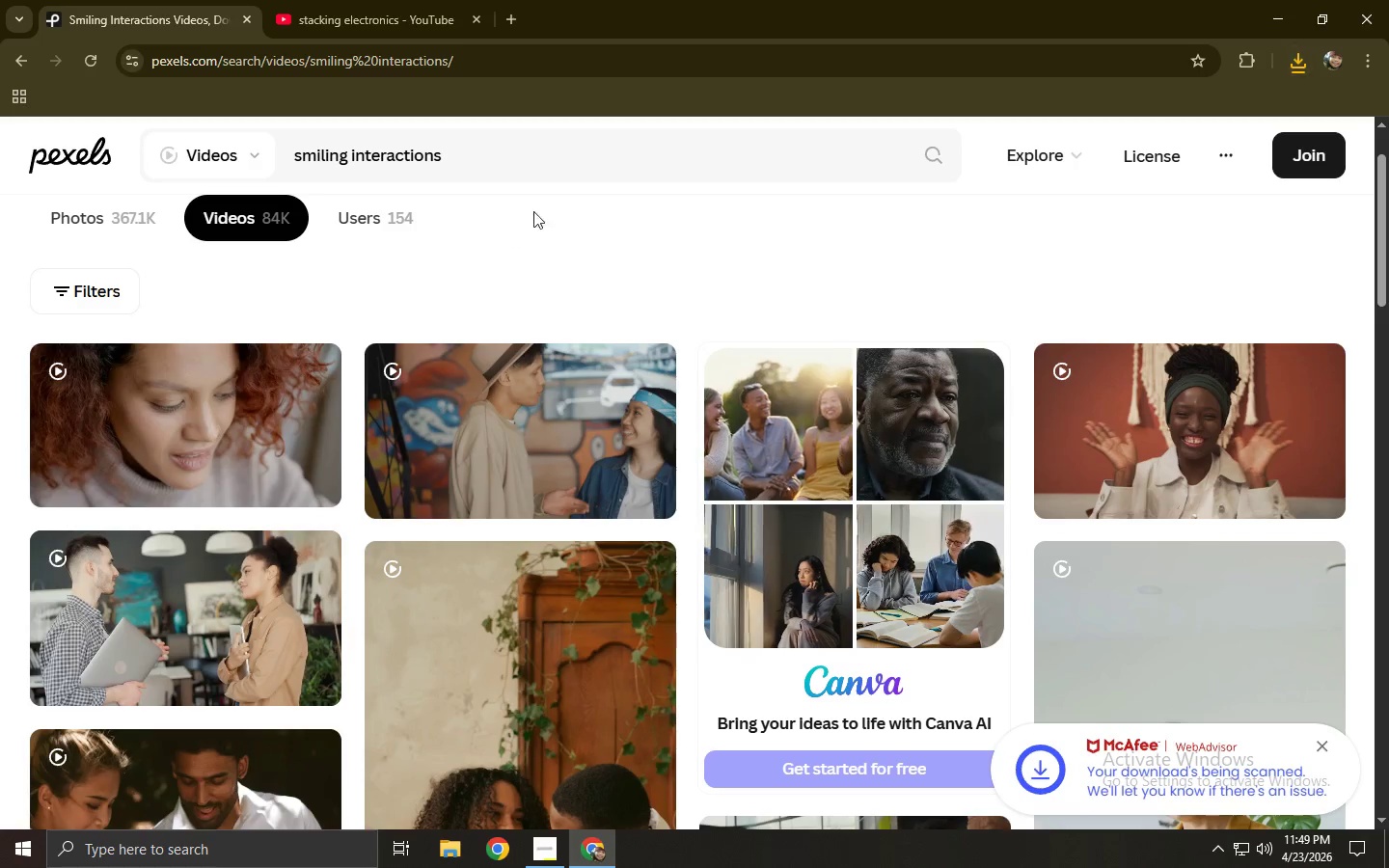 
left_click([531, 158])
 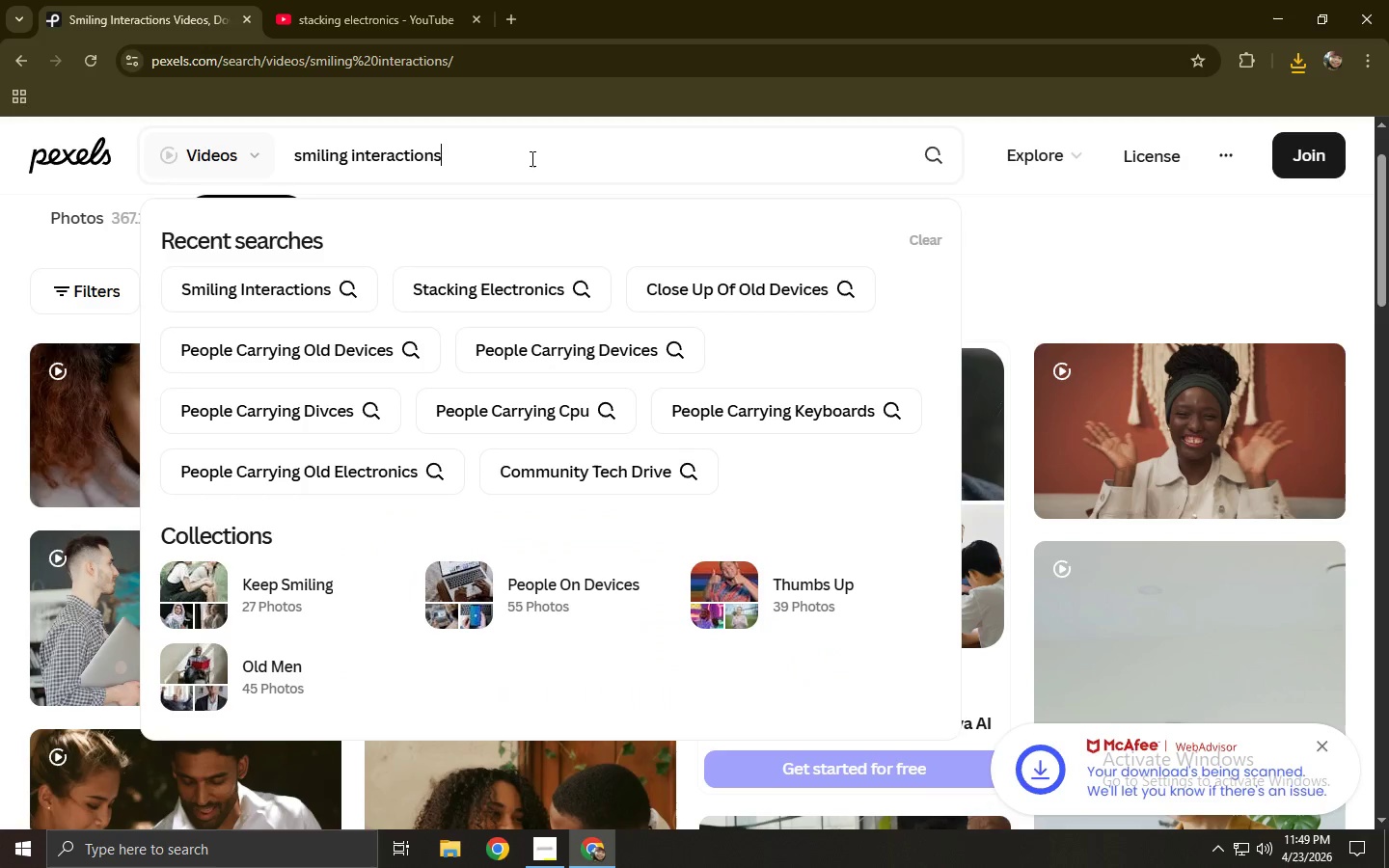 
type( in outdoor)
 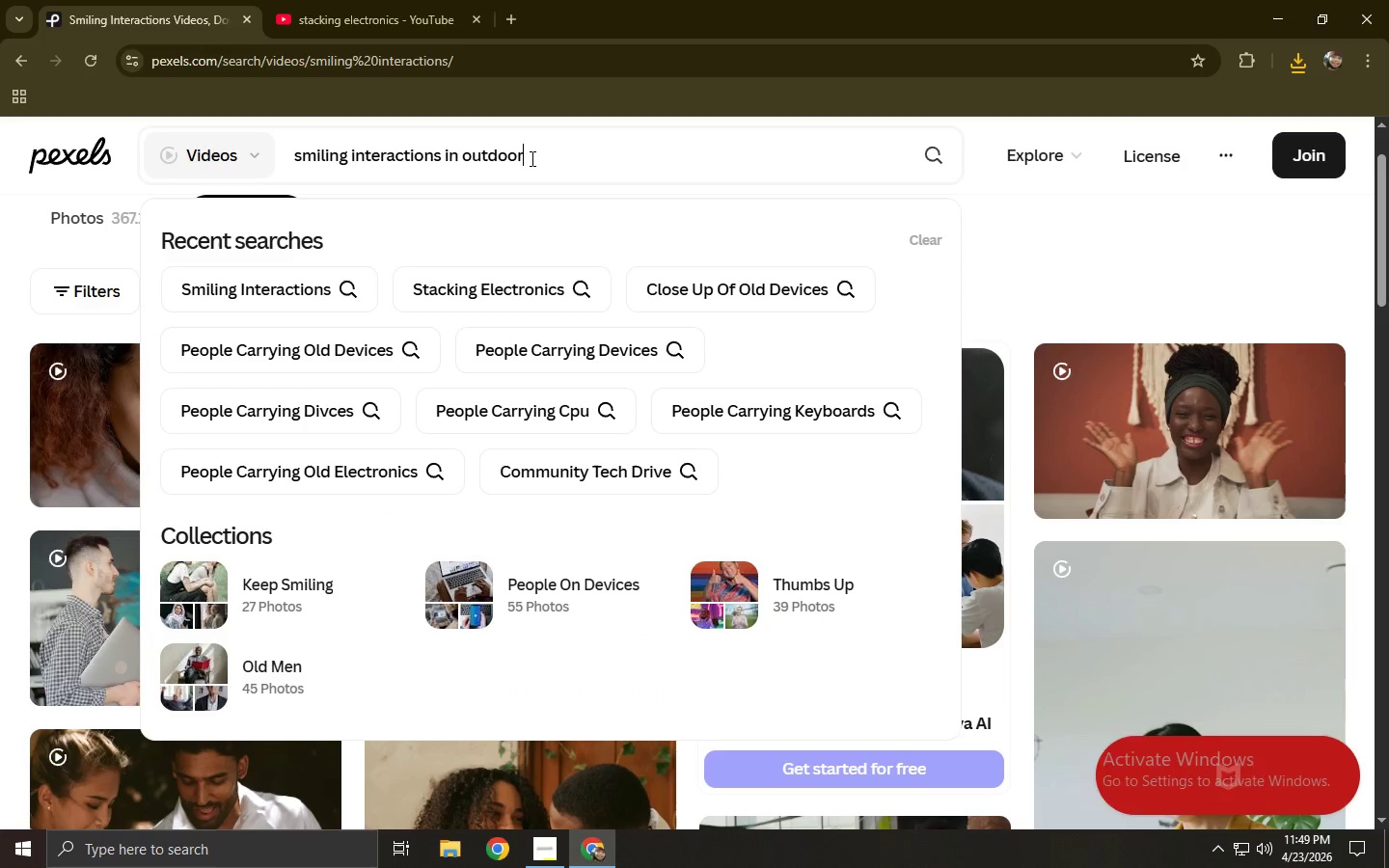 
key(Enter)
 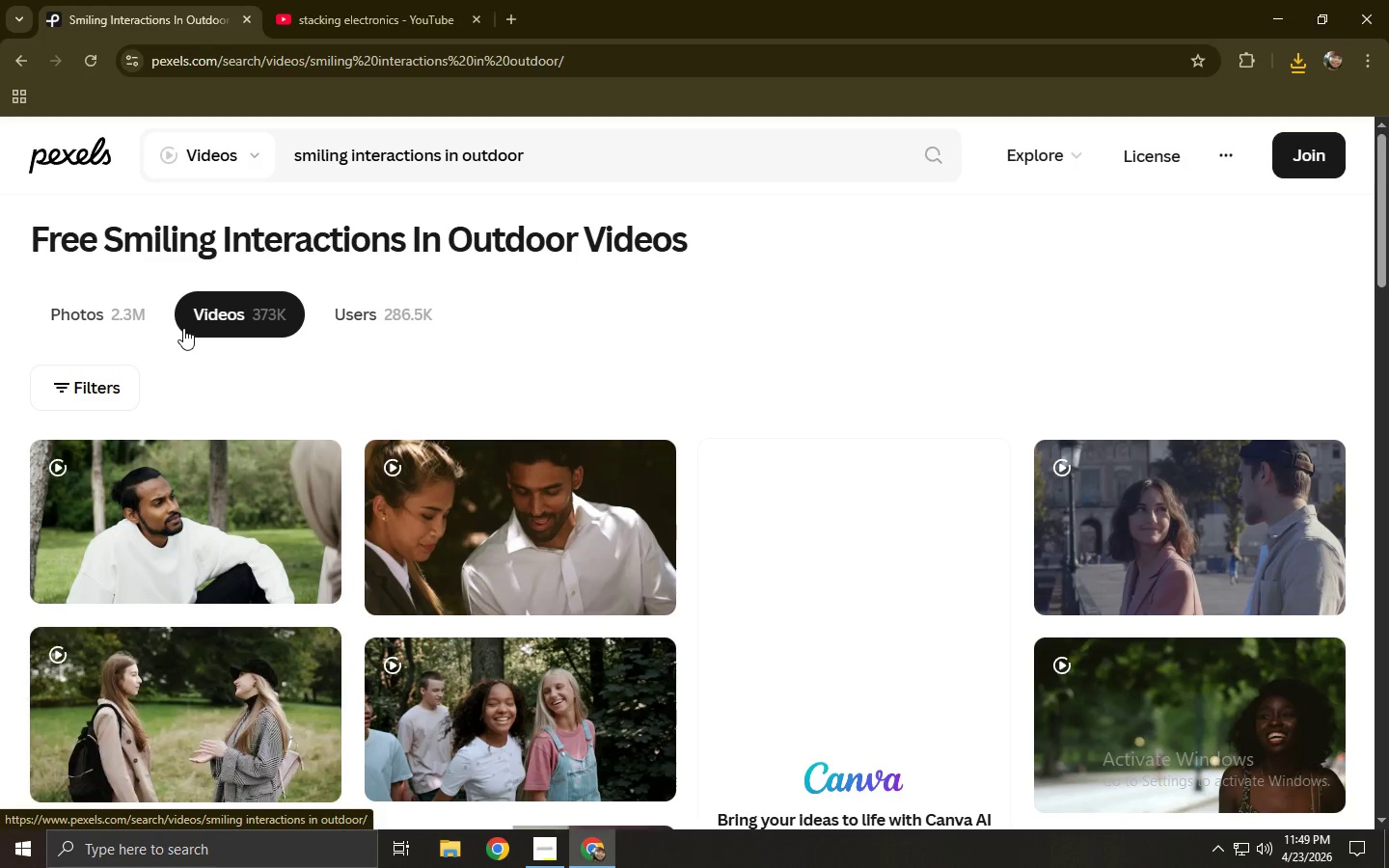 
wait(5.74)
 